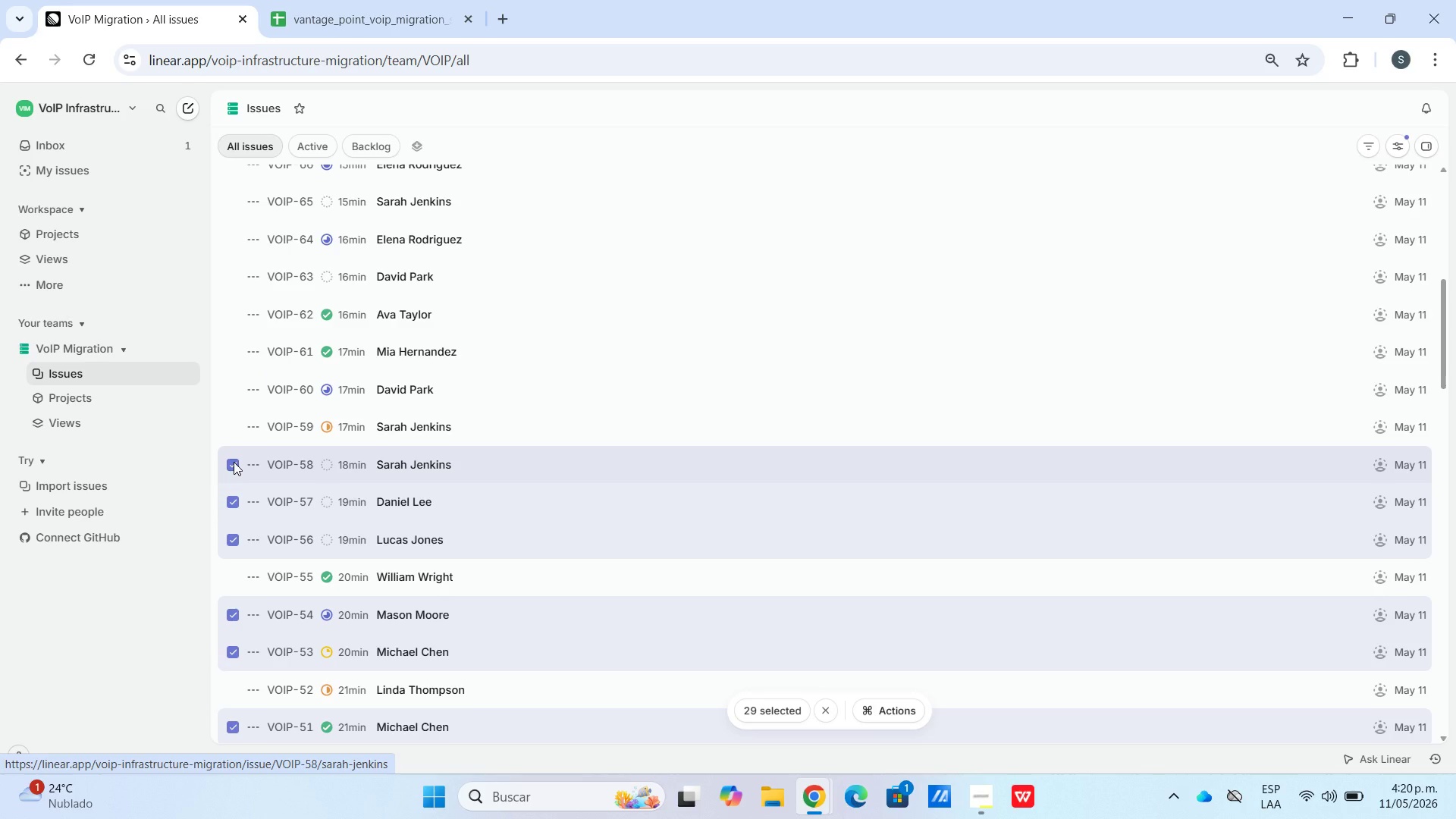 
scroll: coordinate [249, 403], scroll_direction: up, amount: 2.0
 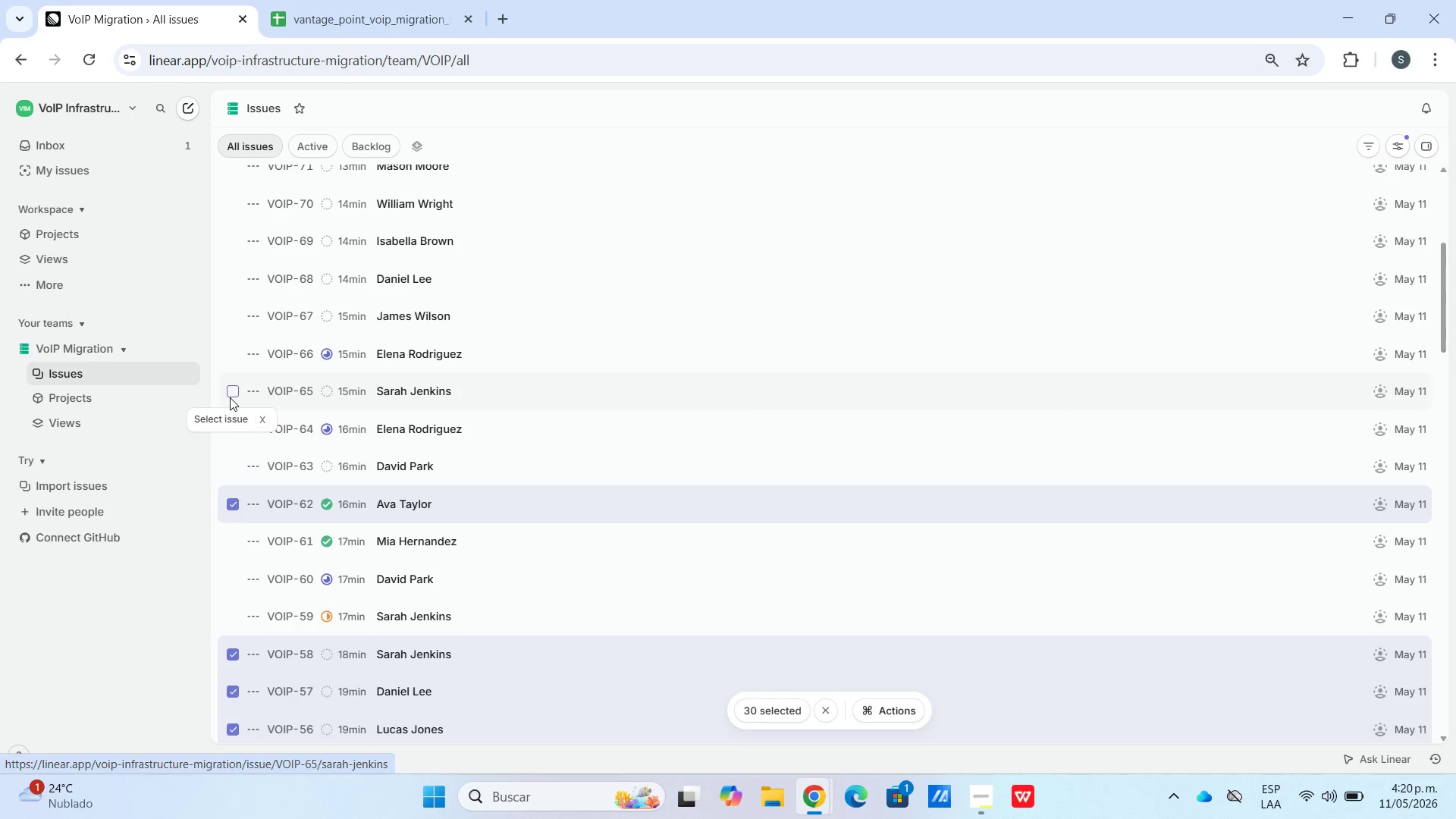 
left_click([238, 321])
 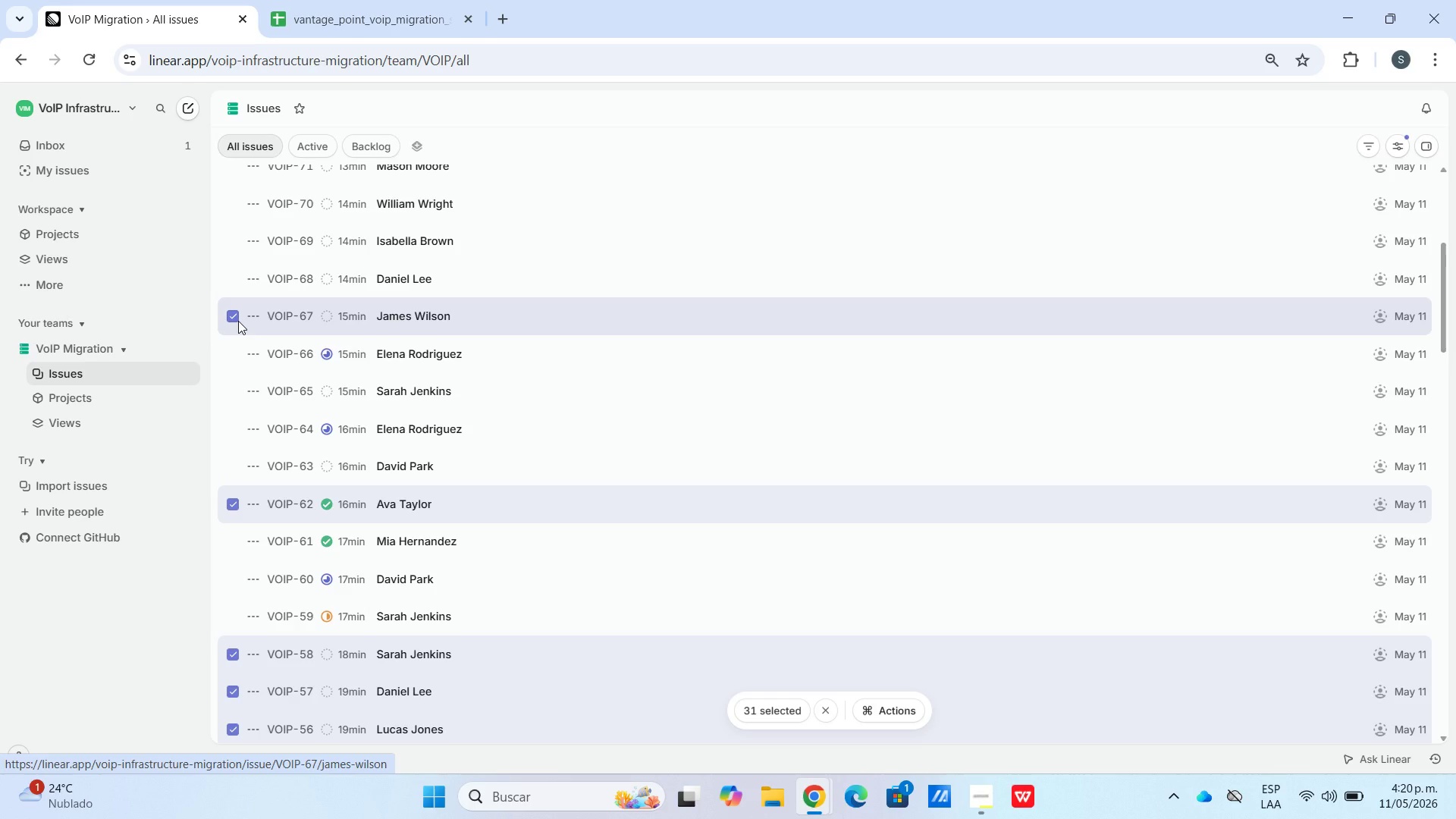 
scroll: coordinate [257, 334], scroll_direction: up, amount: 1.0
 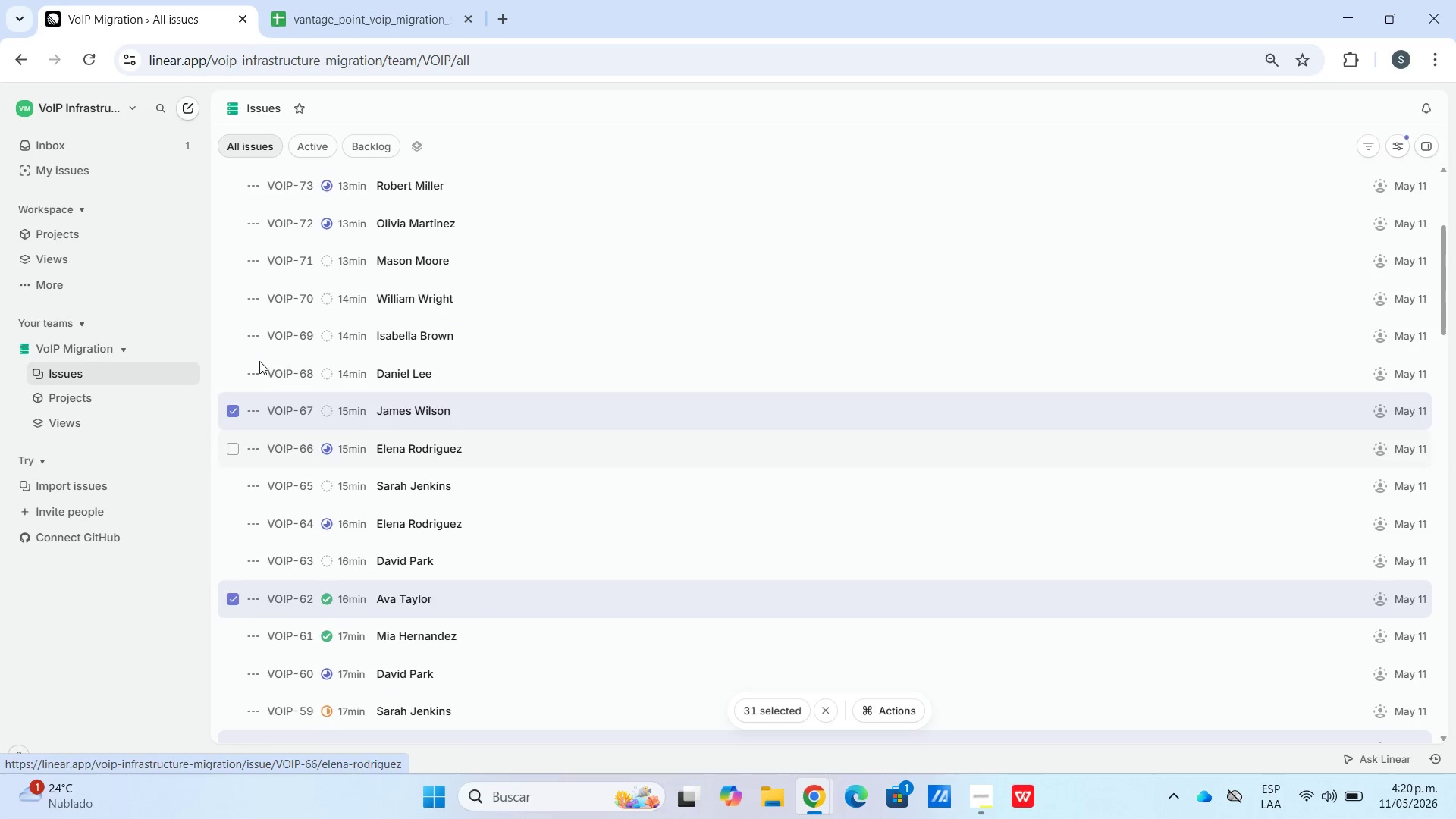 
mouse_move([234, 364])
 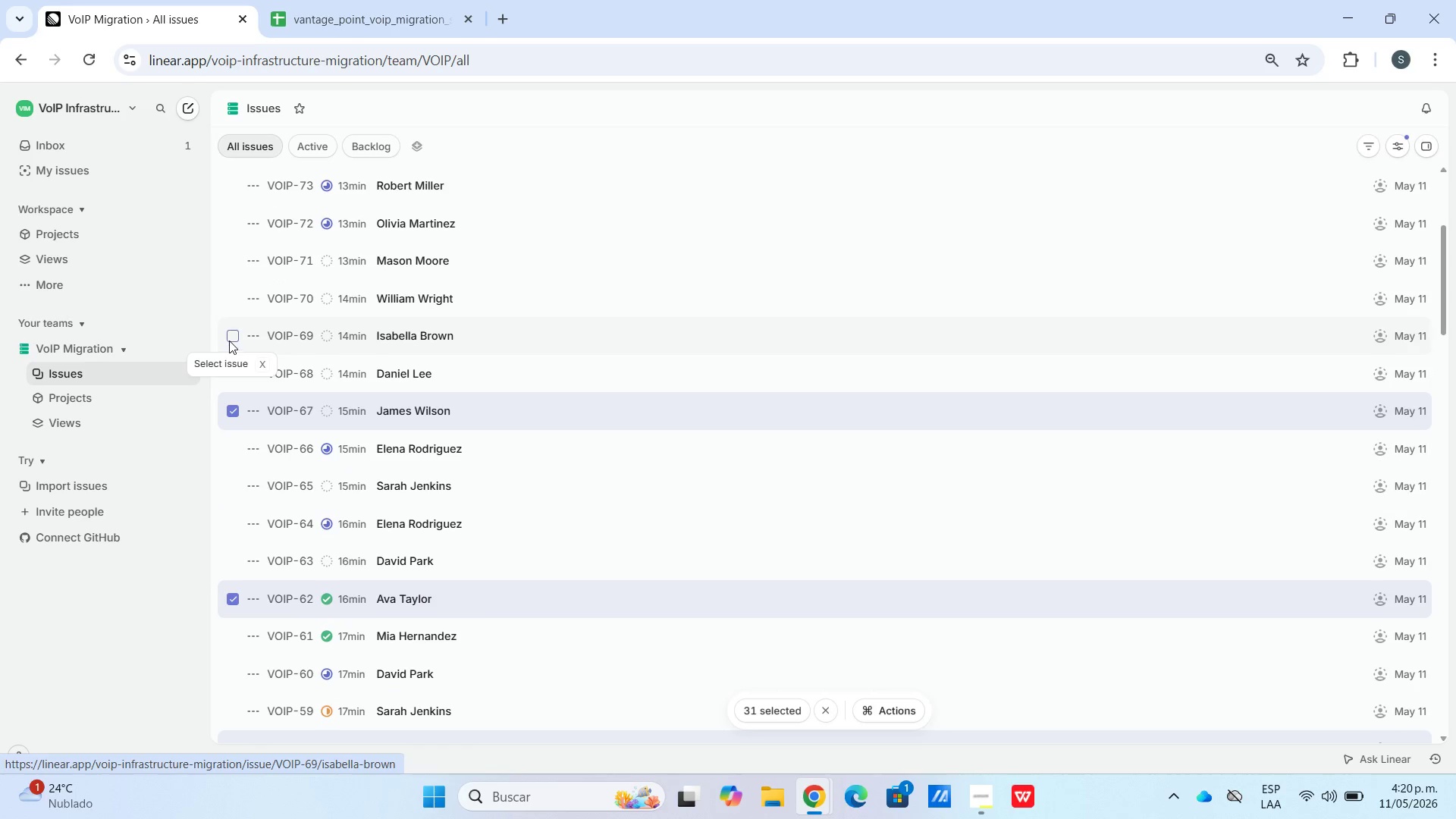 
left_click([229, 340])
 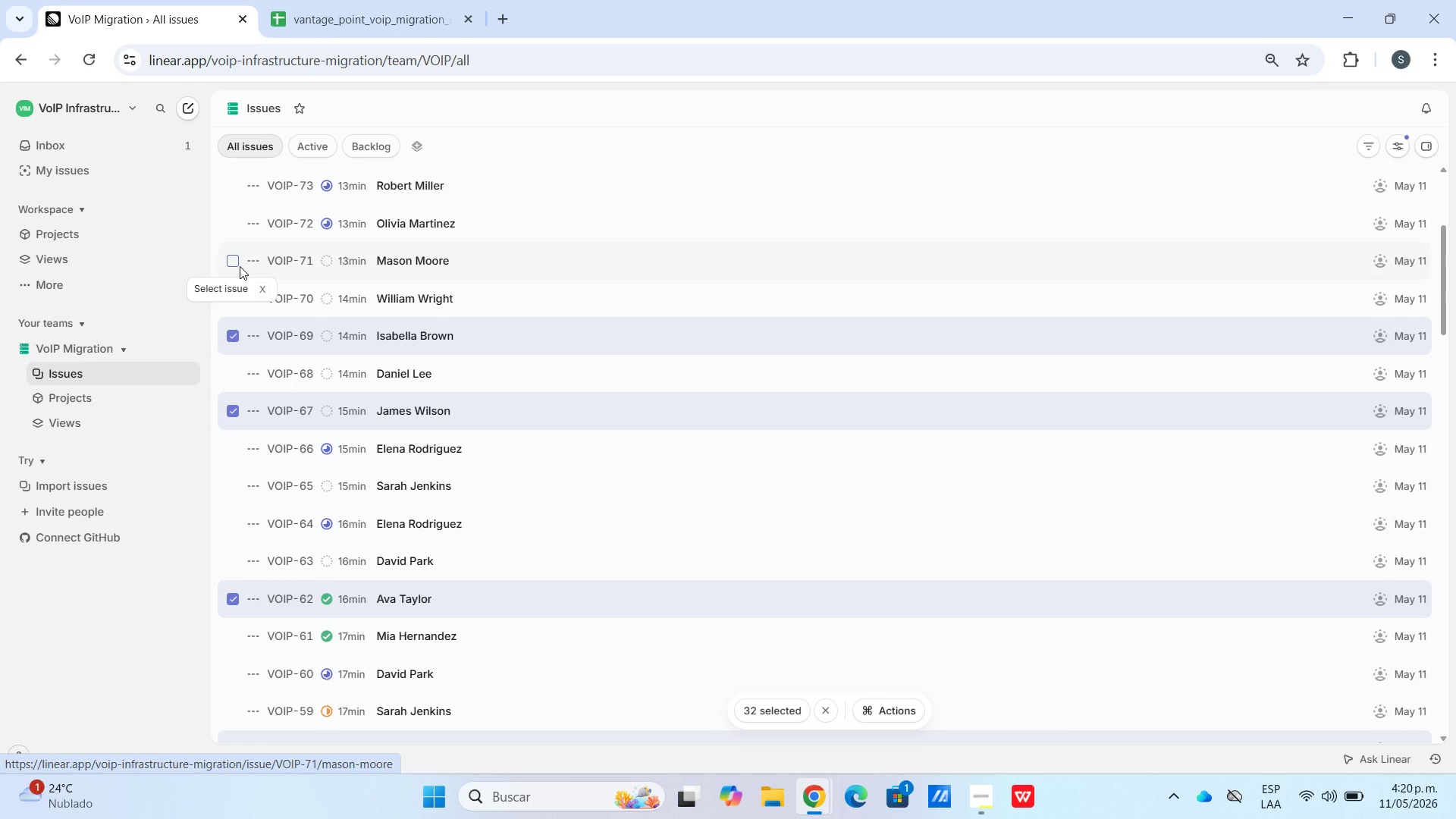 
left_click([239, 235])
 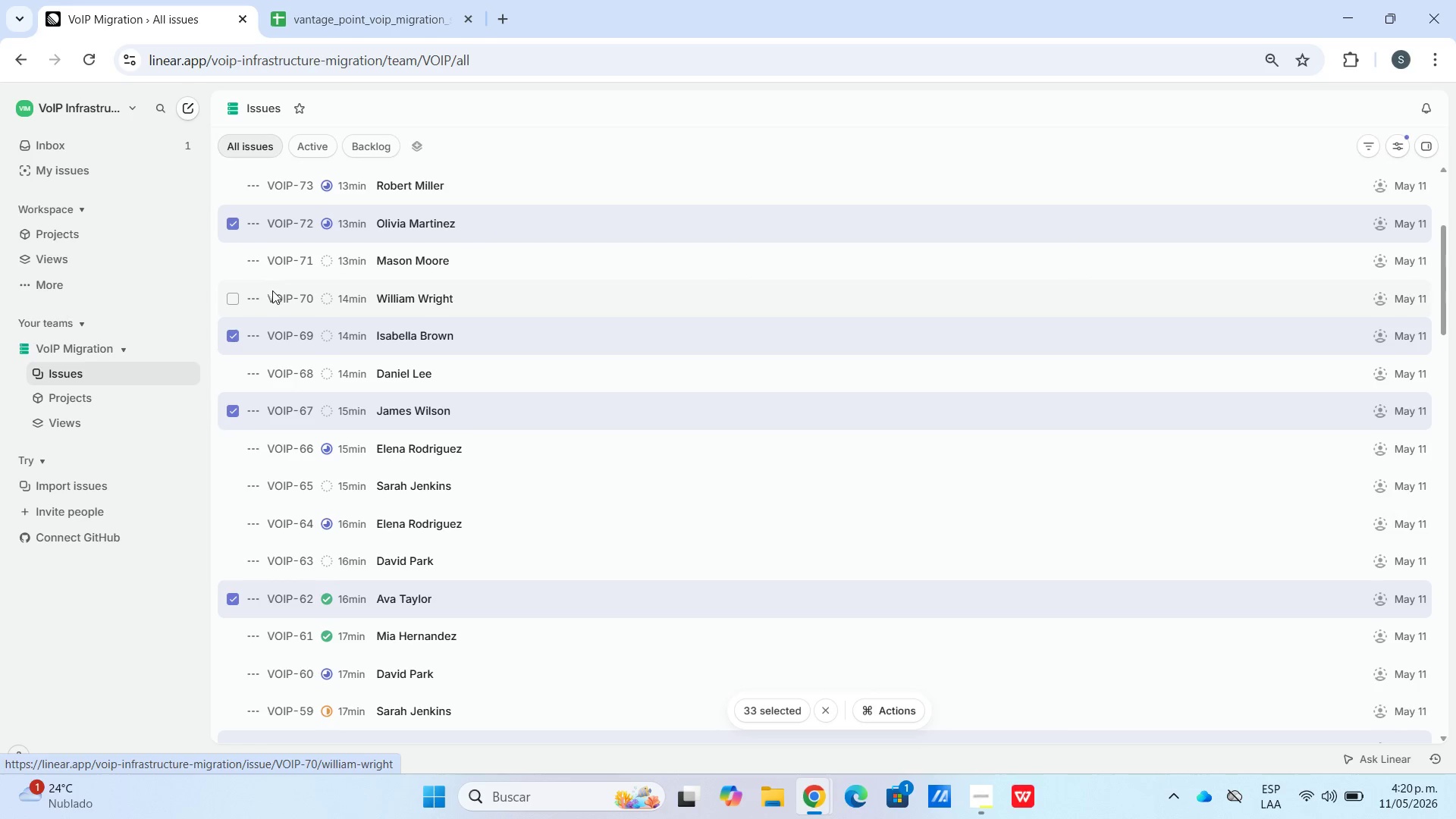 
scroll: coordinate [272, 293], scroll_direction: up, amount: 1.0
 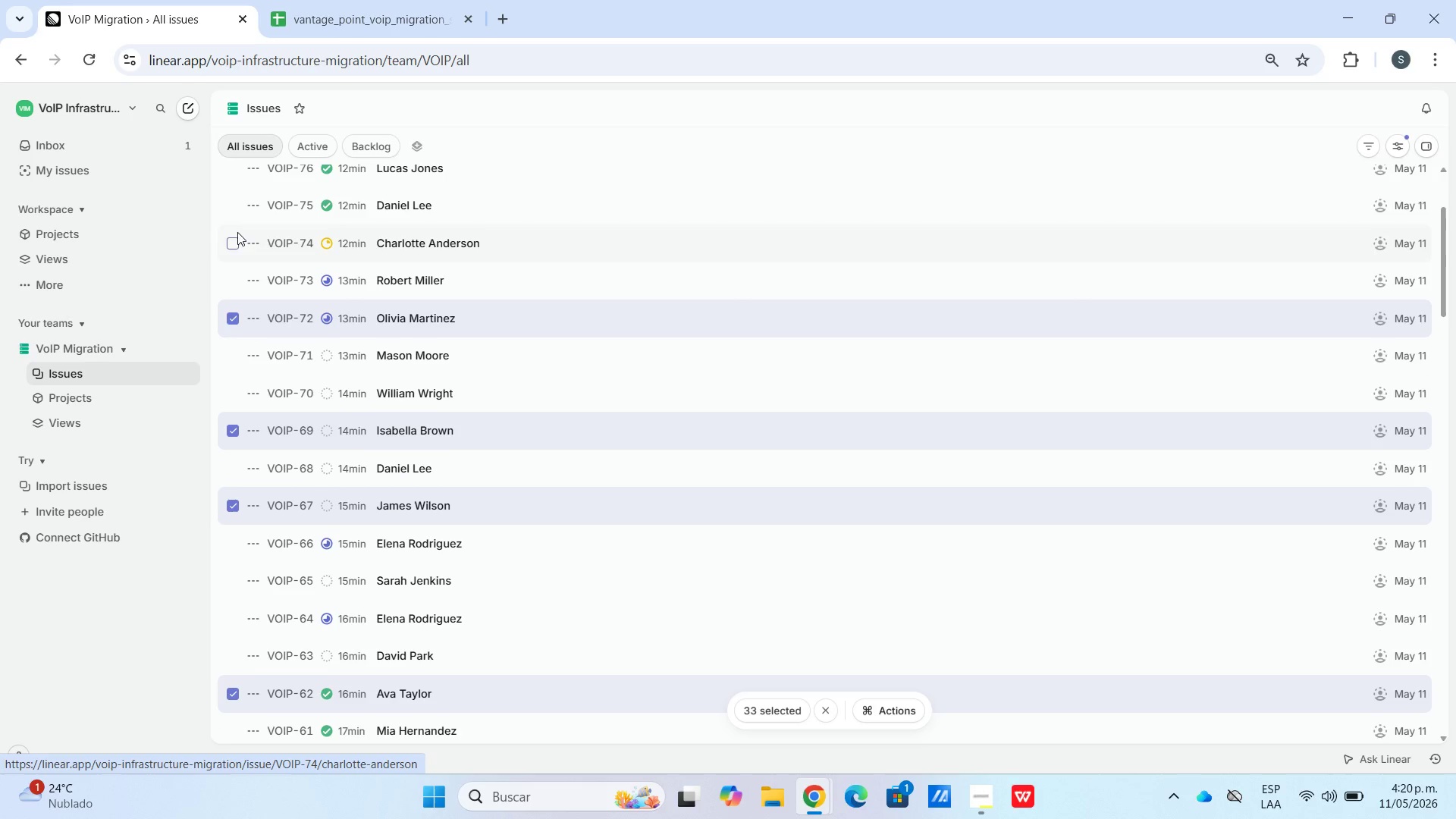 
left_click([232, 244])
 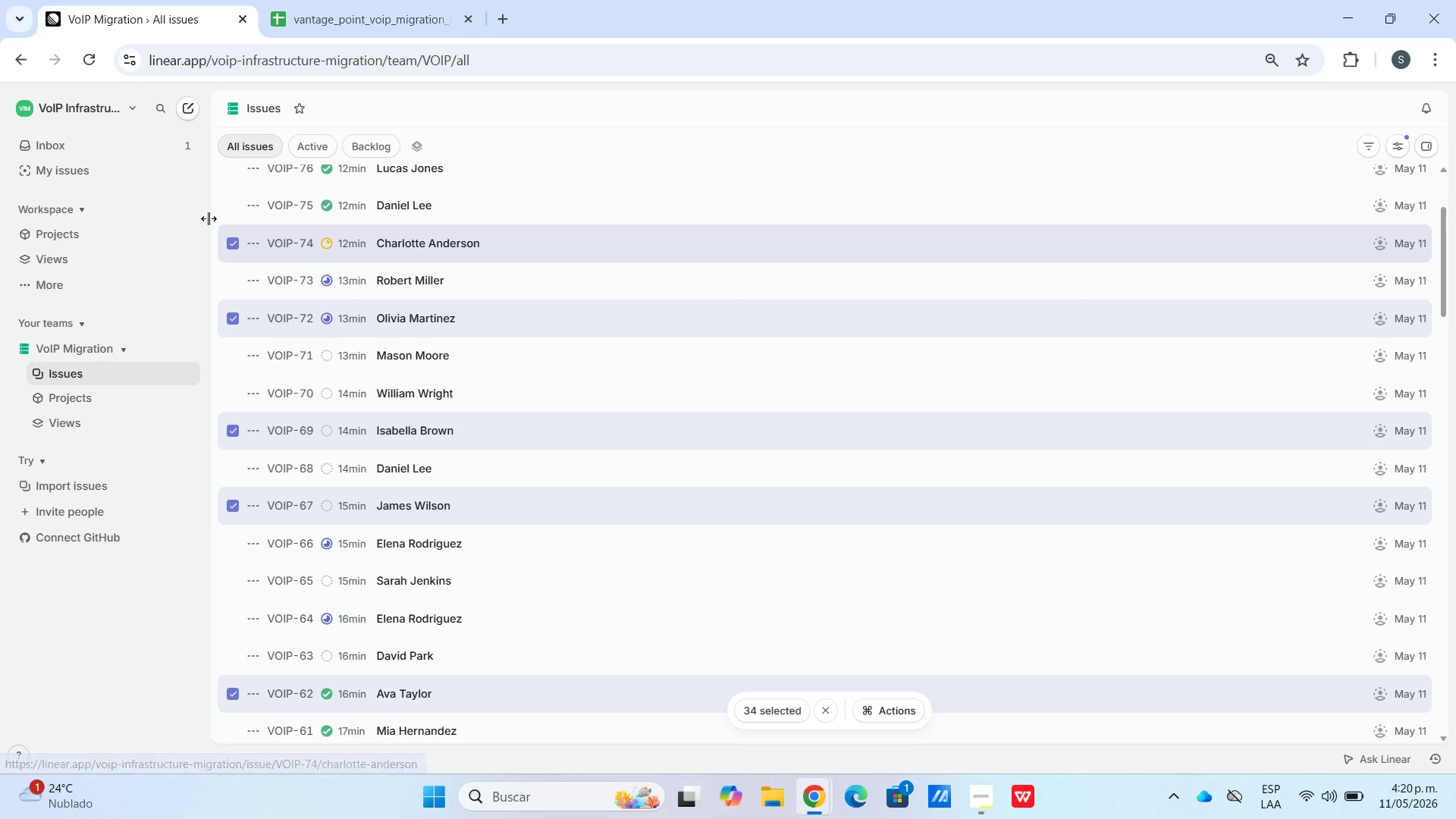 
left_click([231, 212])
 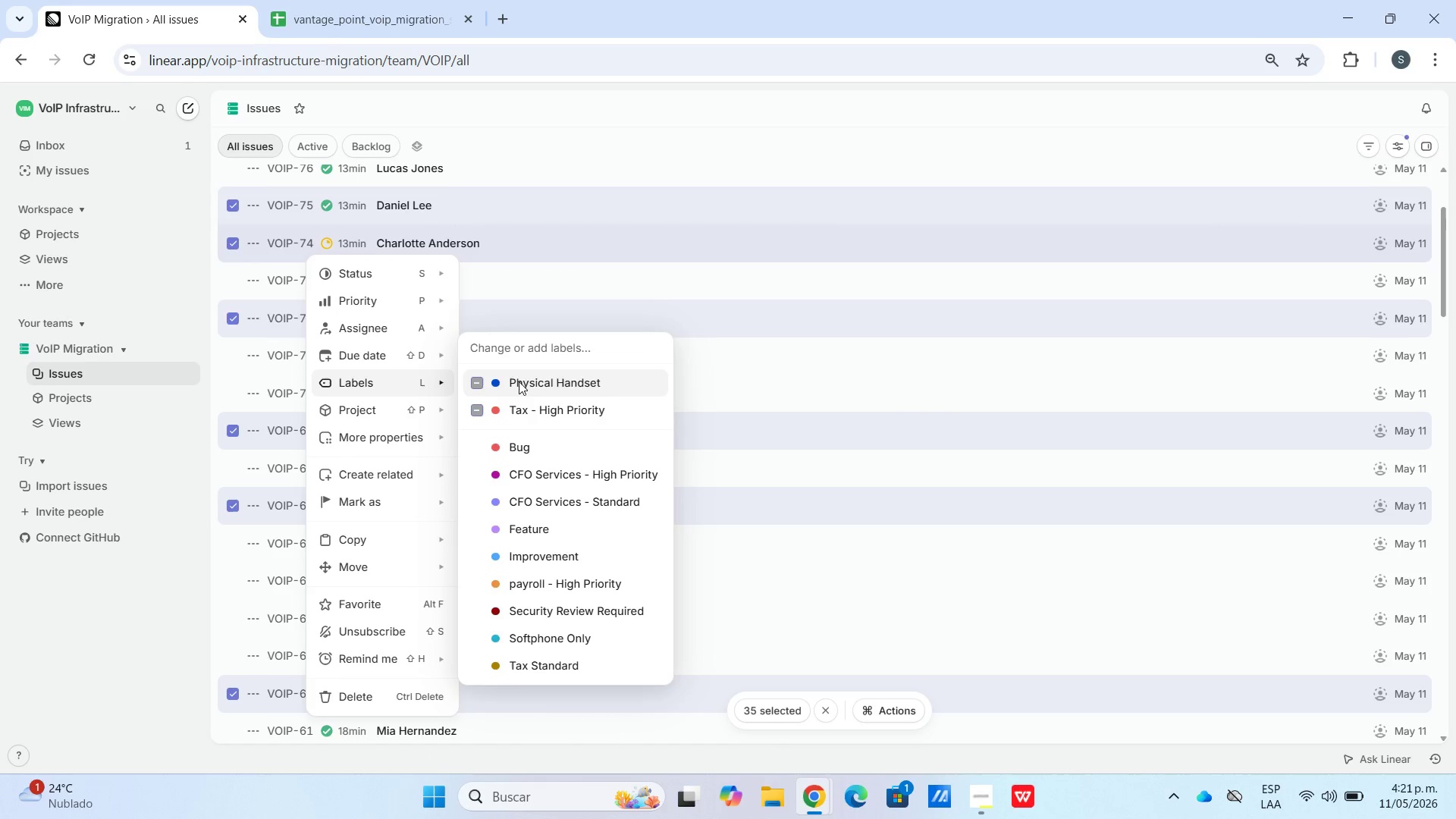 
wait(13.53)
 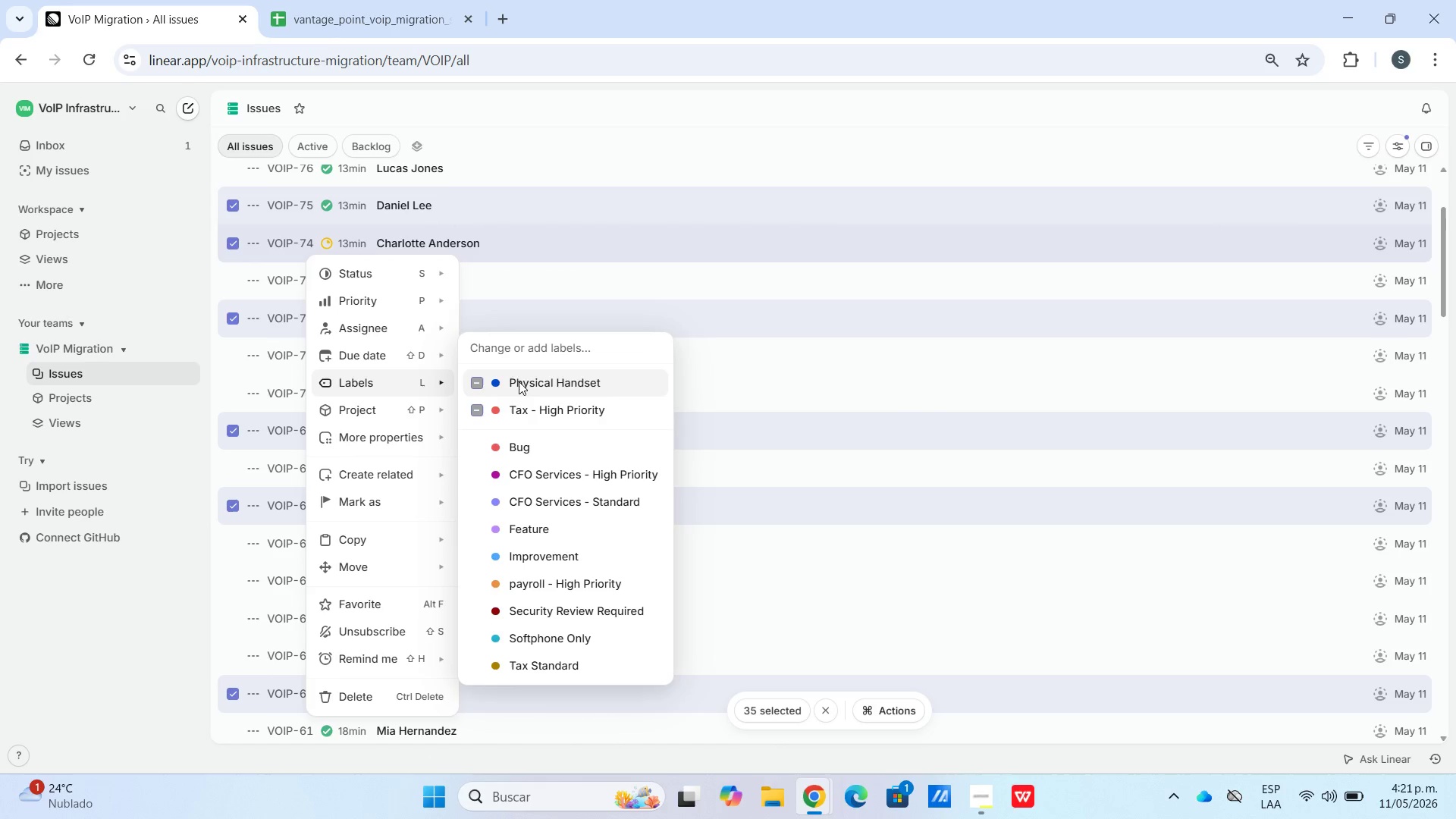 
scroll: coordinate [513, 526], scroll_direction: down, amount: 1.0
 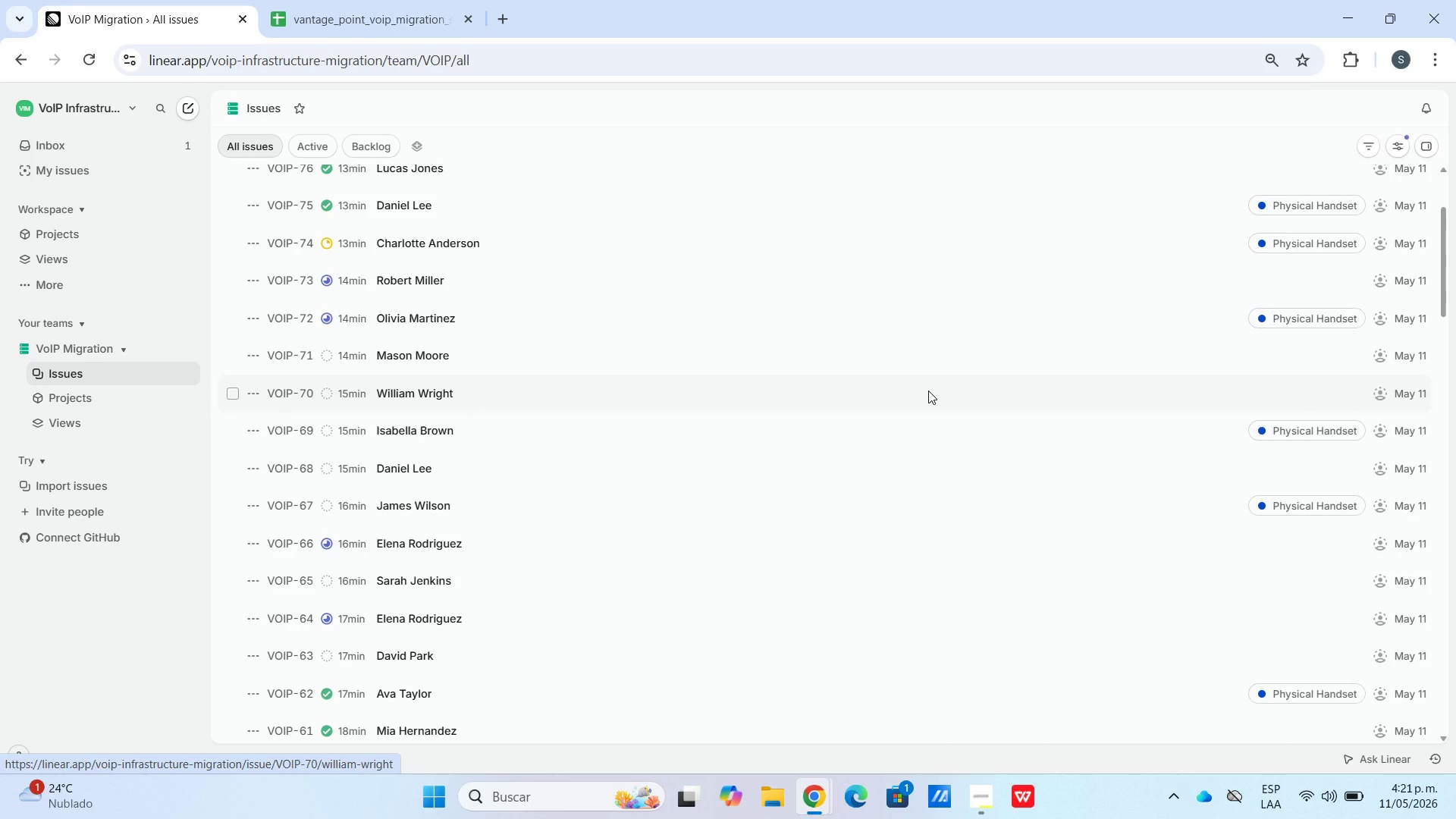 
wait(27.18)
 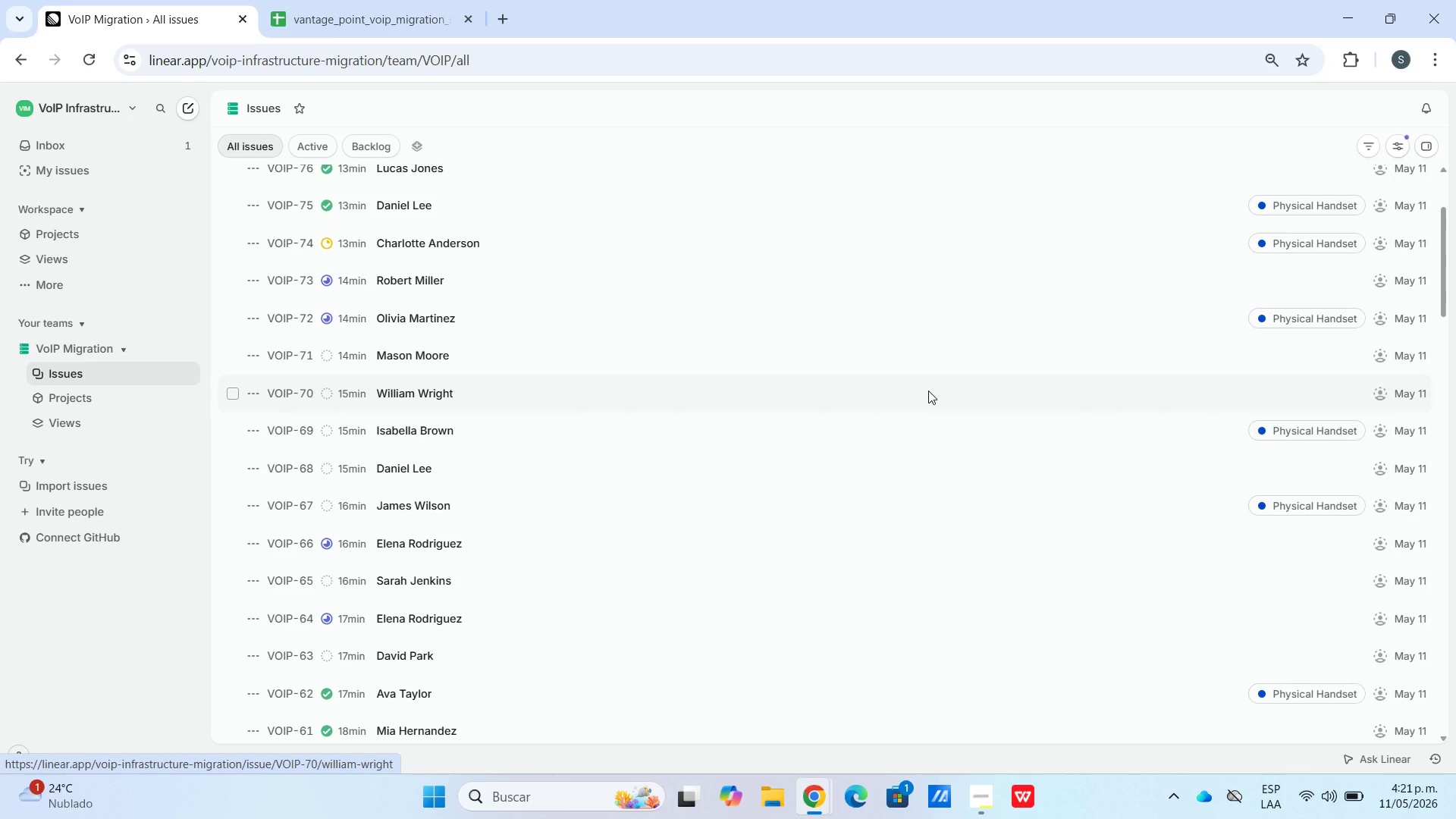 
scroll: coordinate [321, 677], scroll_direction: down, amount: 31.0
 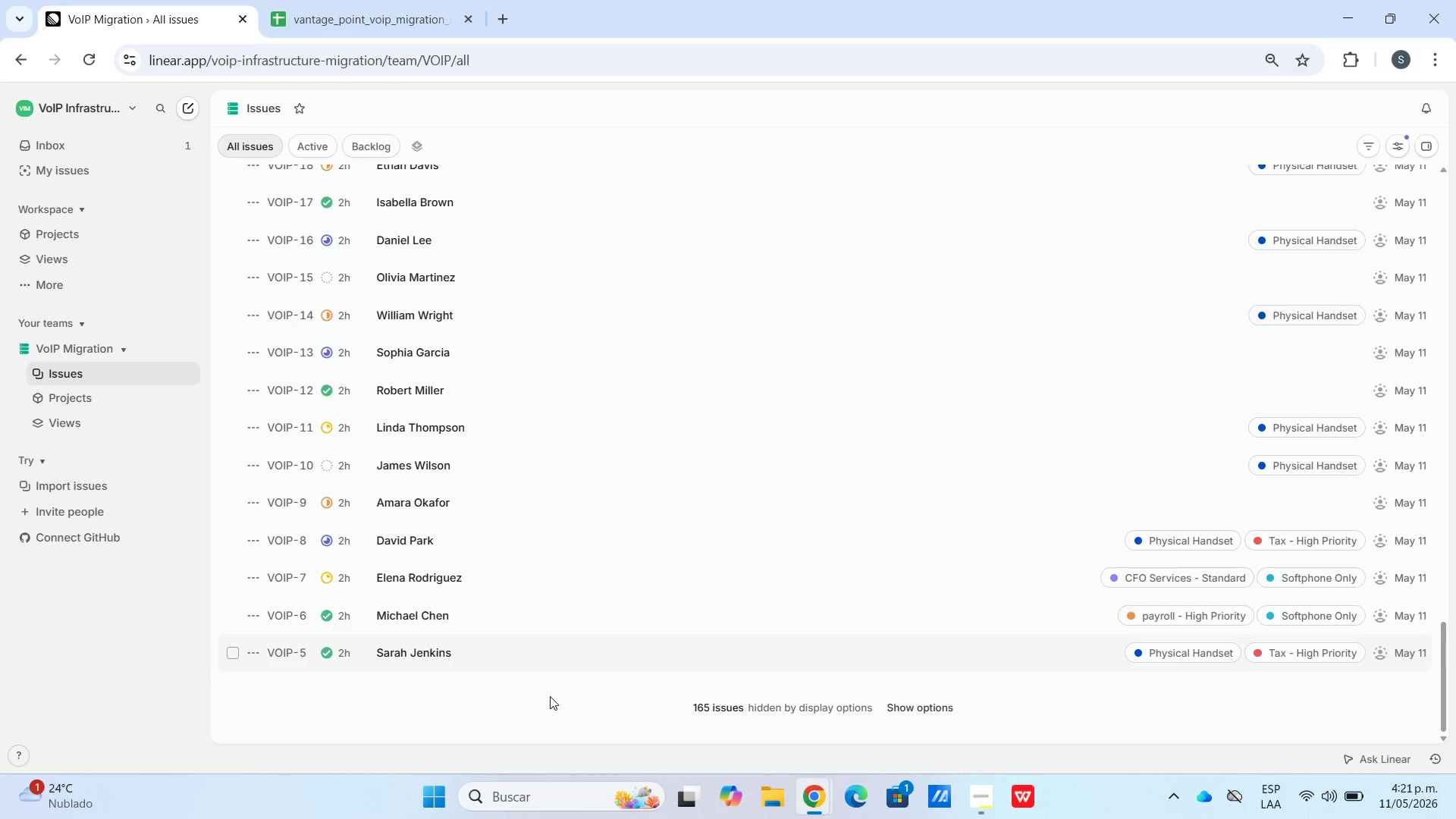 
wait(15.29)
 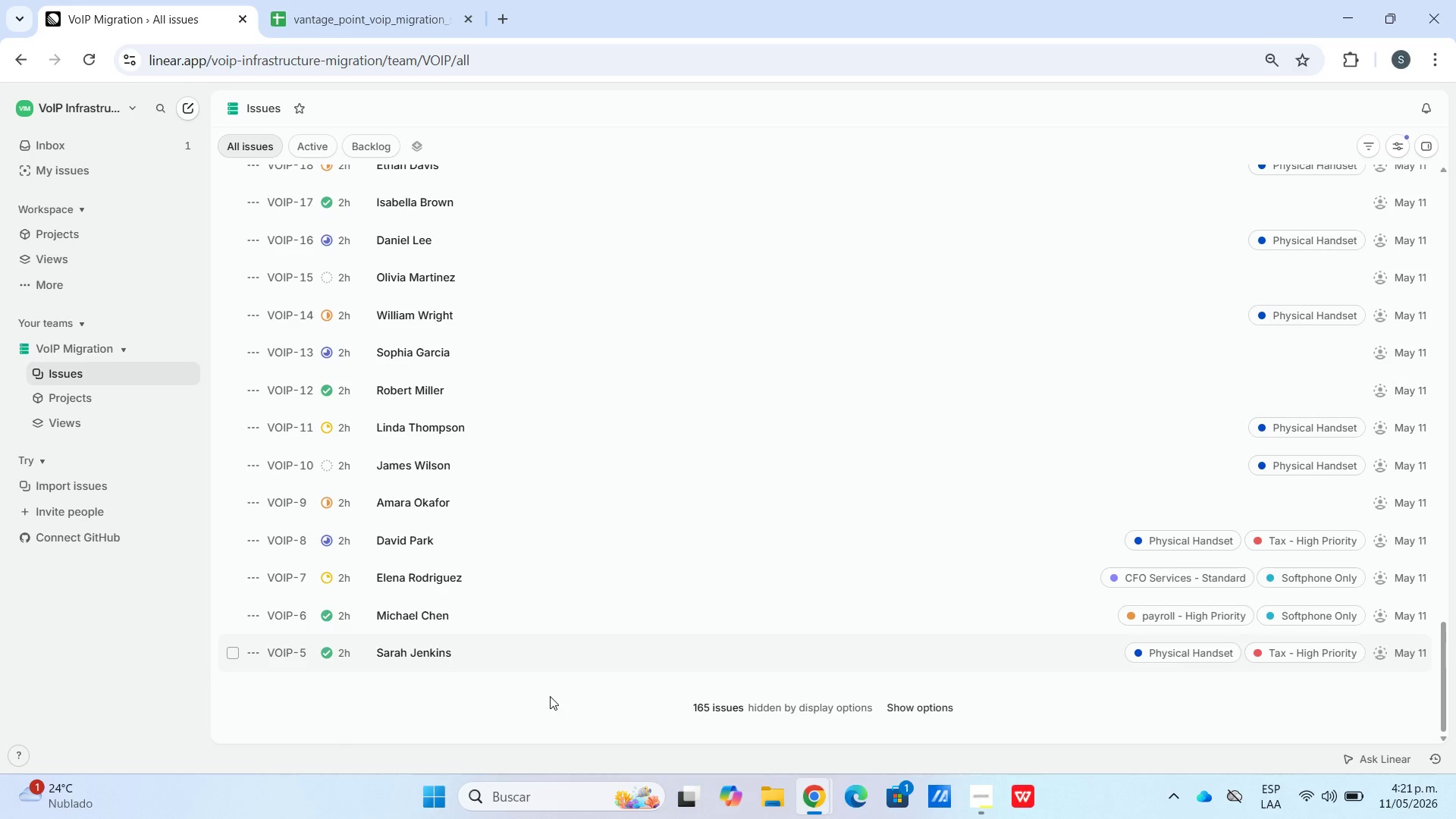 
left_click([232, 610])
 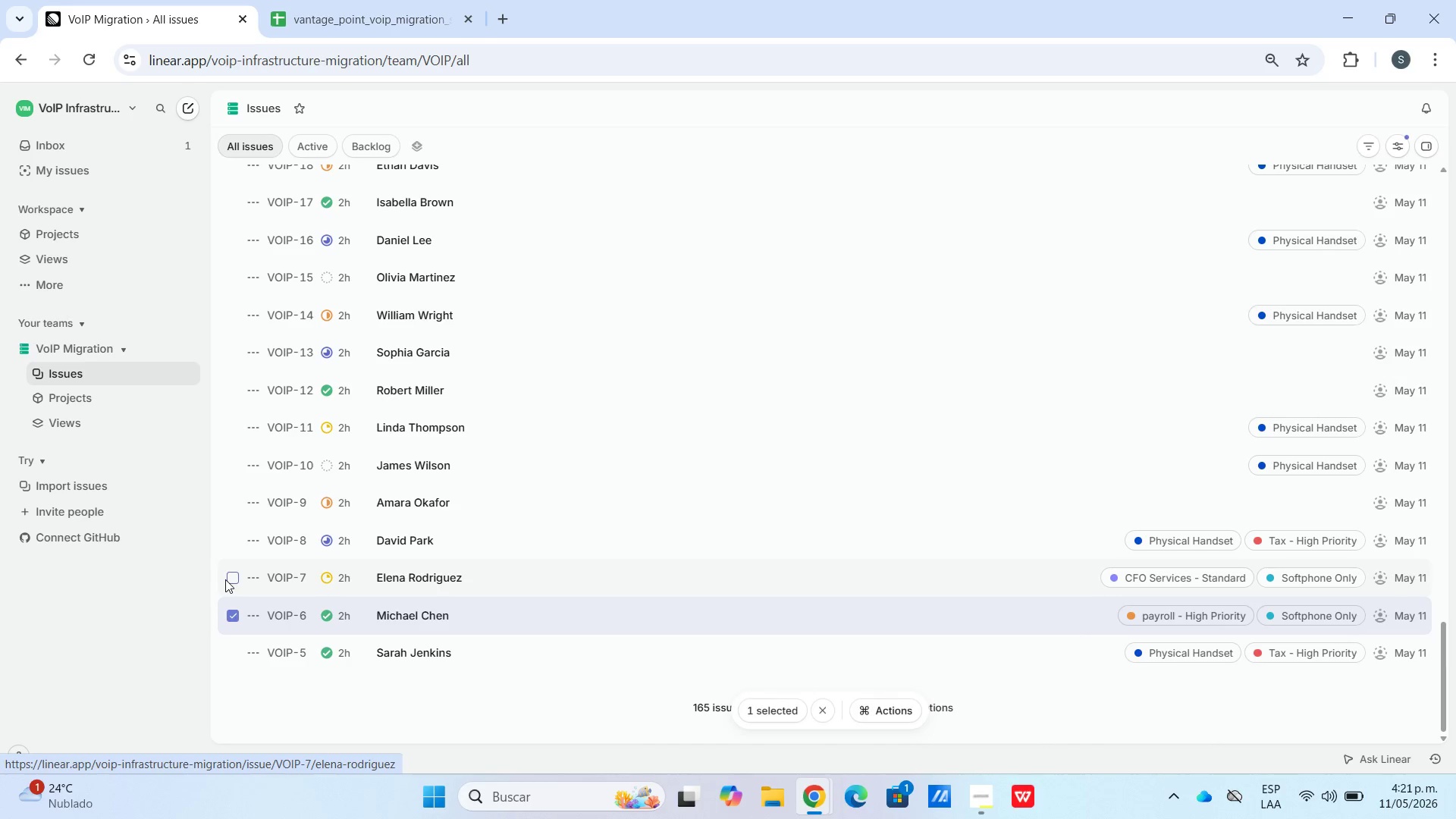 
left_click([225, 579])
 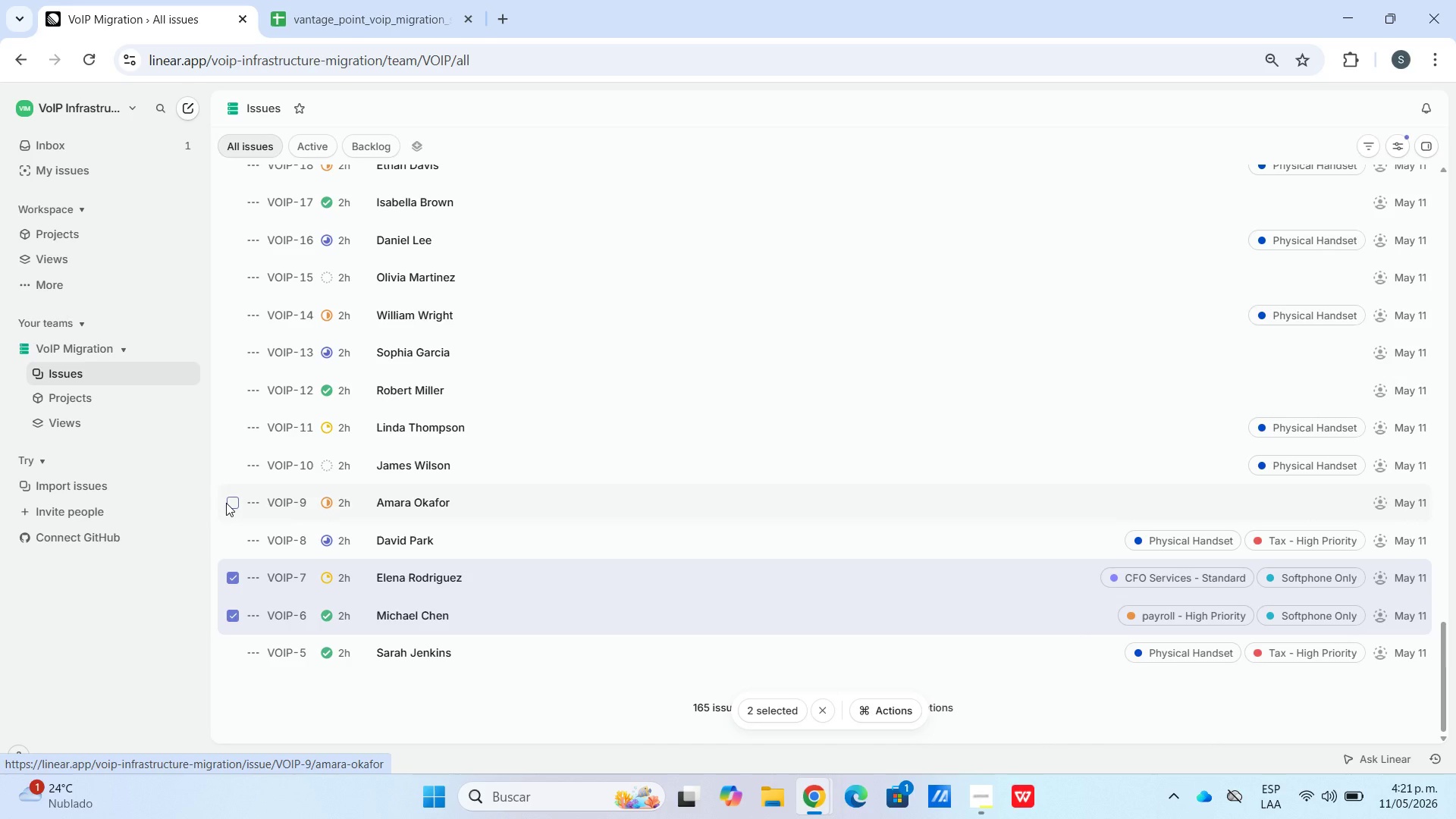 
left_click([226, 503])
 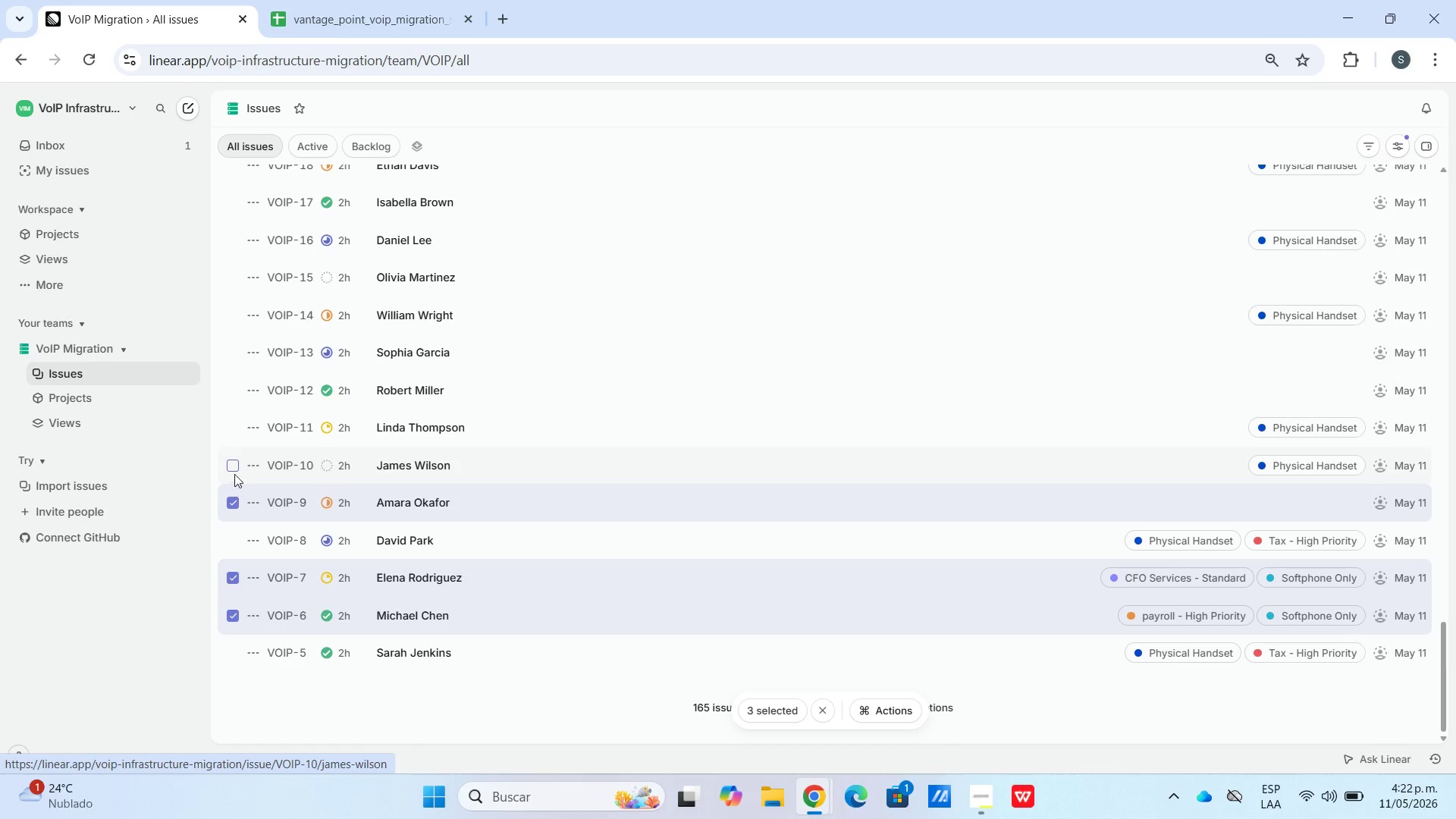 
wait(5.34)
 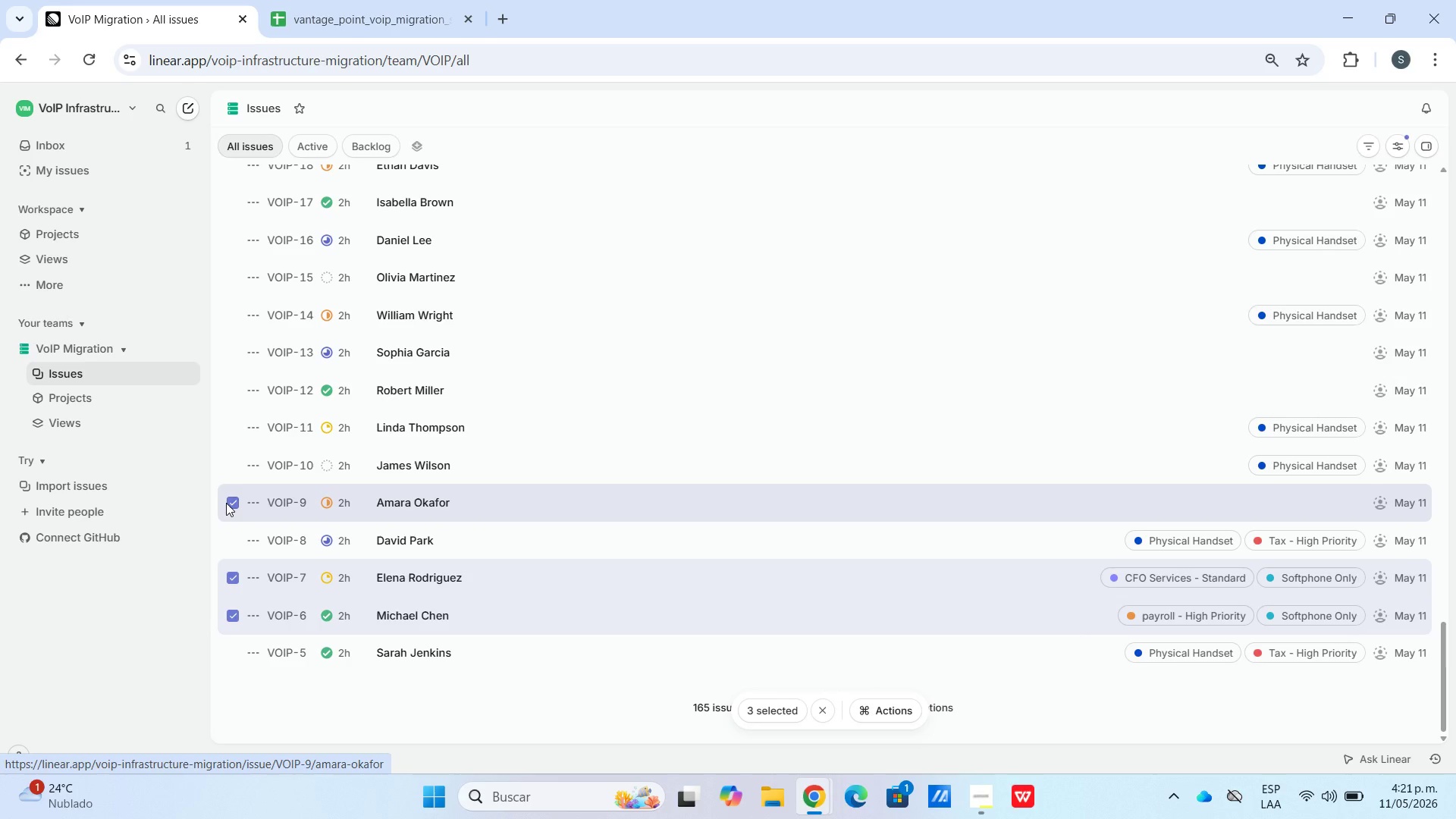 
left_click([236, 388])
 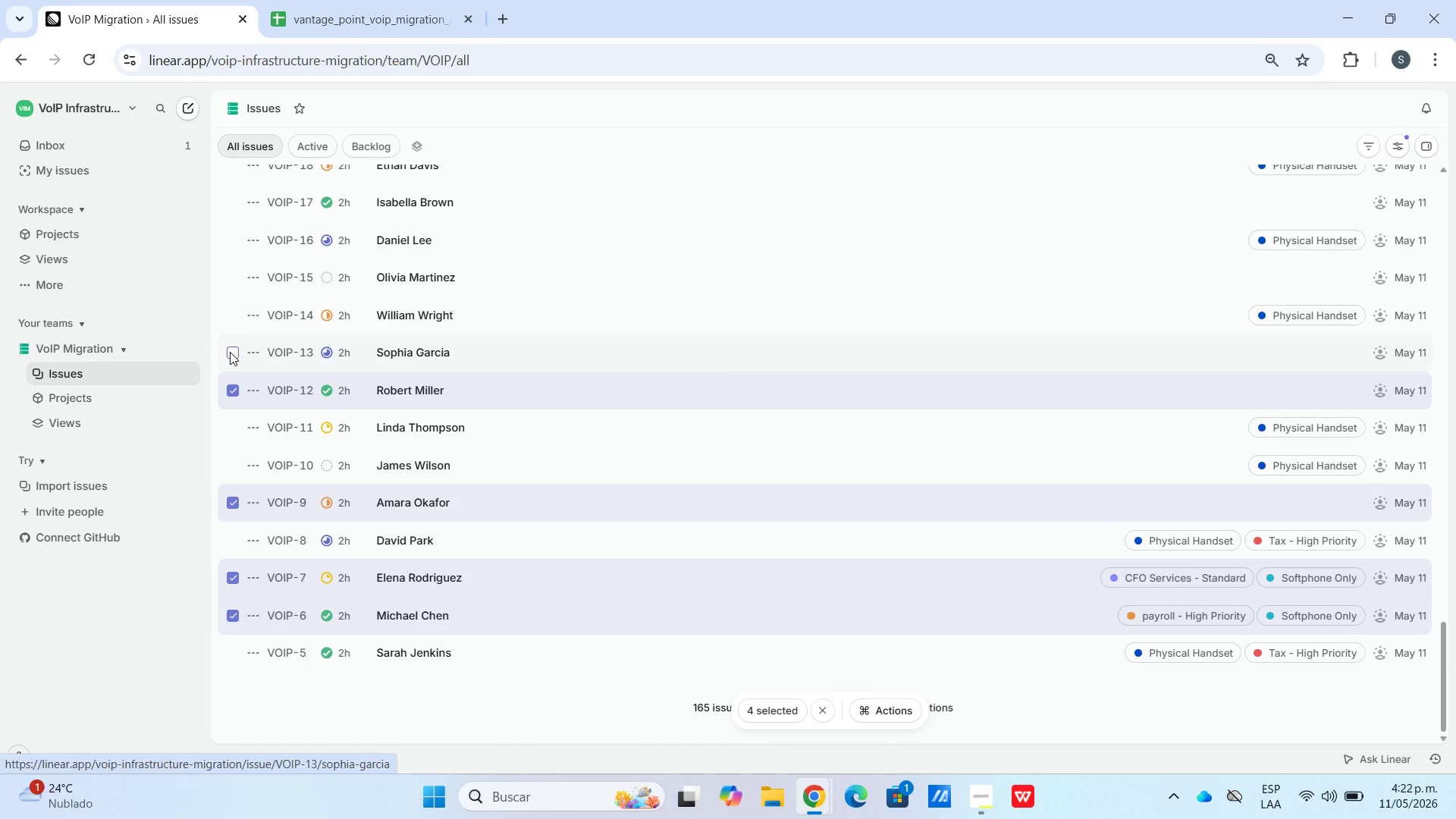 
left_click([230, 352])
 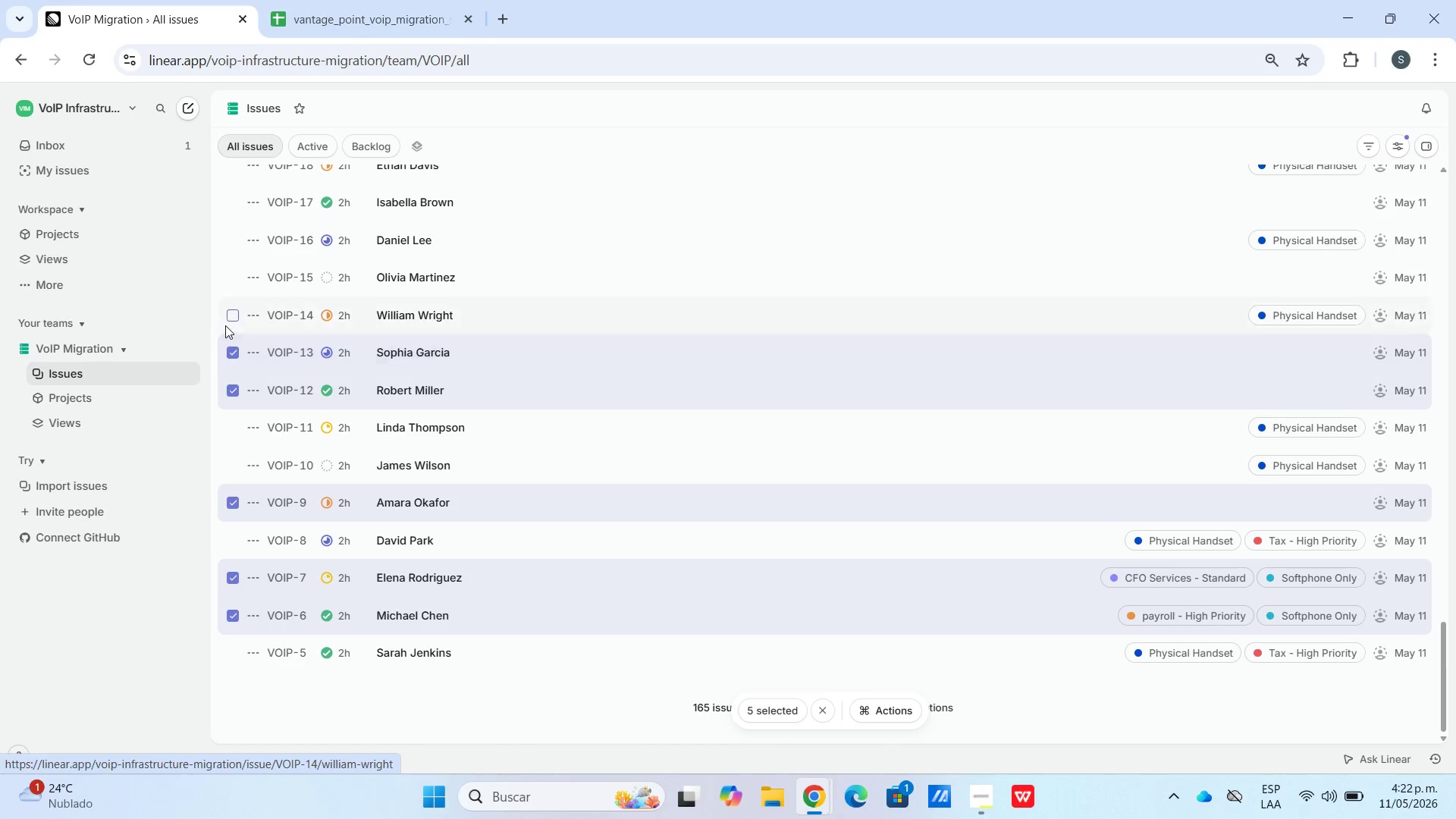 
left_click([235, 279])
 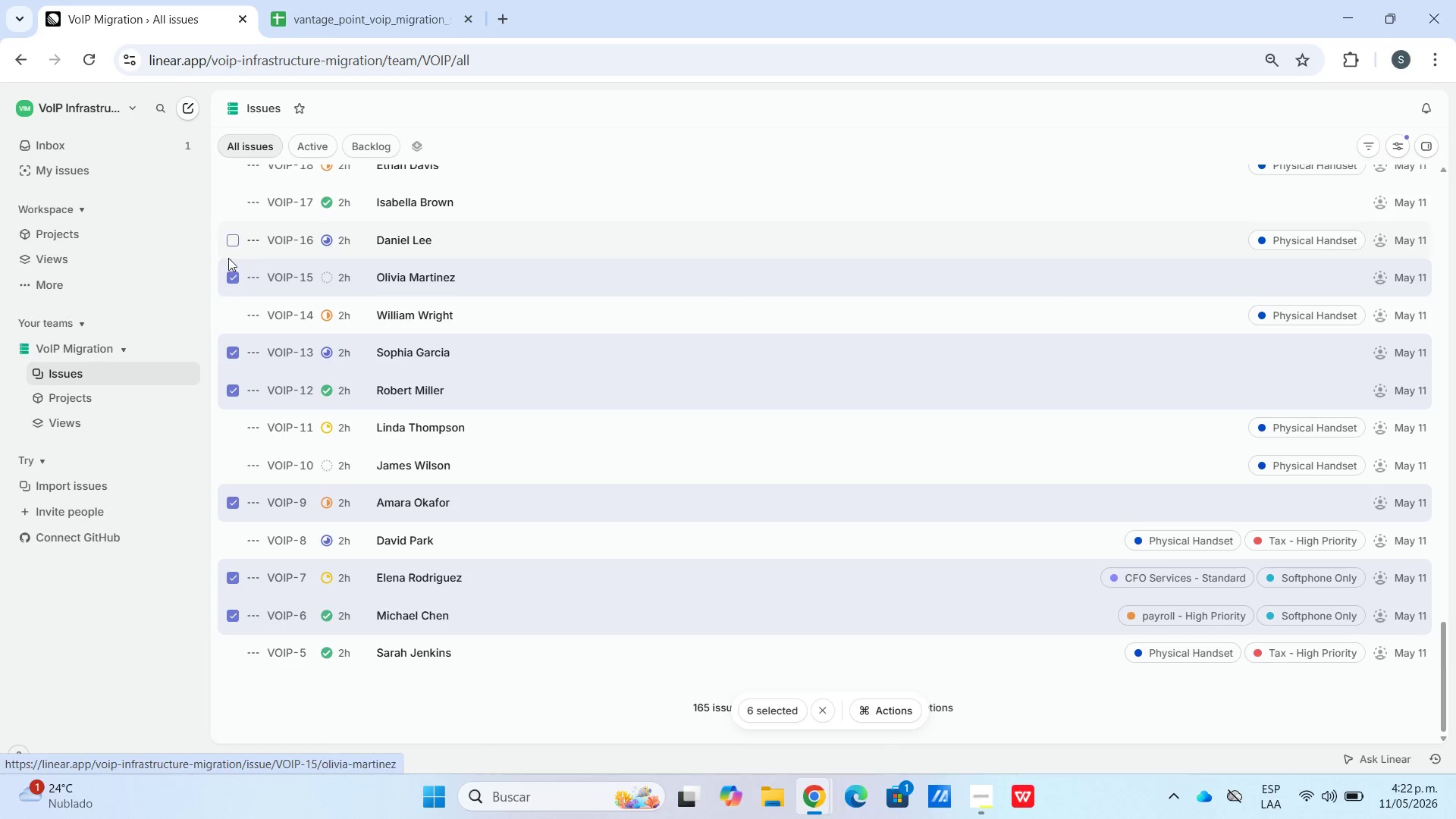 
left_click([235, 201])
 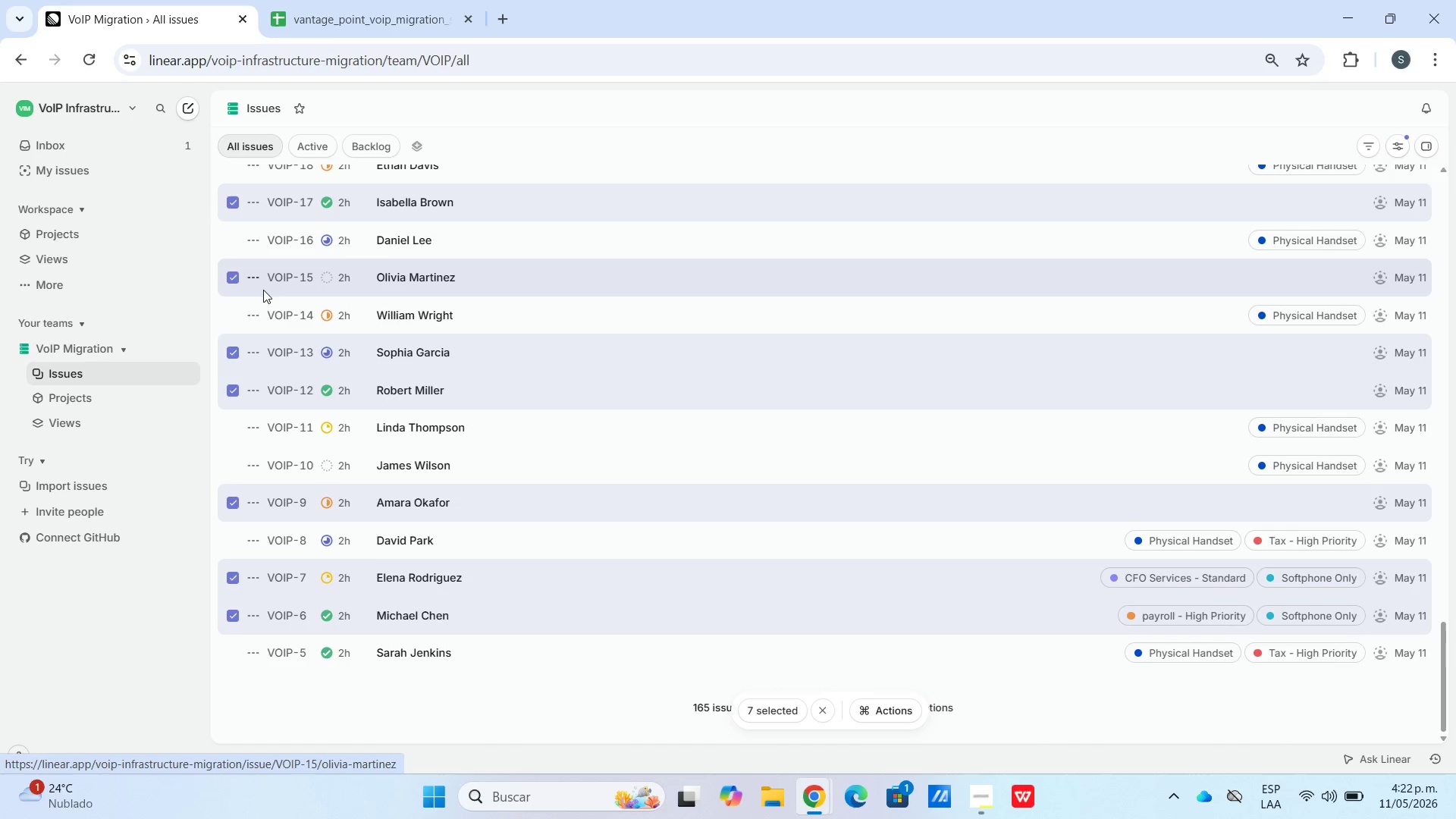 
scroll: coordinate [263, 290], scroll_direction: up, amount: 1.0
 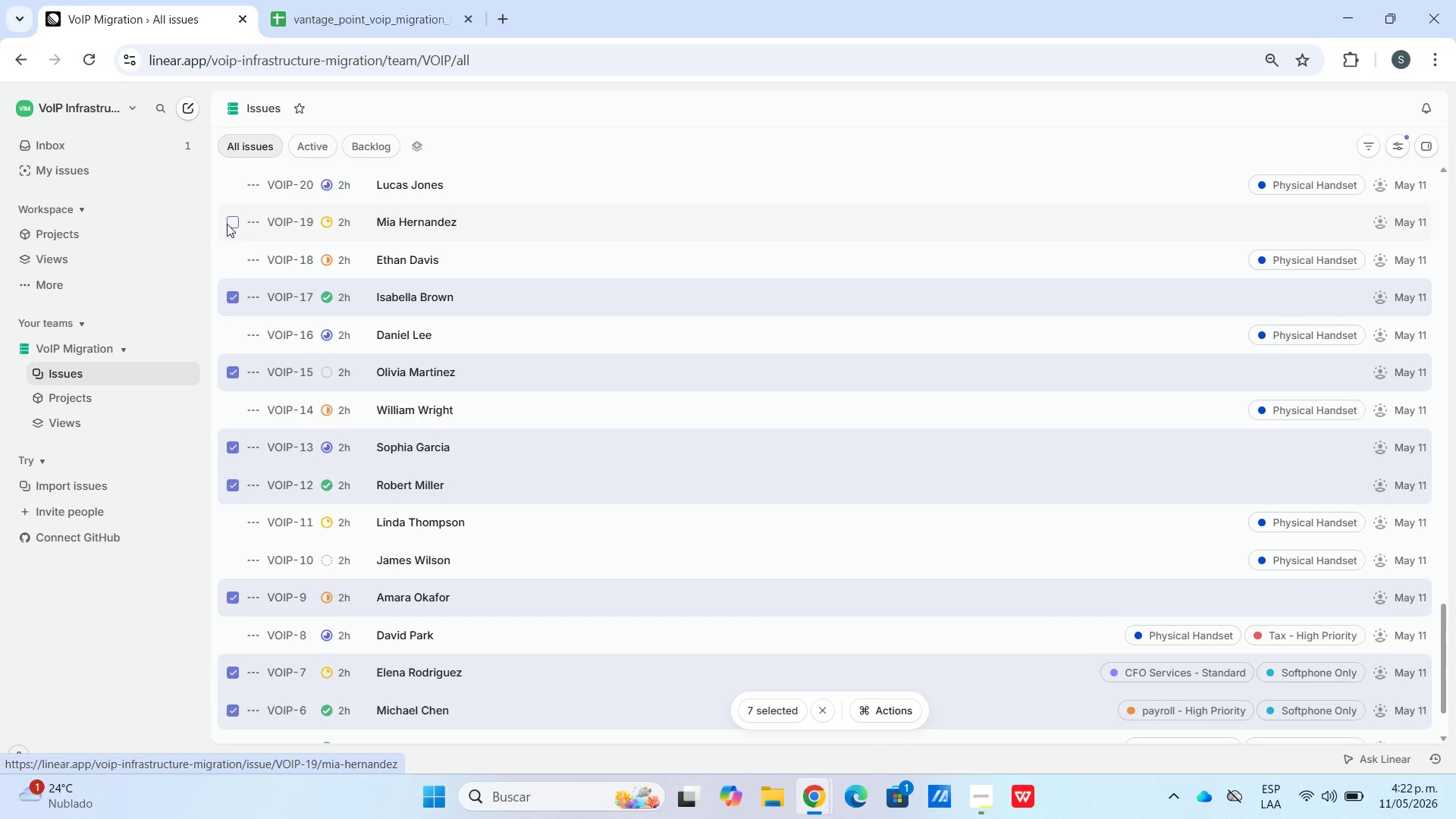 
left_click([227, 224])
 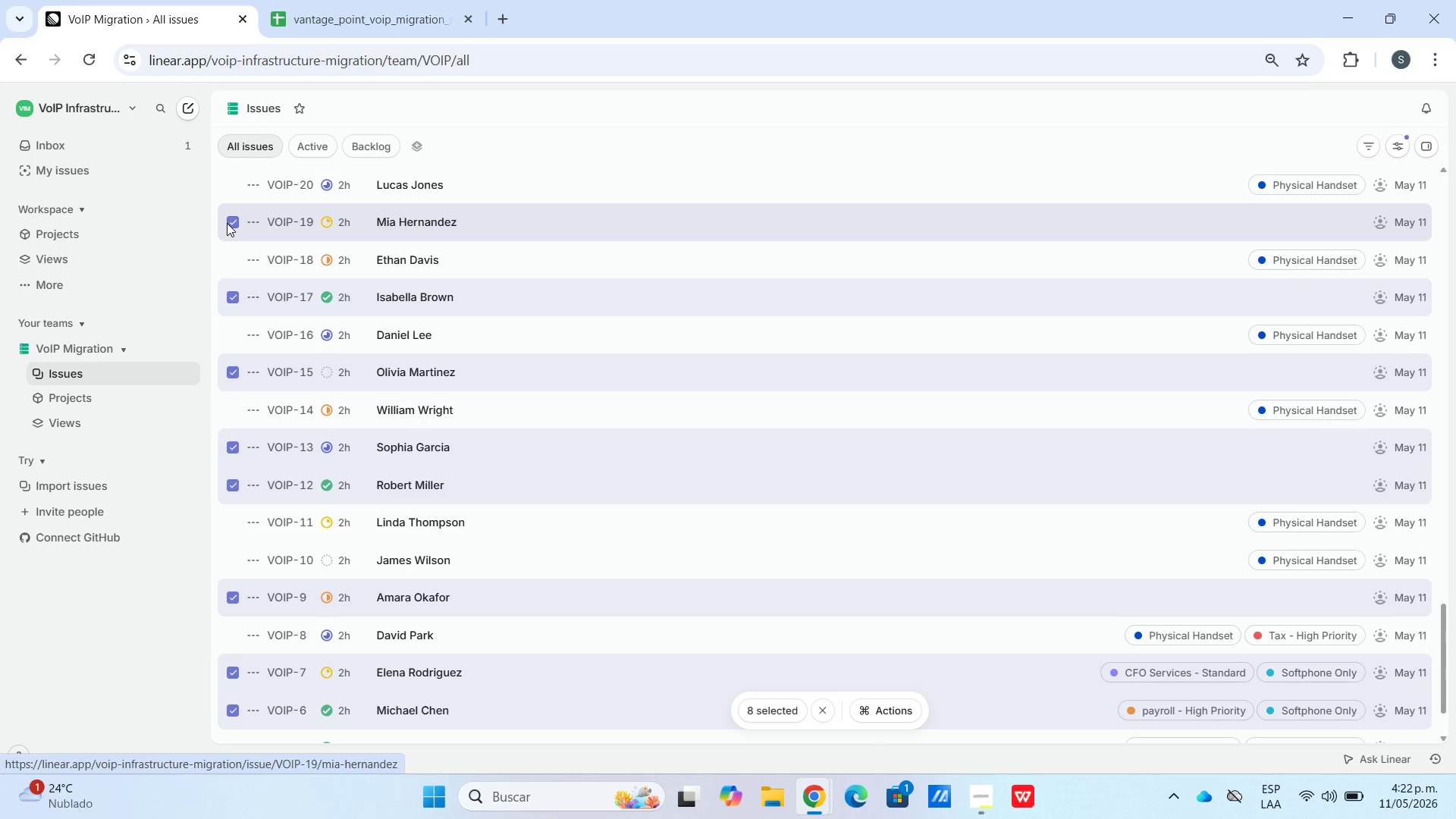 
scroll: coordinate [228, 223], scroll_direction: up, amount: 2.0
 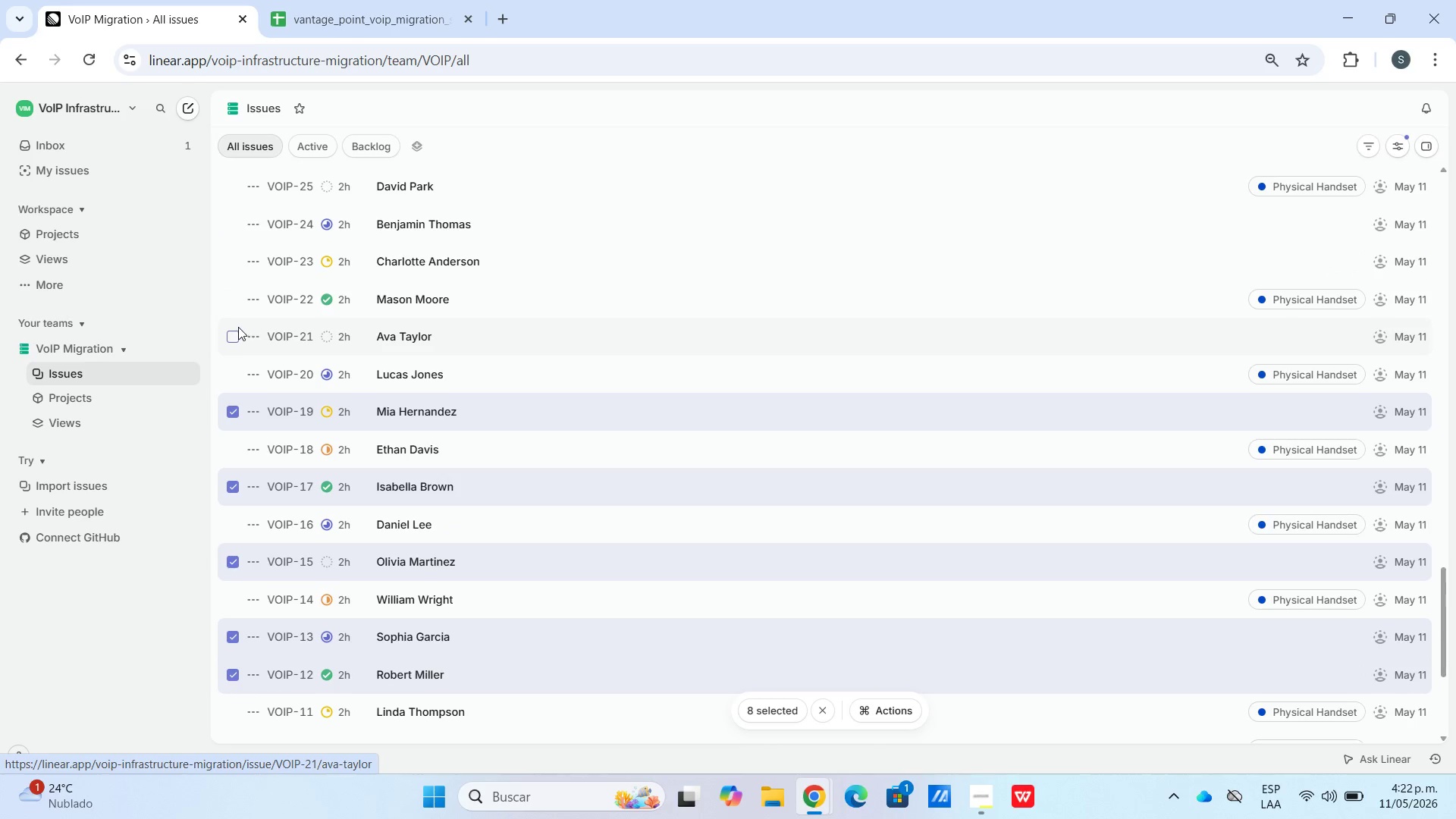 
left_click([238, 334])
 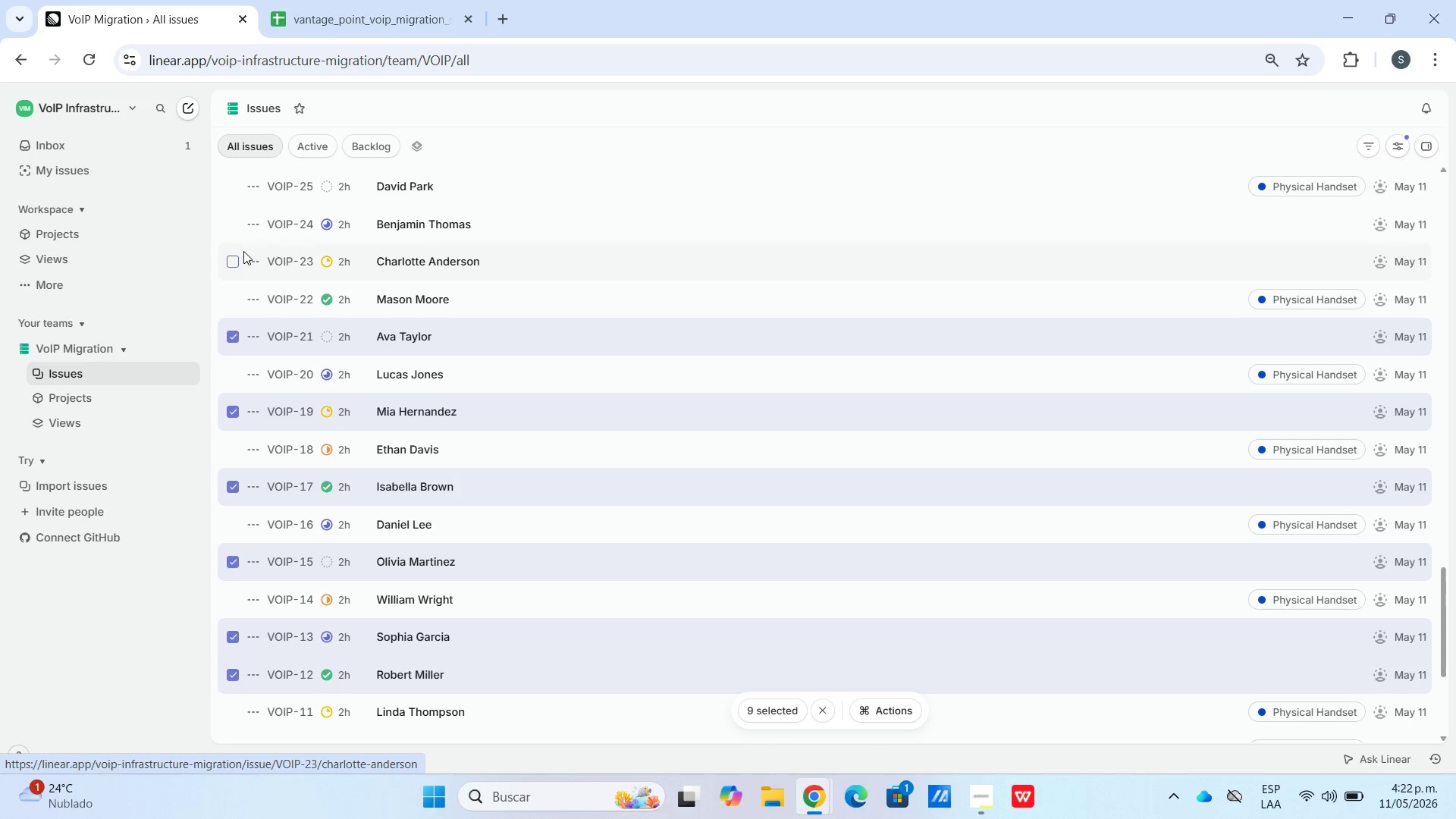 
left_click([242, 255])
 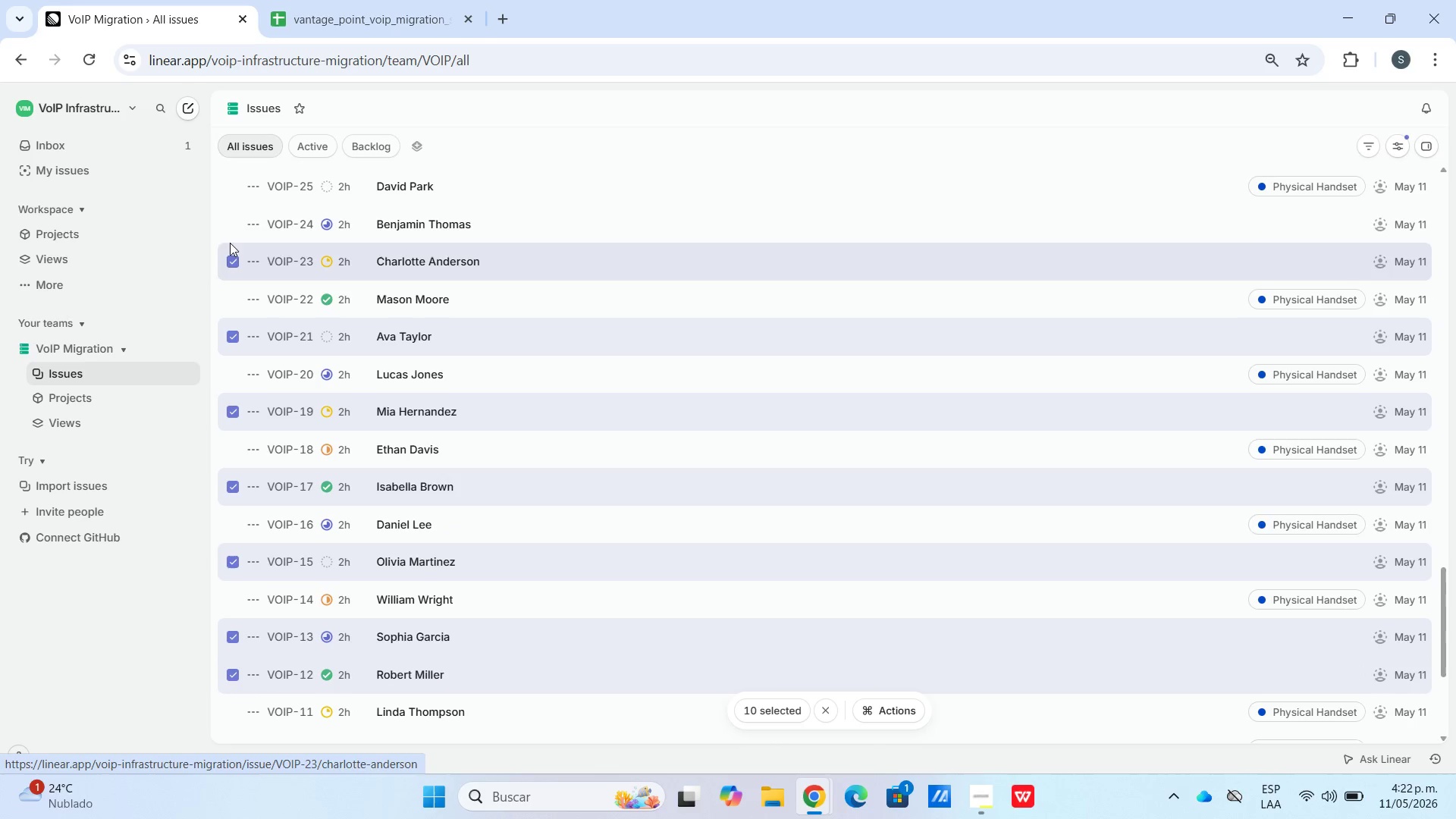 
left_click([229, 226])
 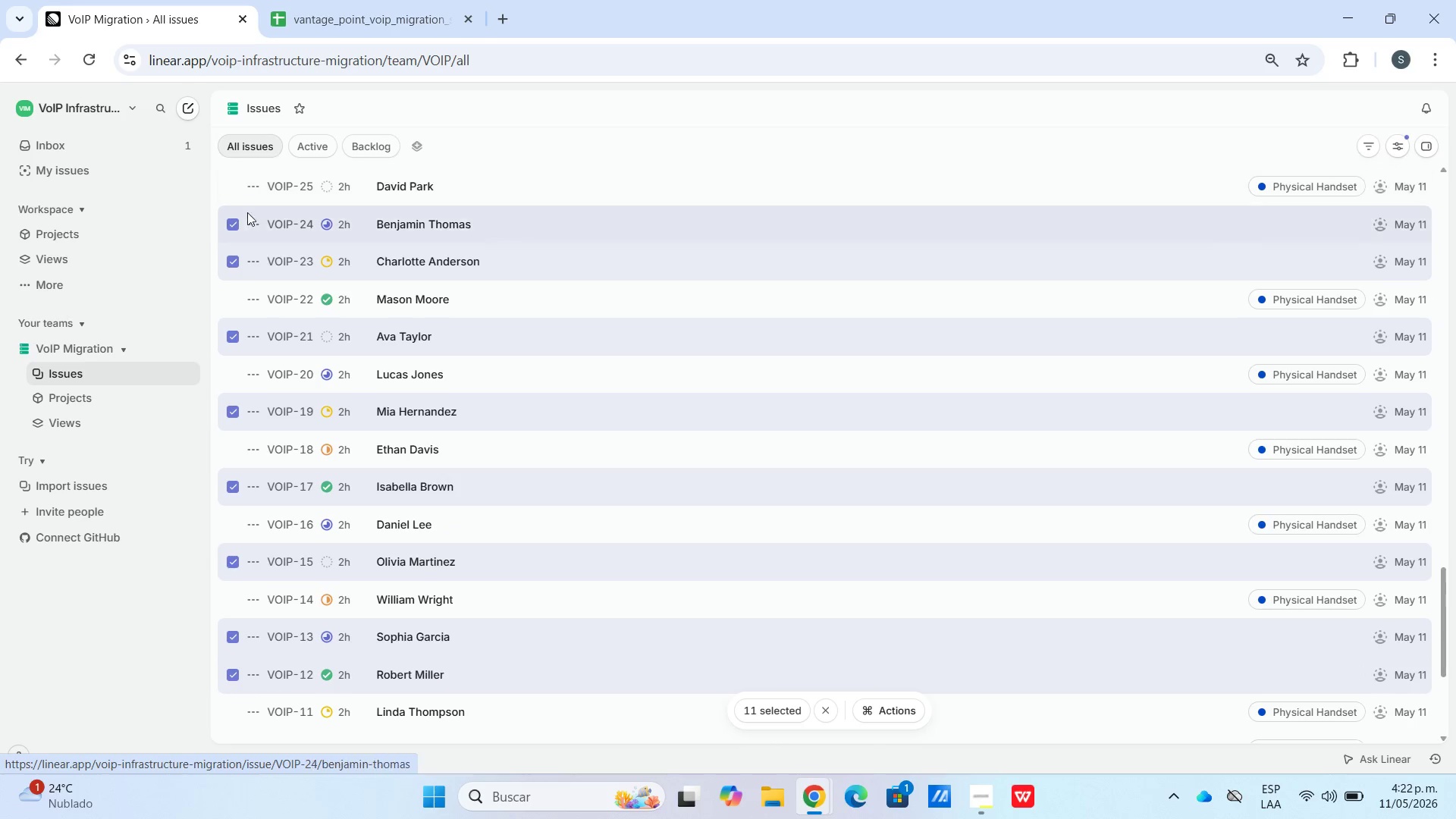 
scroll: coordinate [247, 275], scroll_direction: up, amount: 1.0
 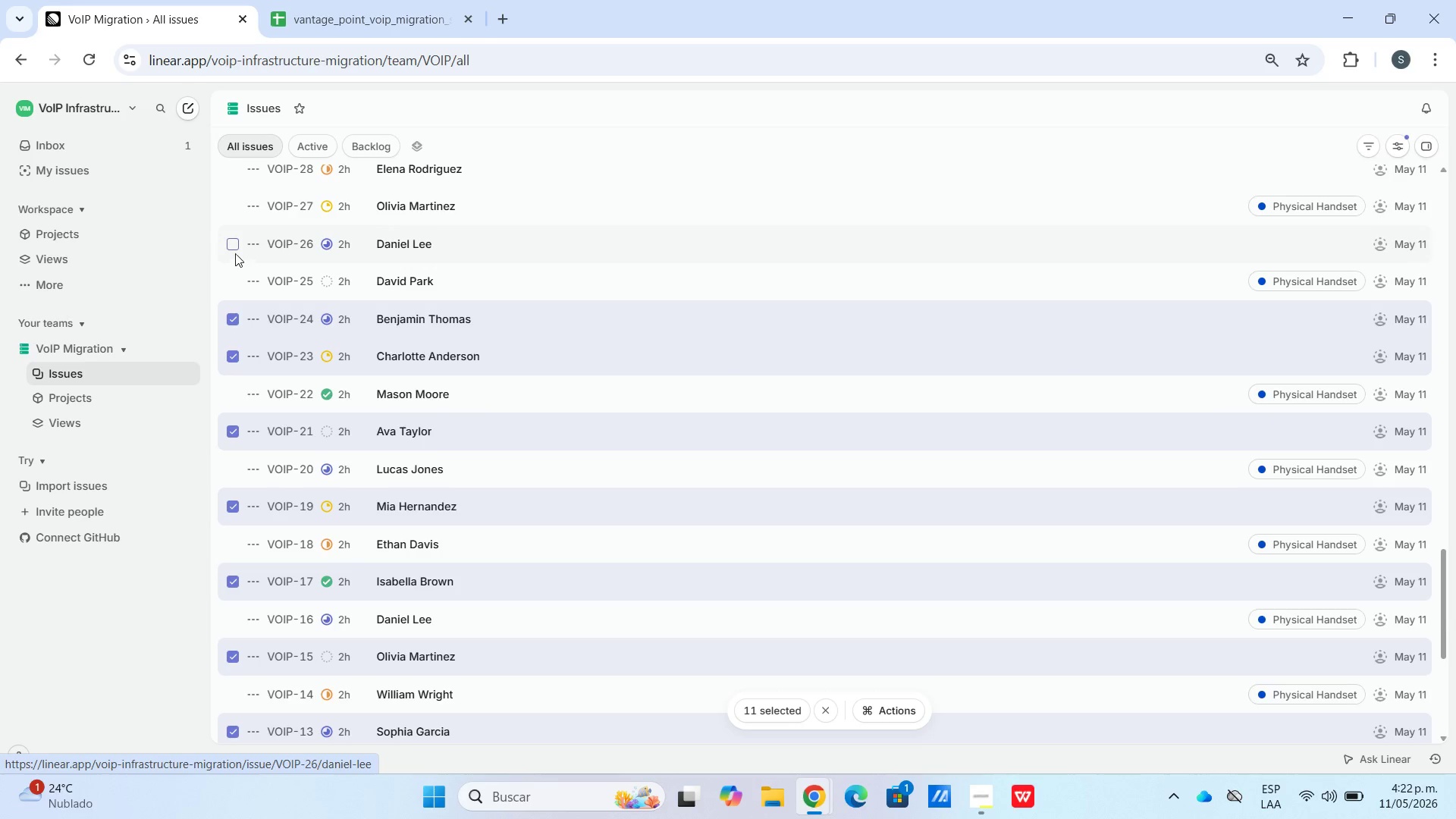 
left_click([233, 246])
 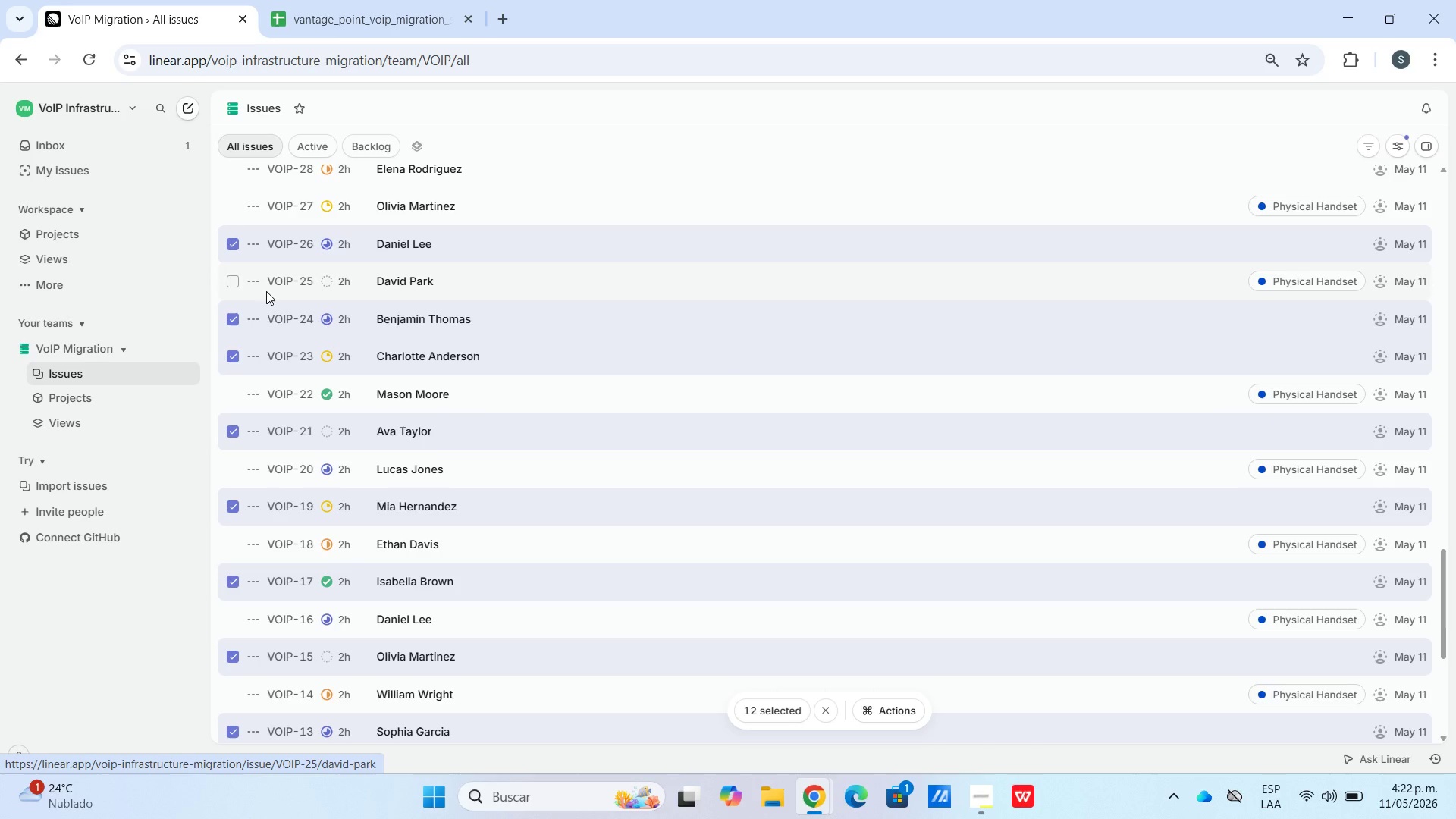 
scroll: coordinate [272, 312], scroll_direction: up, amount: 1.0
 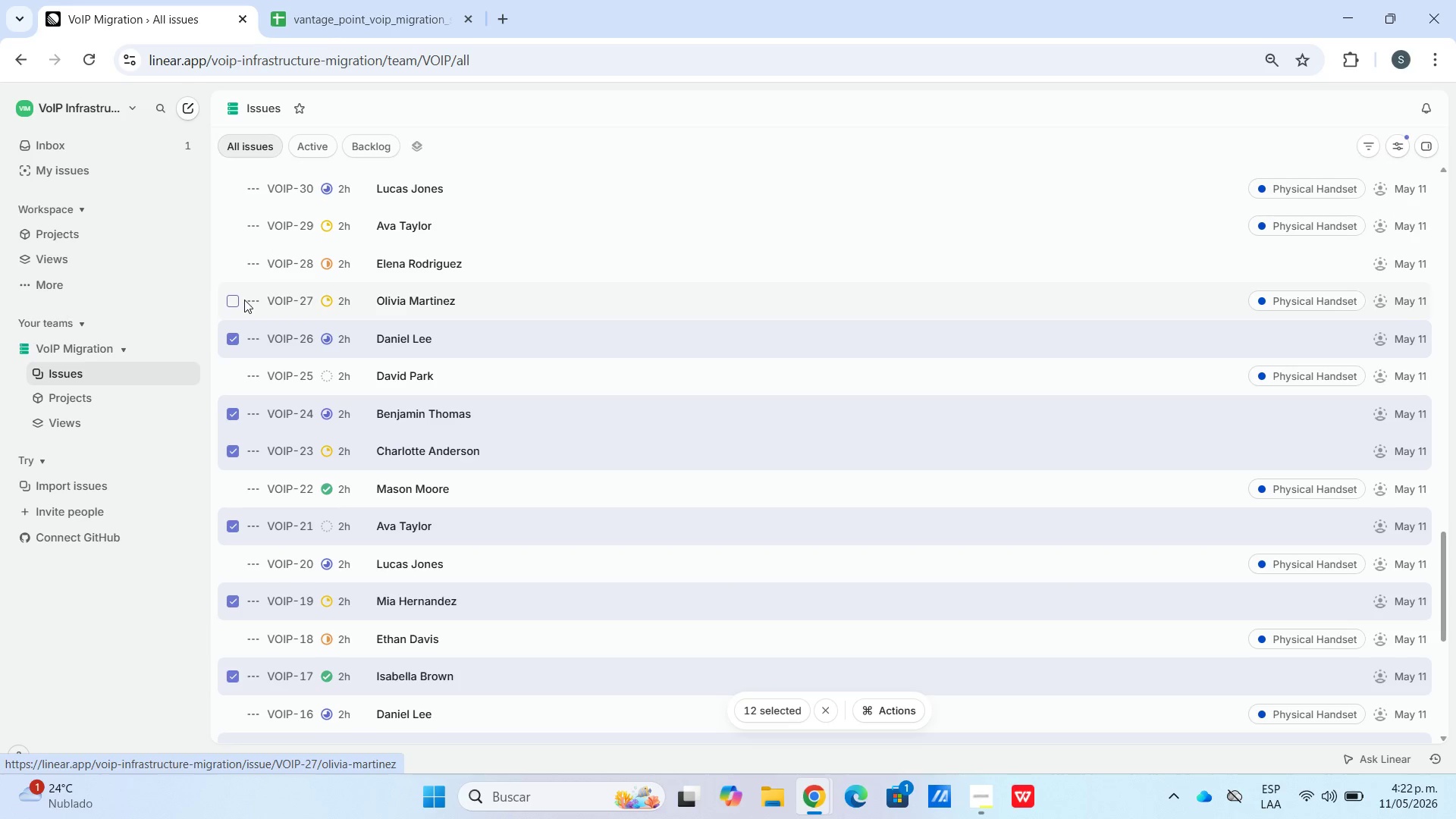 
left_click([234, 263])
 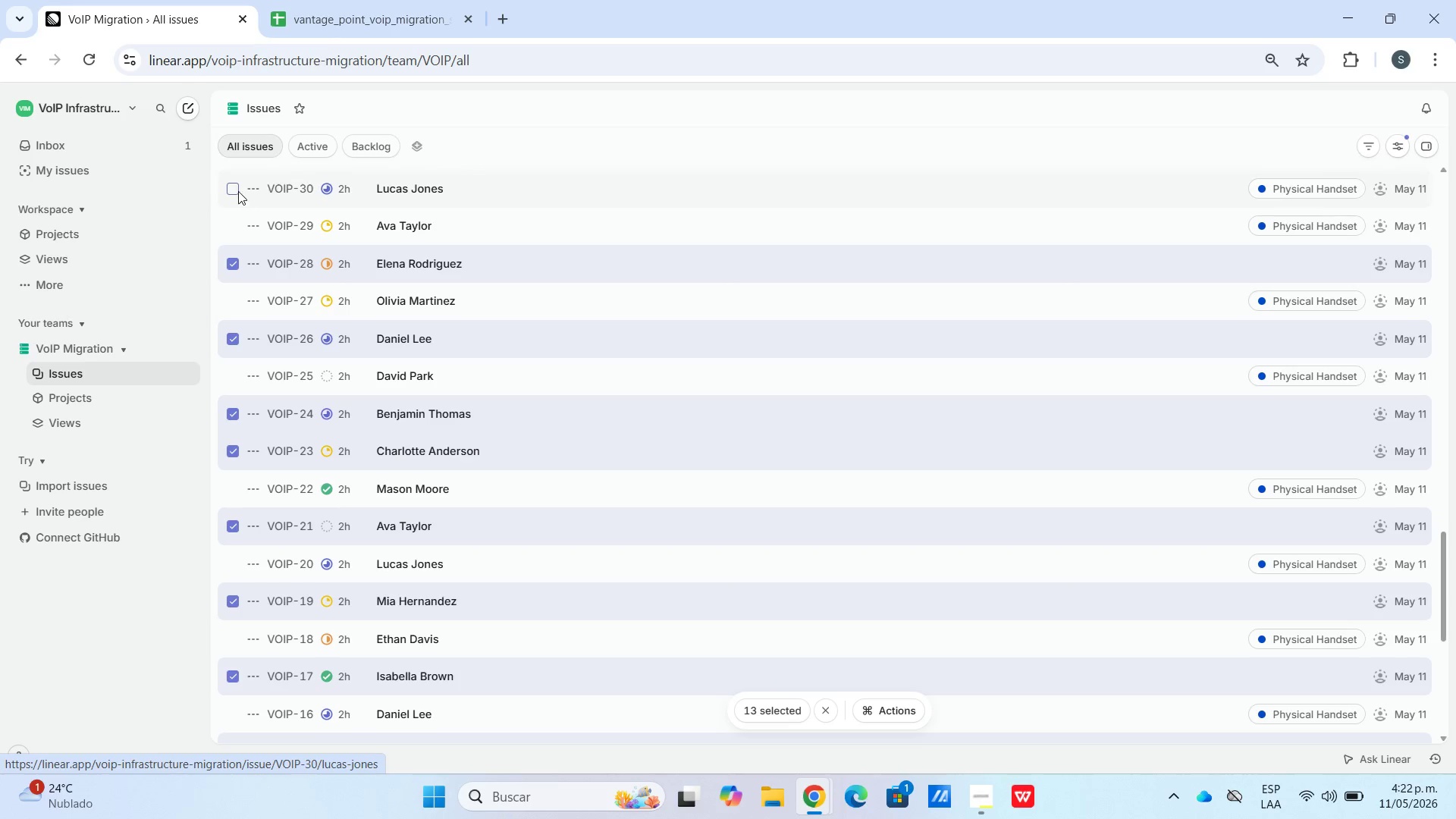 
scroll: coordinate [276, 373], scroll_direction: up, amount: 2.0
 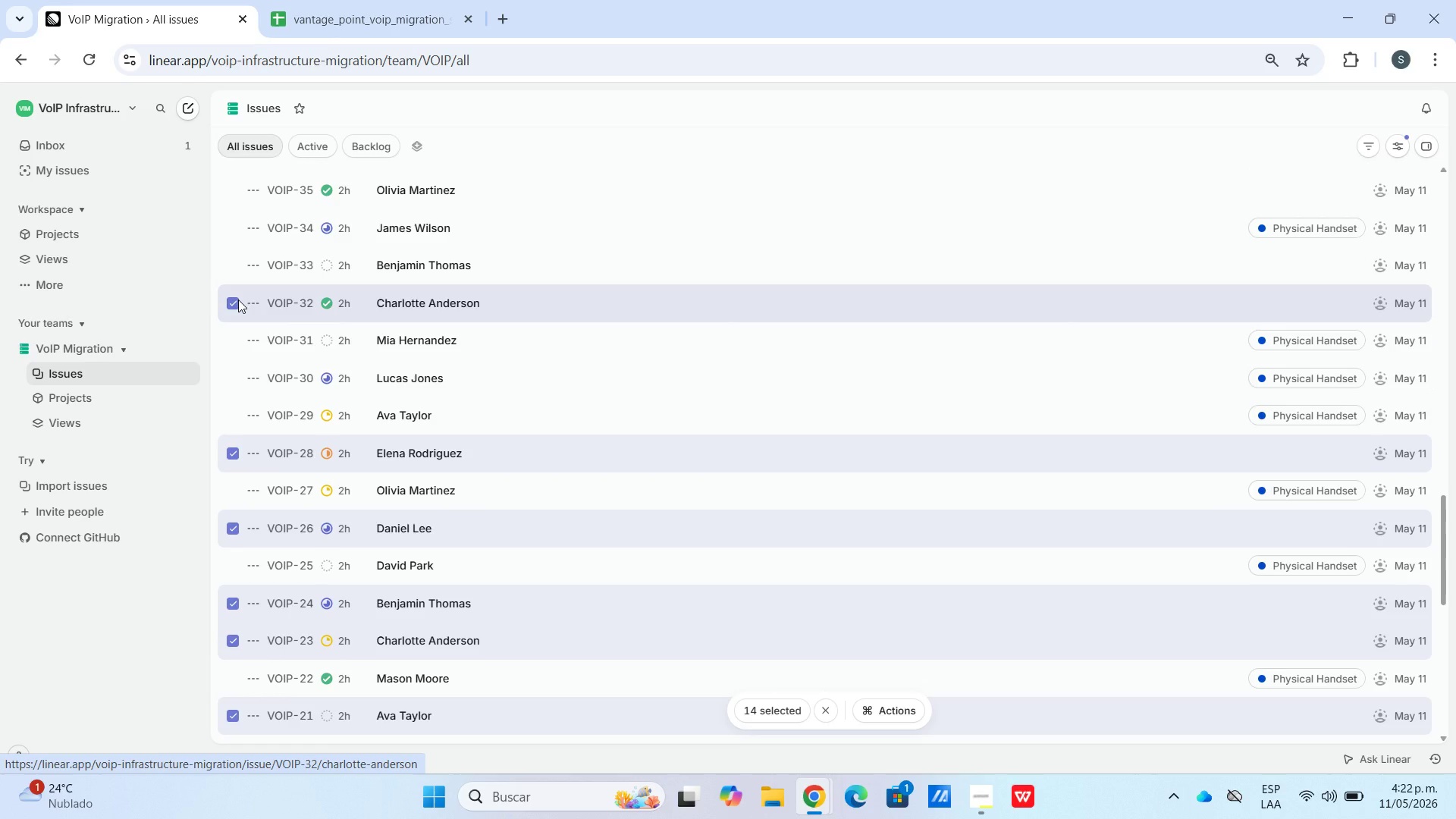 
wait(5.09)
 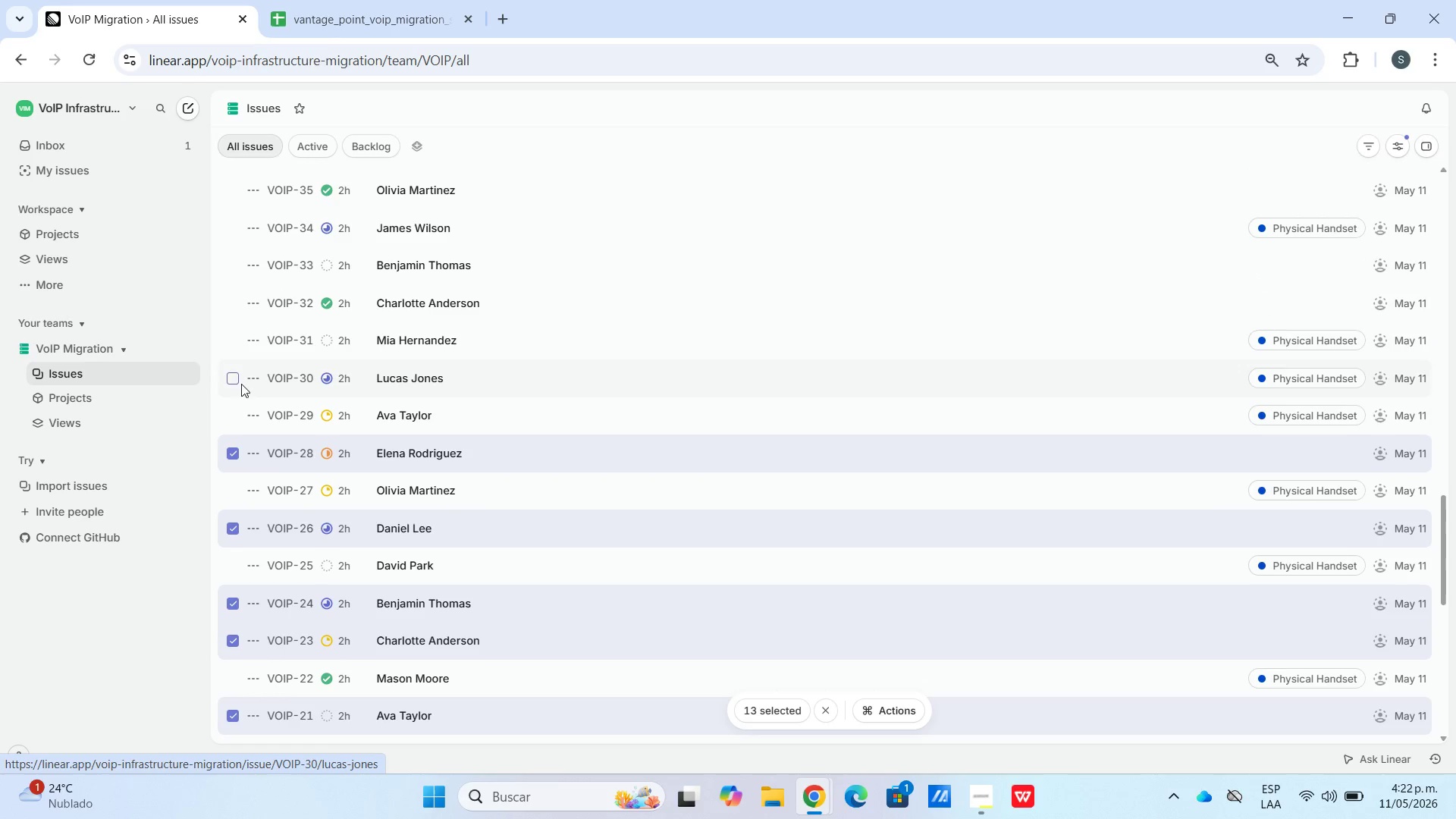 
left_click([227, 264])
 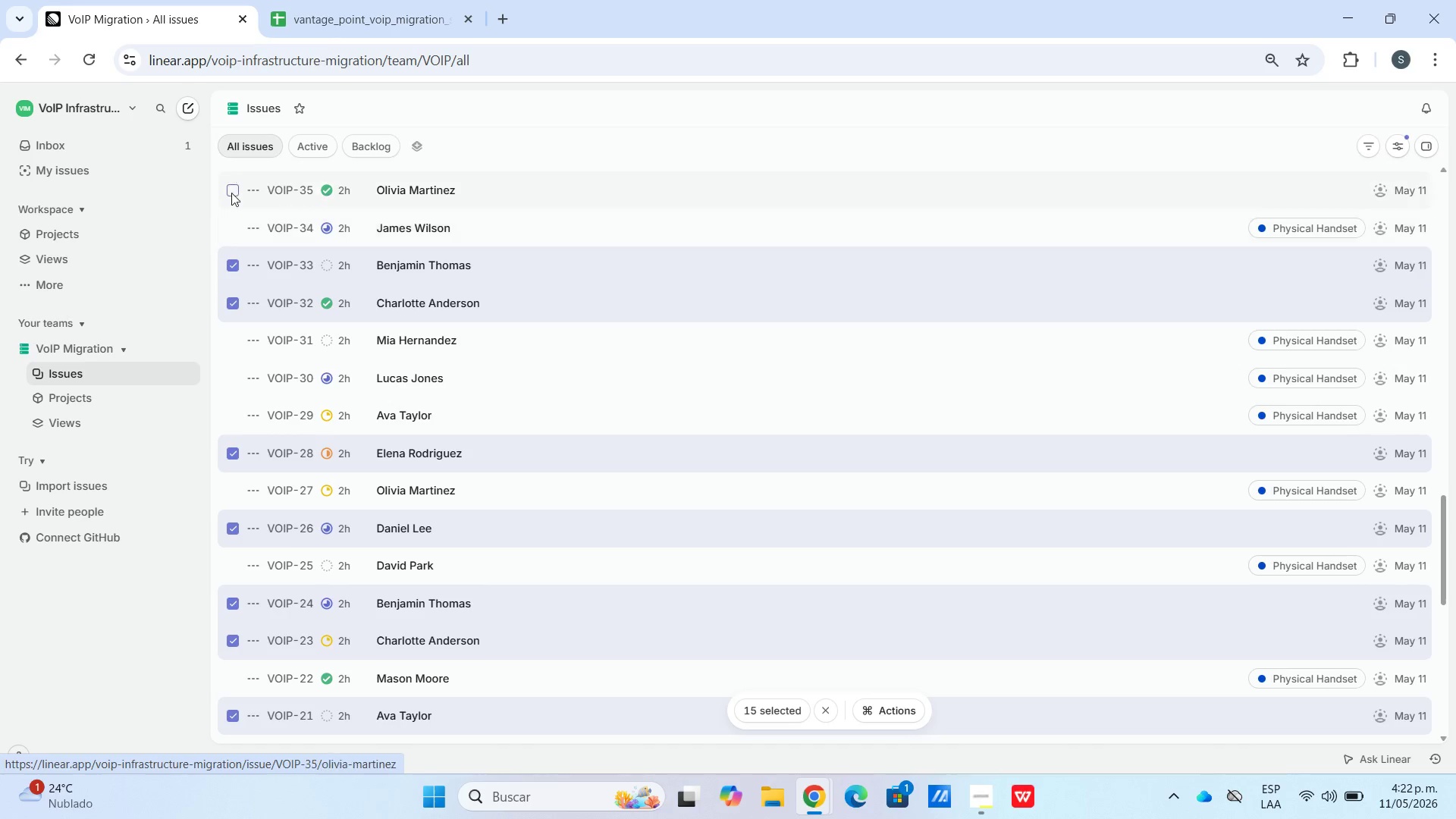 
left_click([232, 187])
 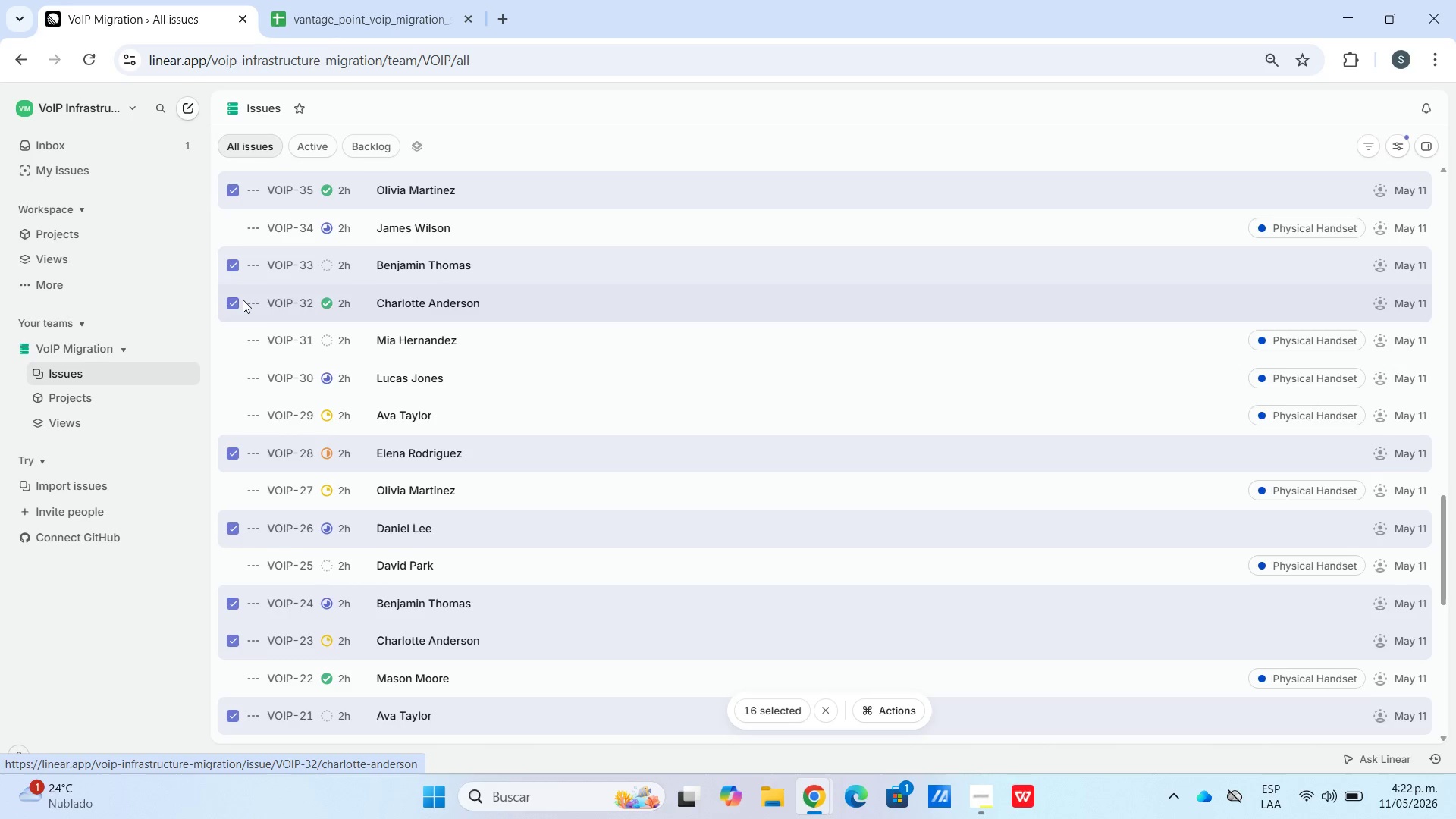 
scroll: coordinate [258, 352], scroll_direction: up, amount: 4.0
 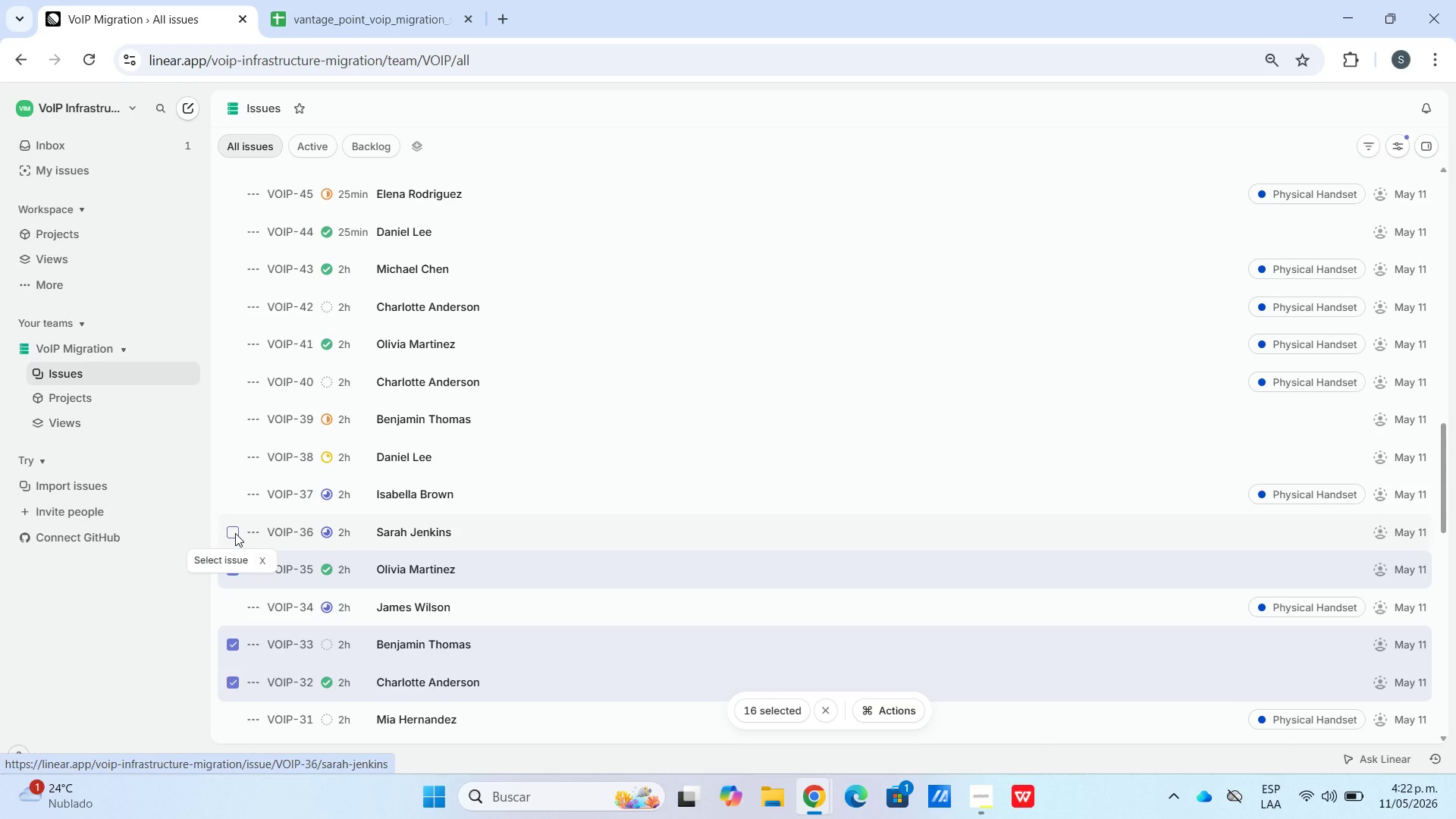 
left_click([235, 532])
 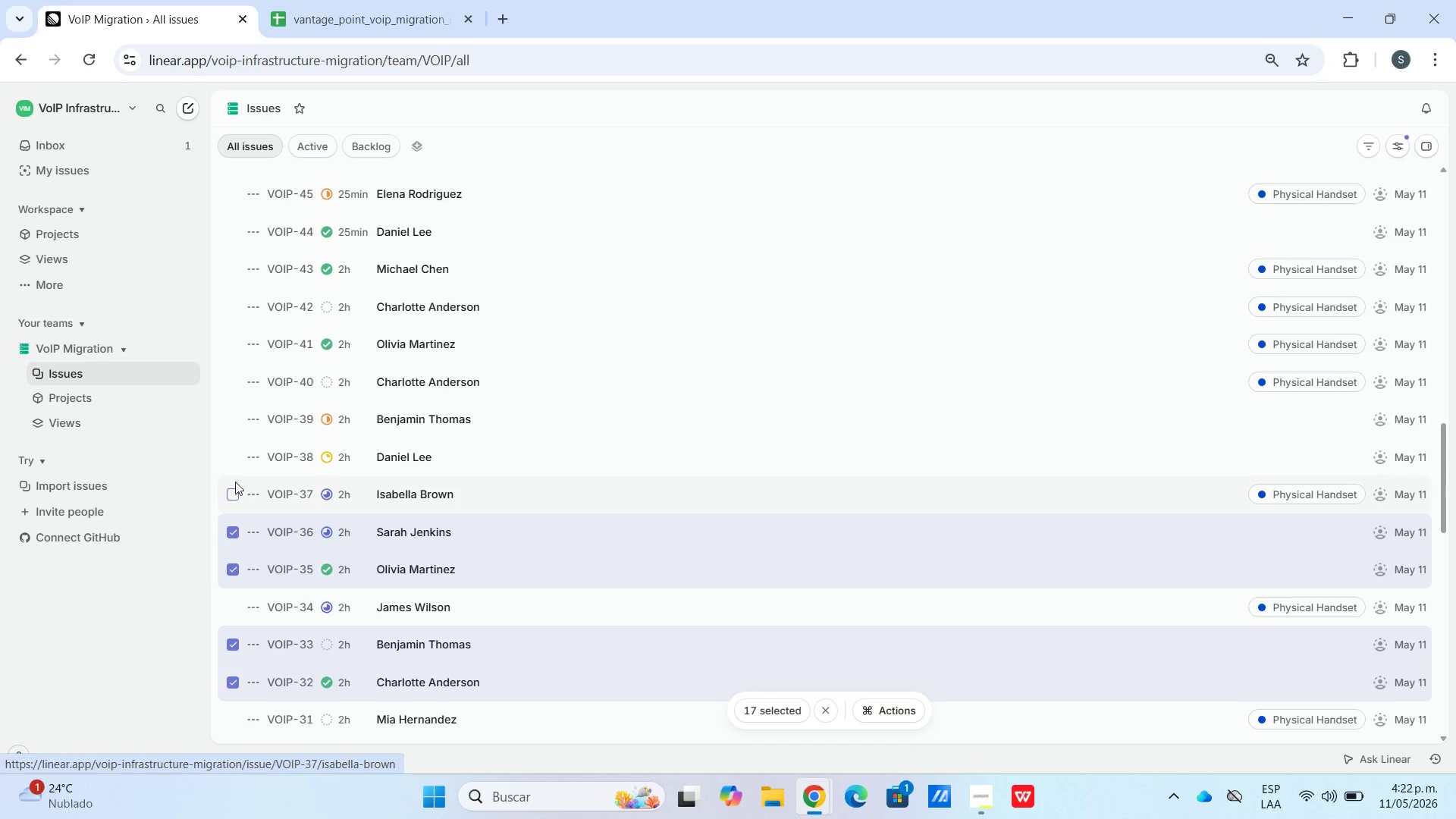 
left_click([230, 457])
 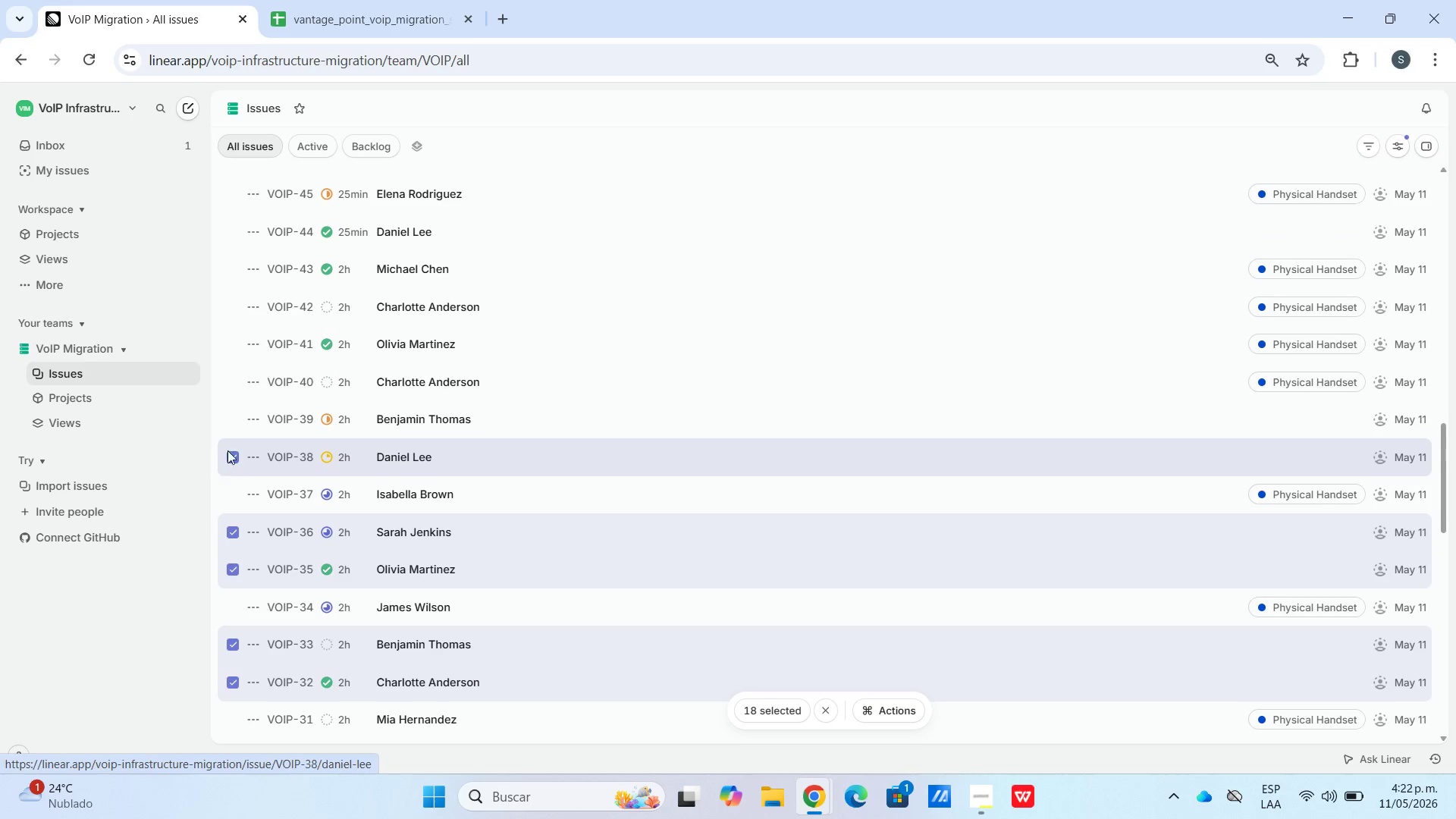 
left_click([227, 418])
 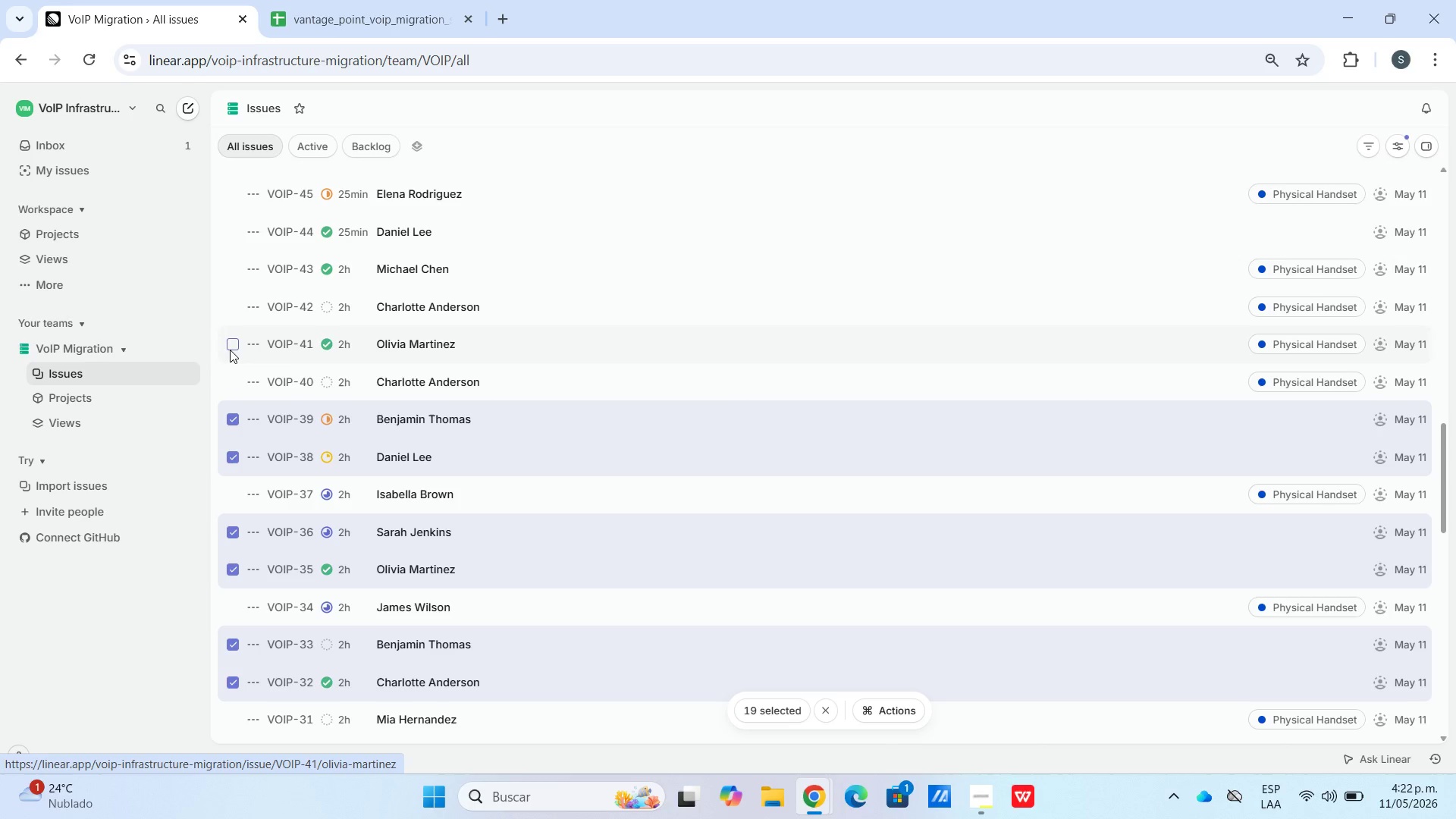 
wait(6.16)
 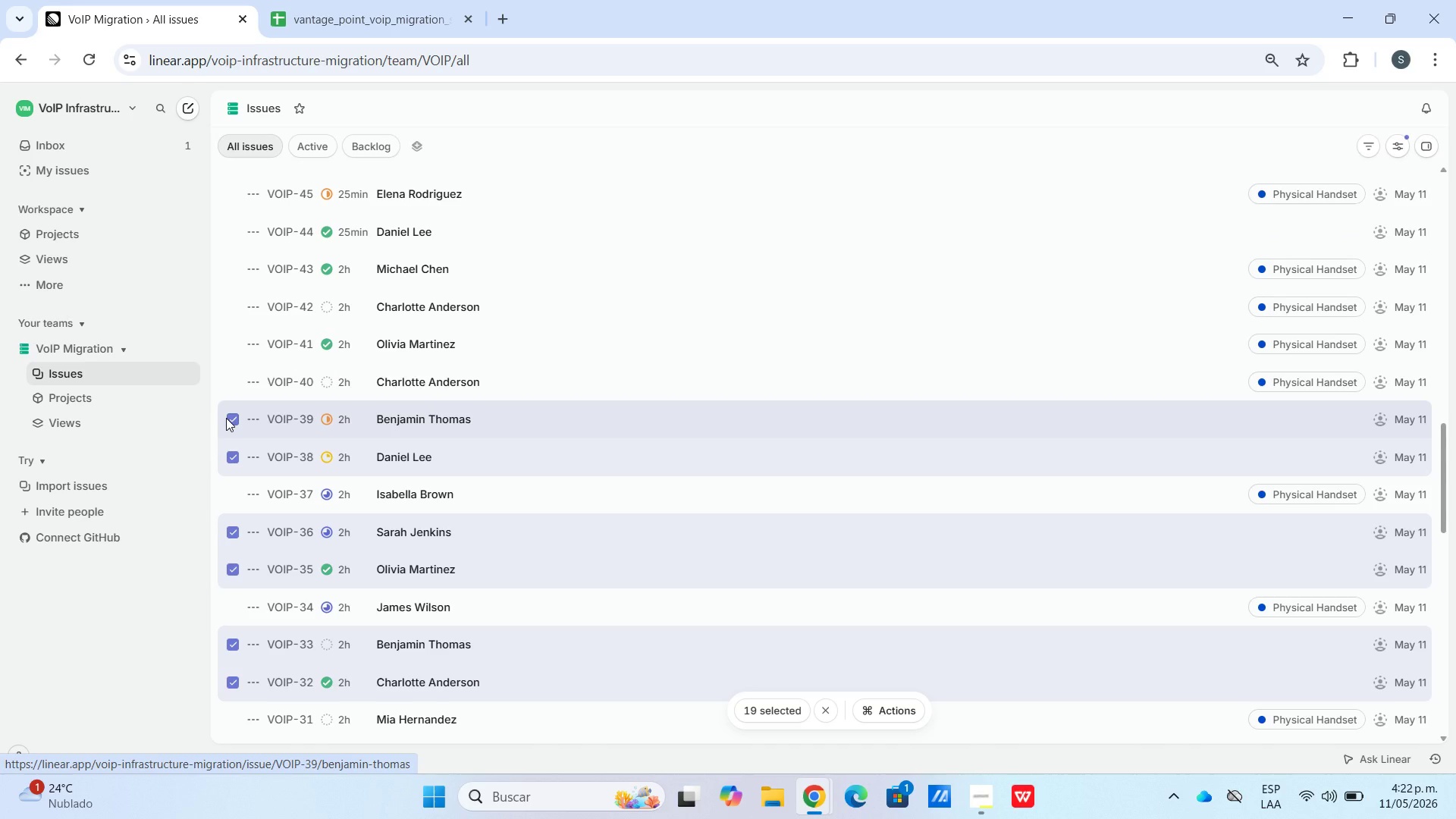 
left_click([233, 228])
 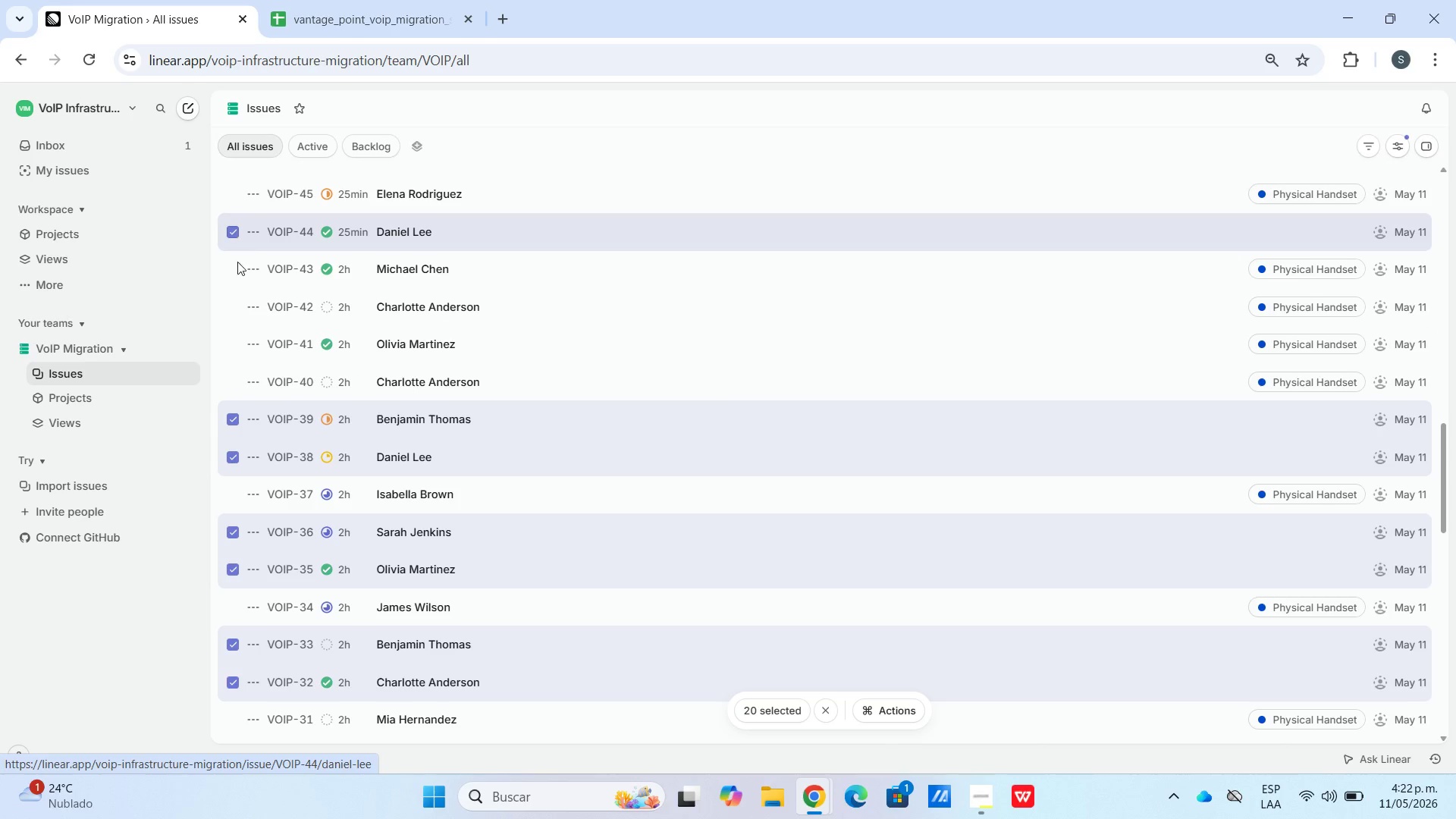 
mouse_move([258, 359])
 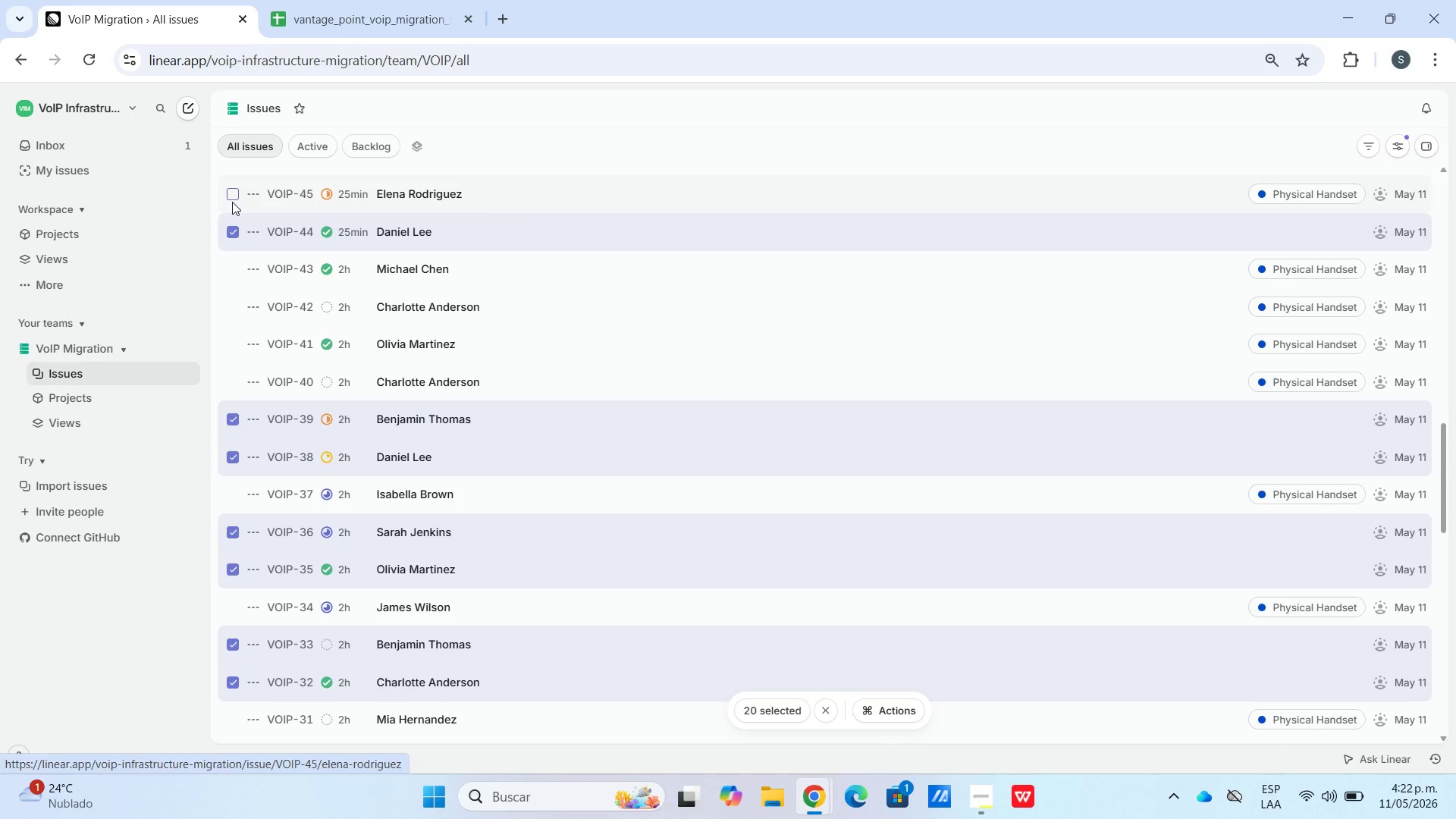 
scroll: coordinate [363, 451], scroll_direction: up, amount: 3.0
 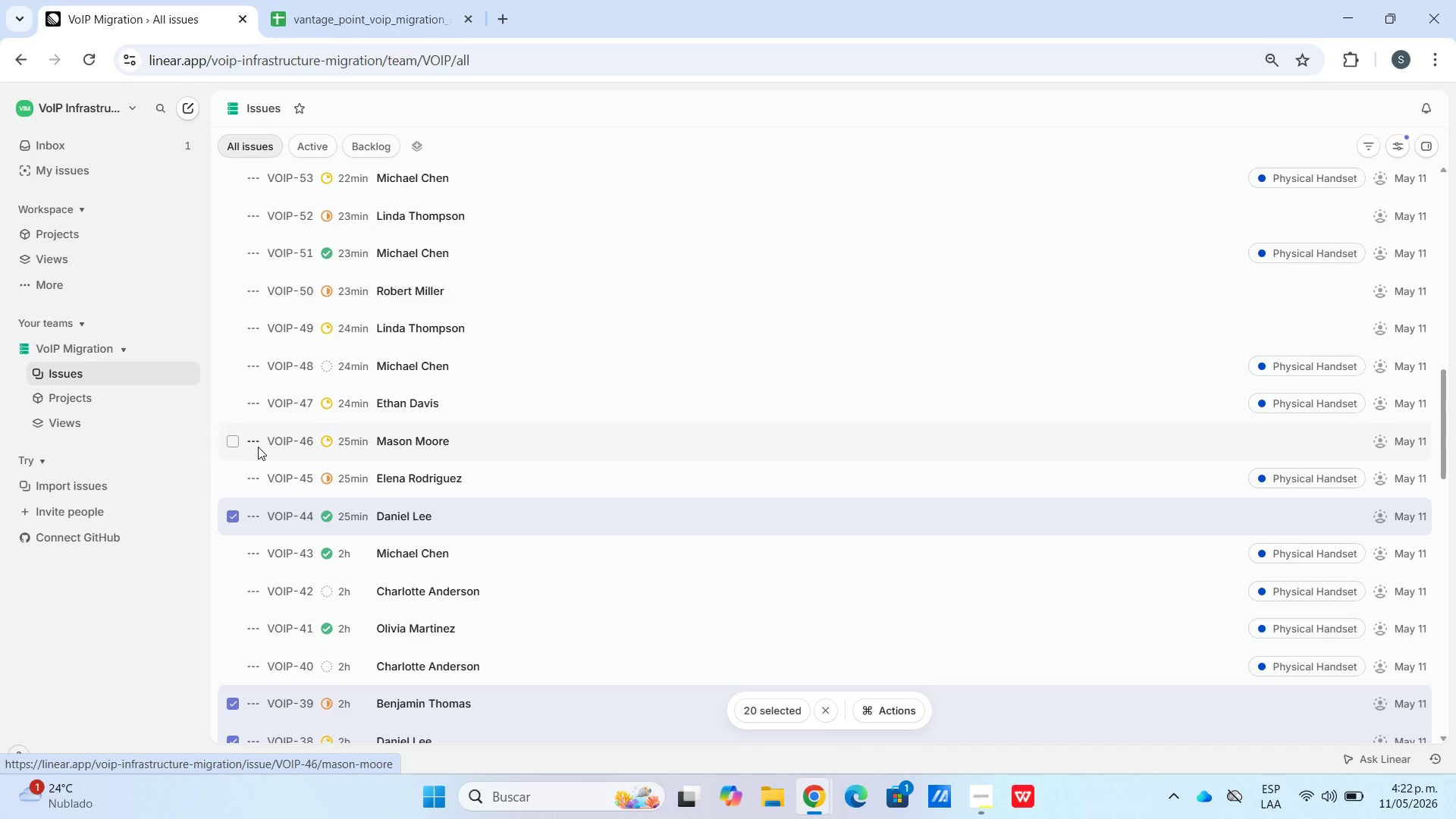 
left_click([243, 442])
 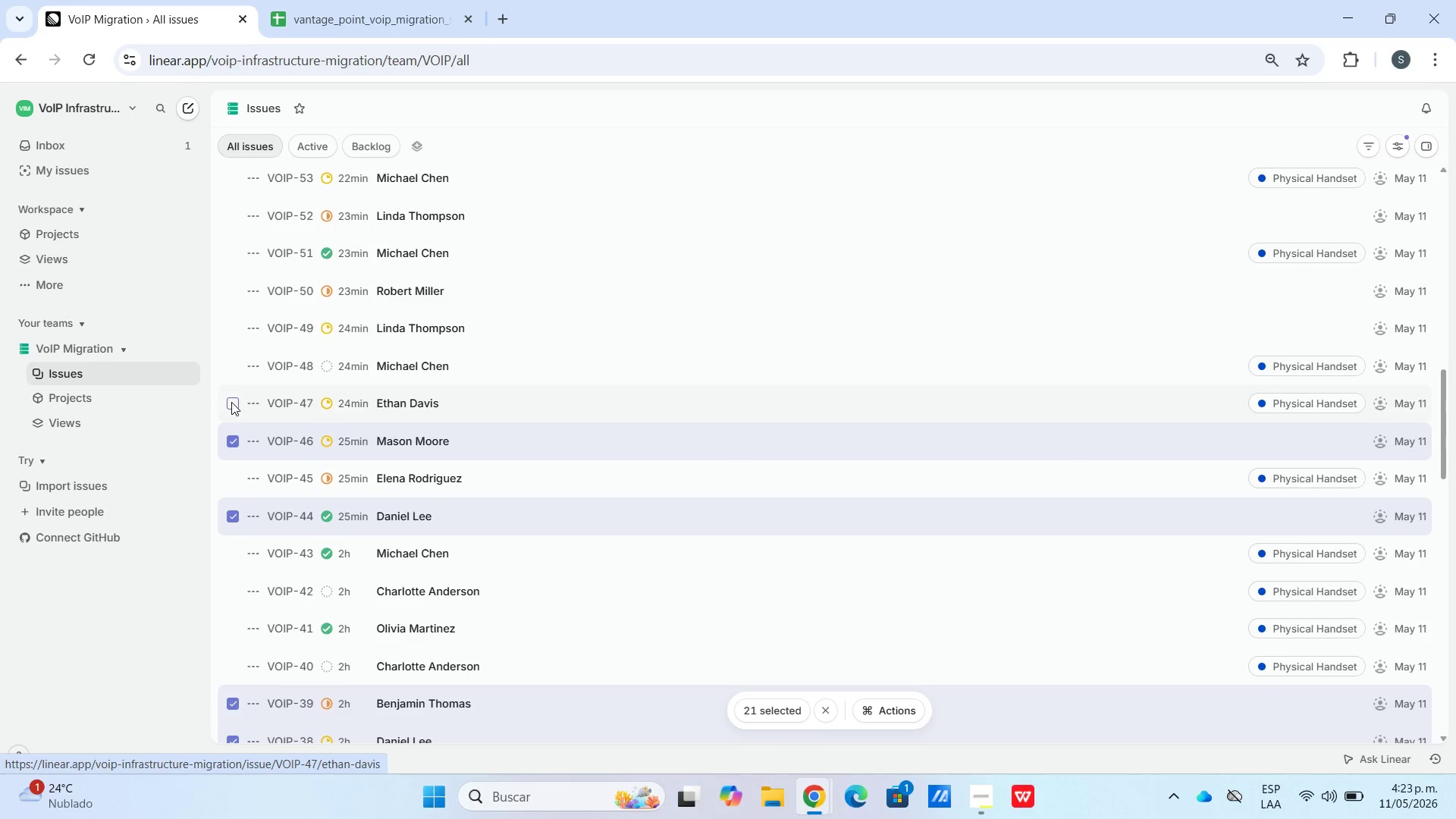 
left_click([231, 324])
 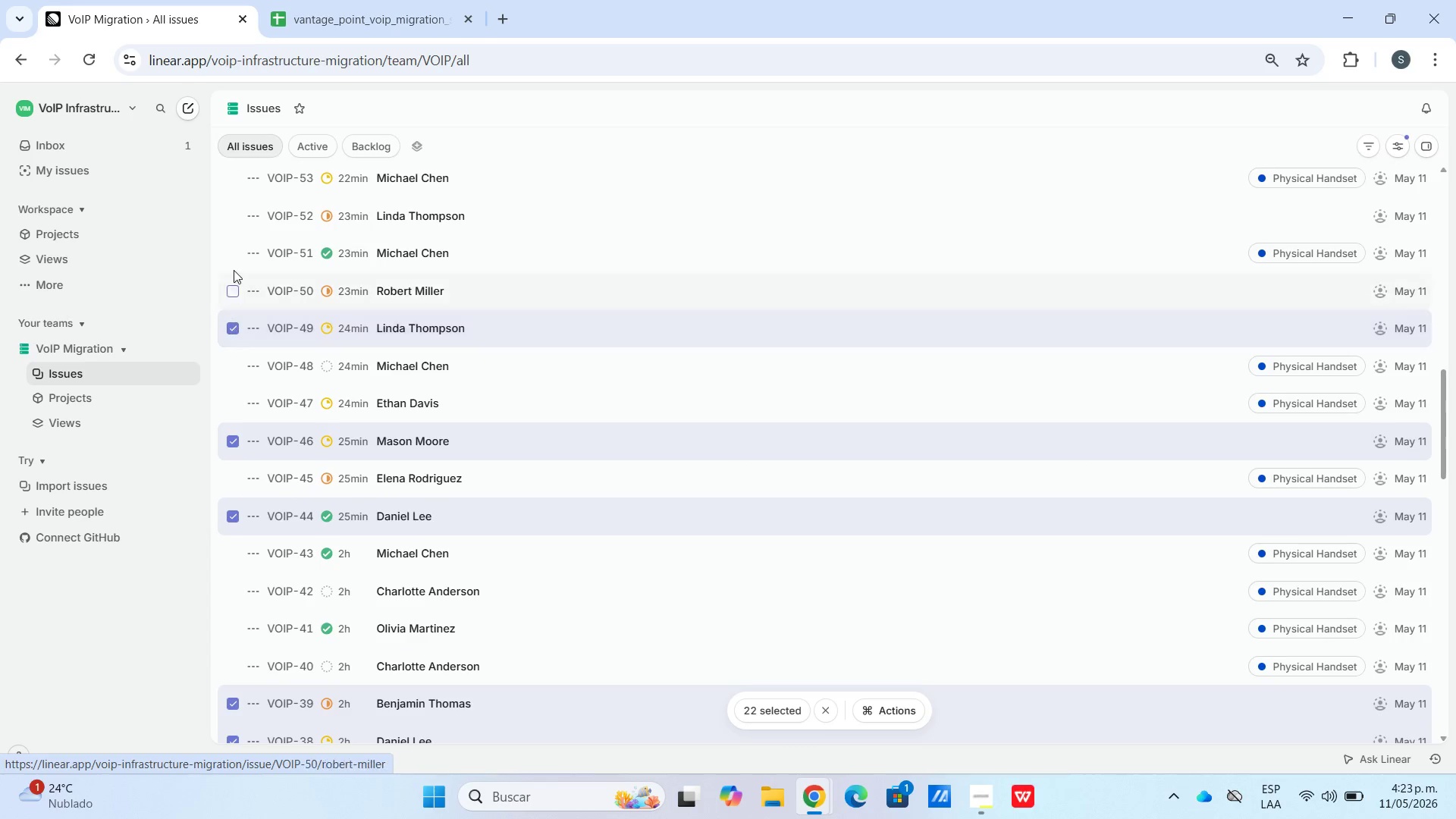 
left_click([232, 293])
 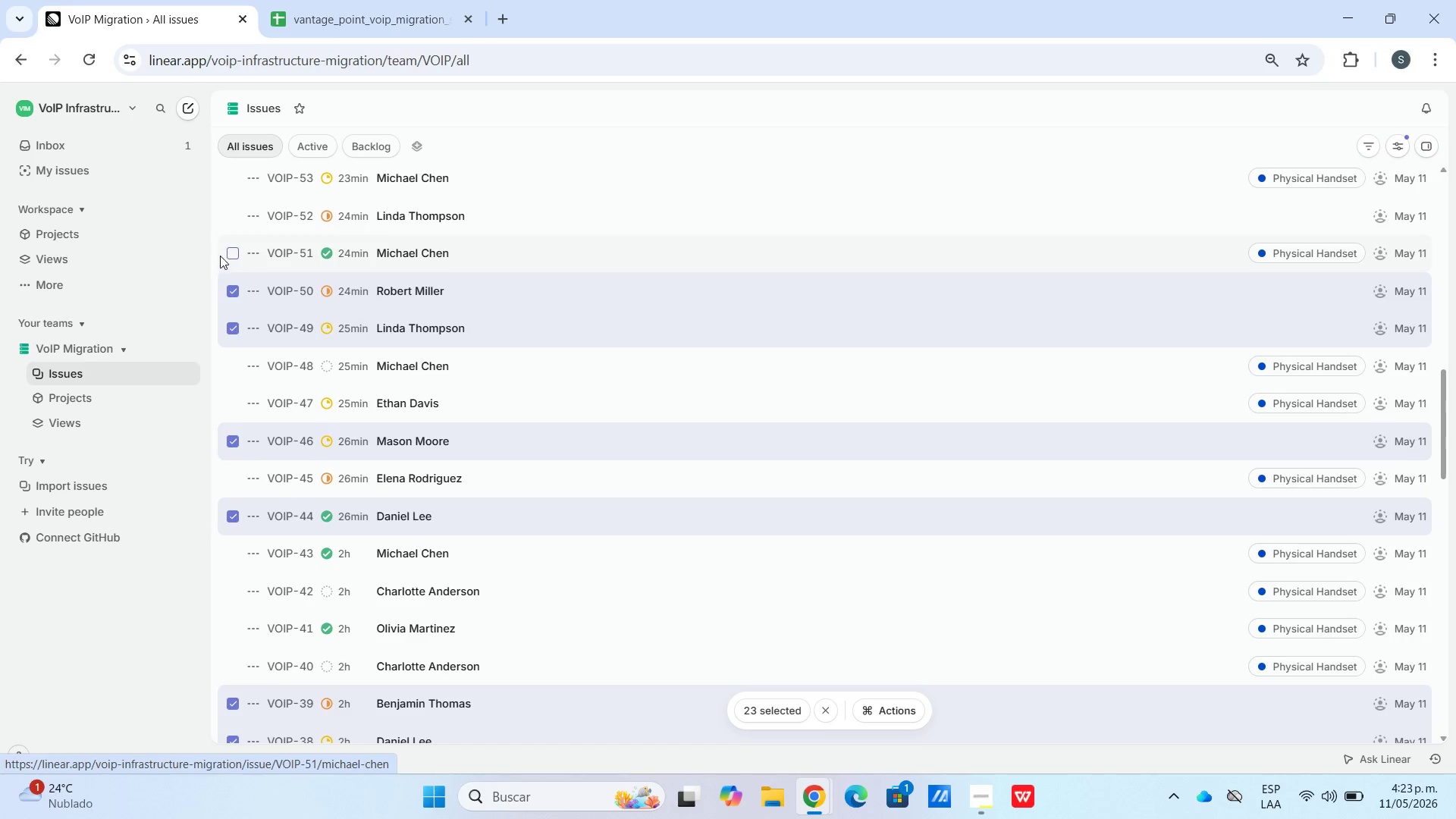 
left_click([230, 216])
 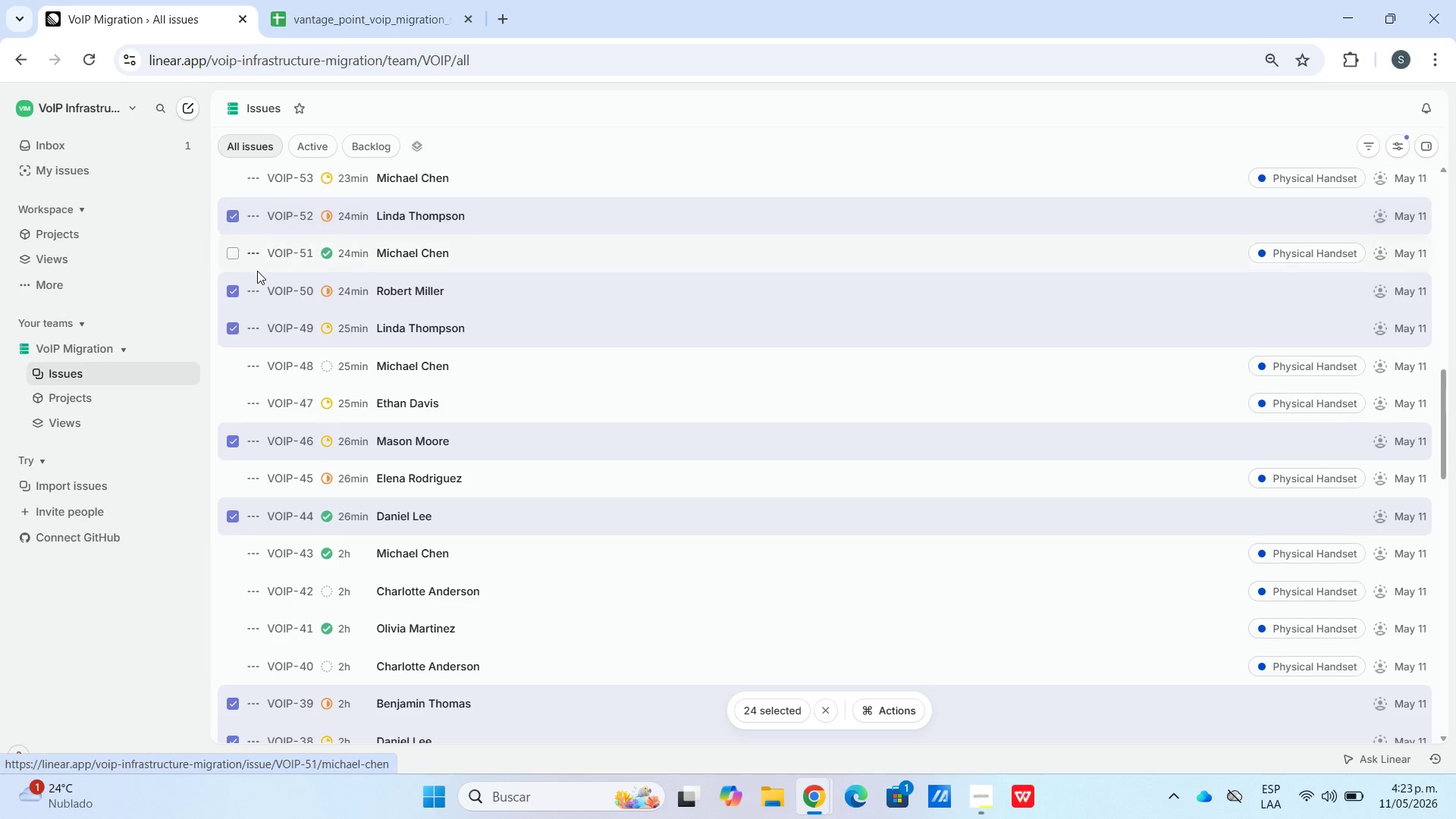 
scroll: coordinate [257, 271], scroll_direction: up, amount: 3.0
 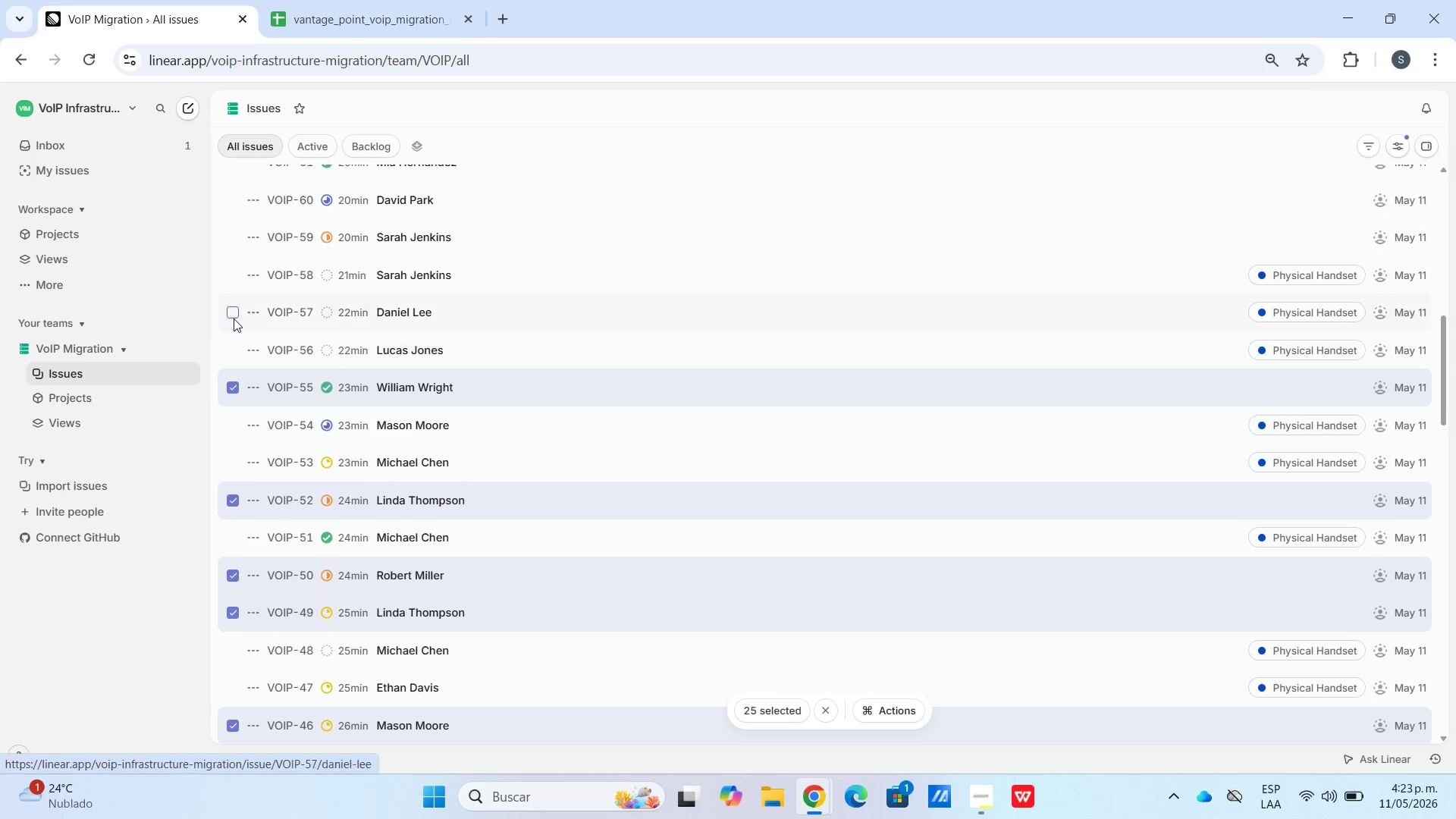 
wait(5.36)
 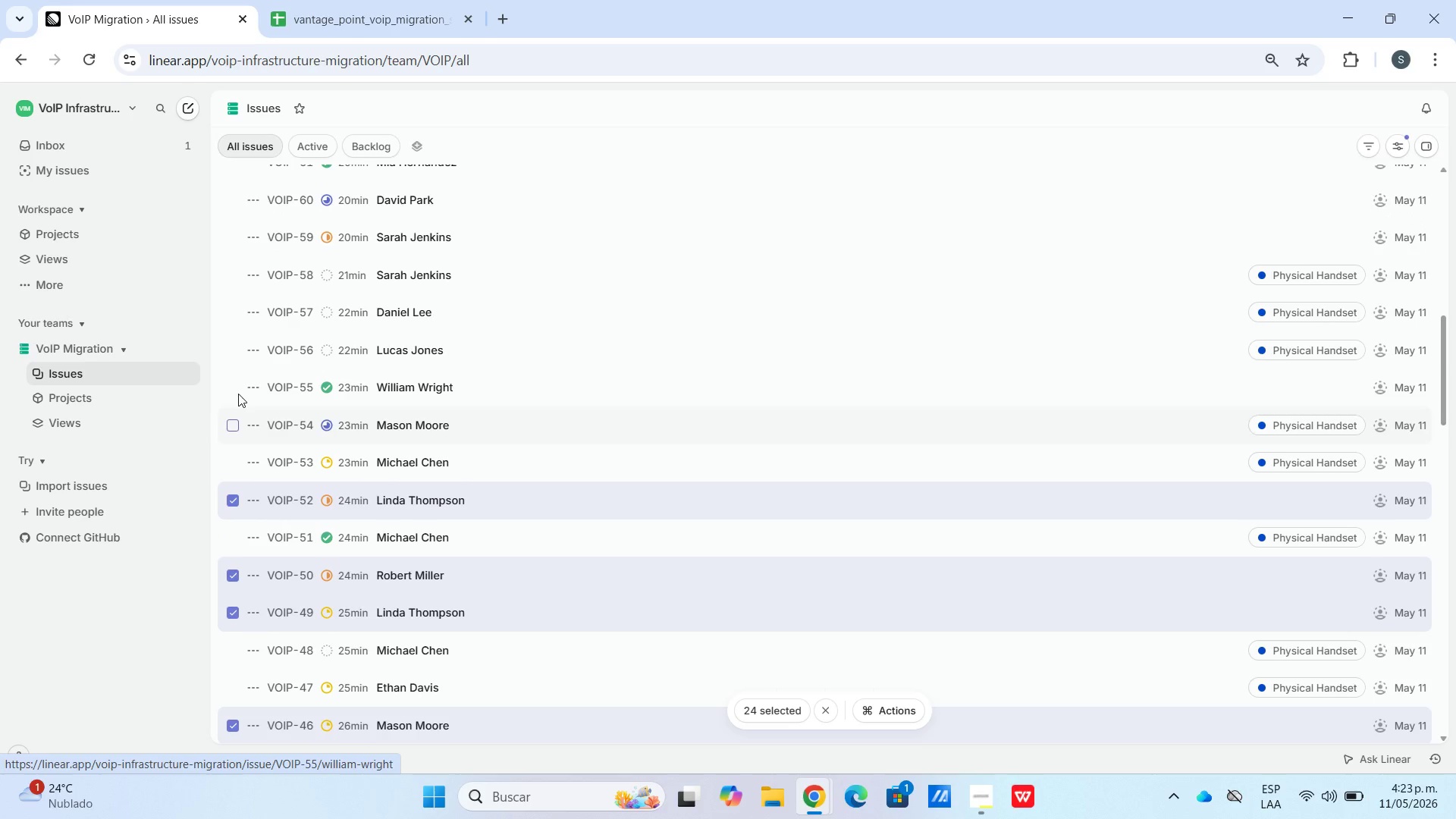 
left_click([237, 240])
 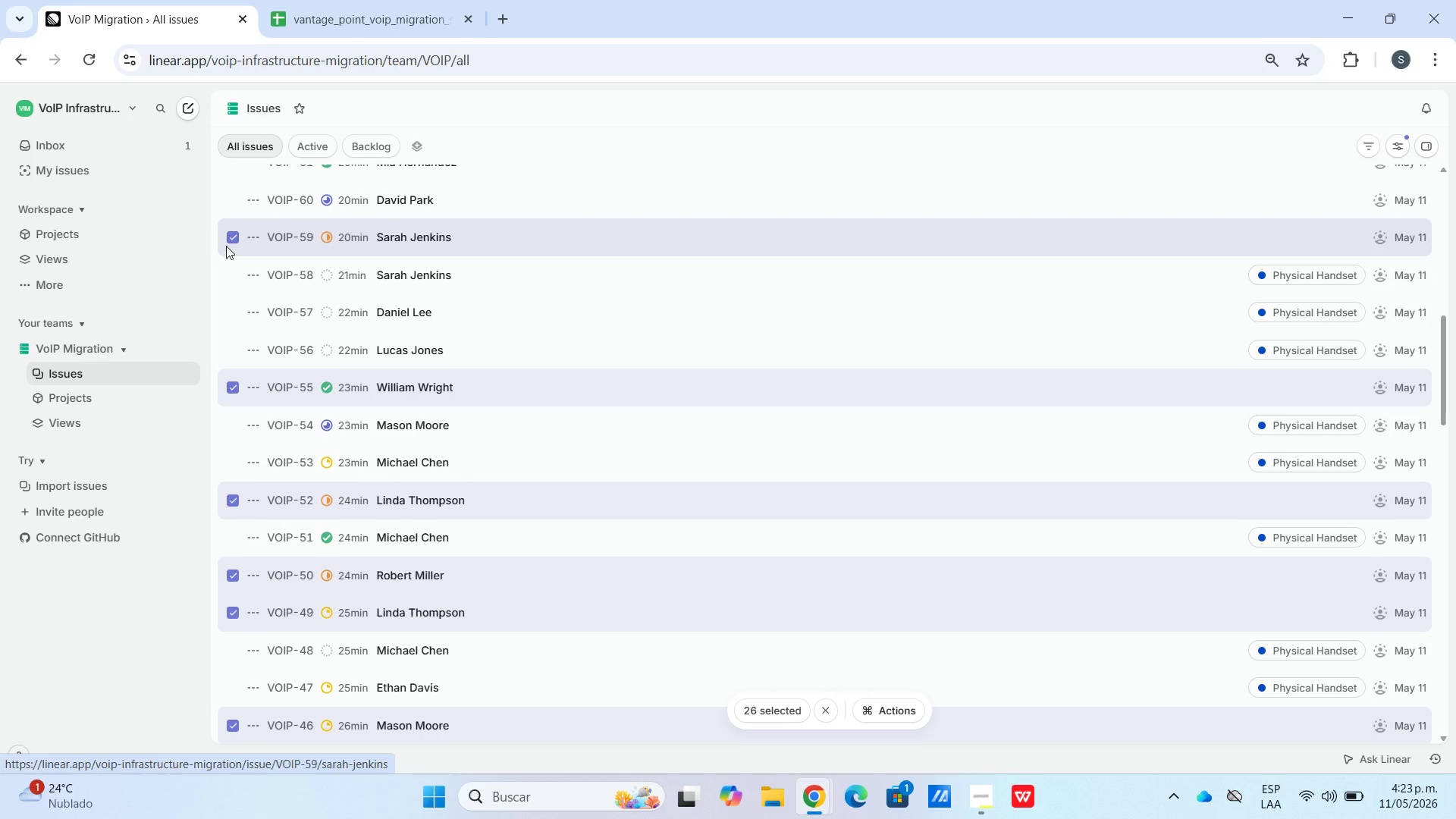 
left_click([239, 197])
 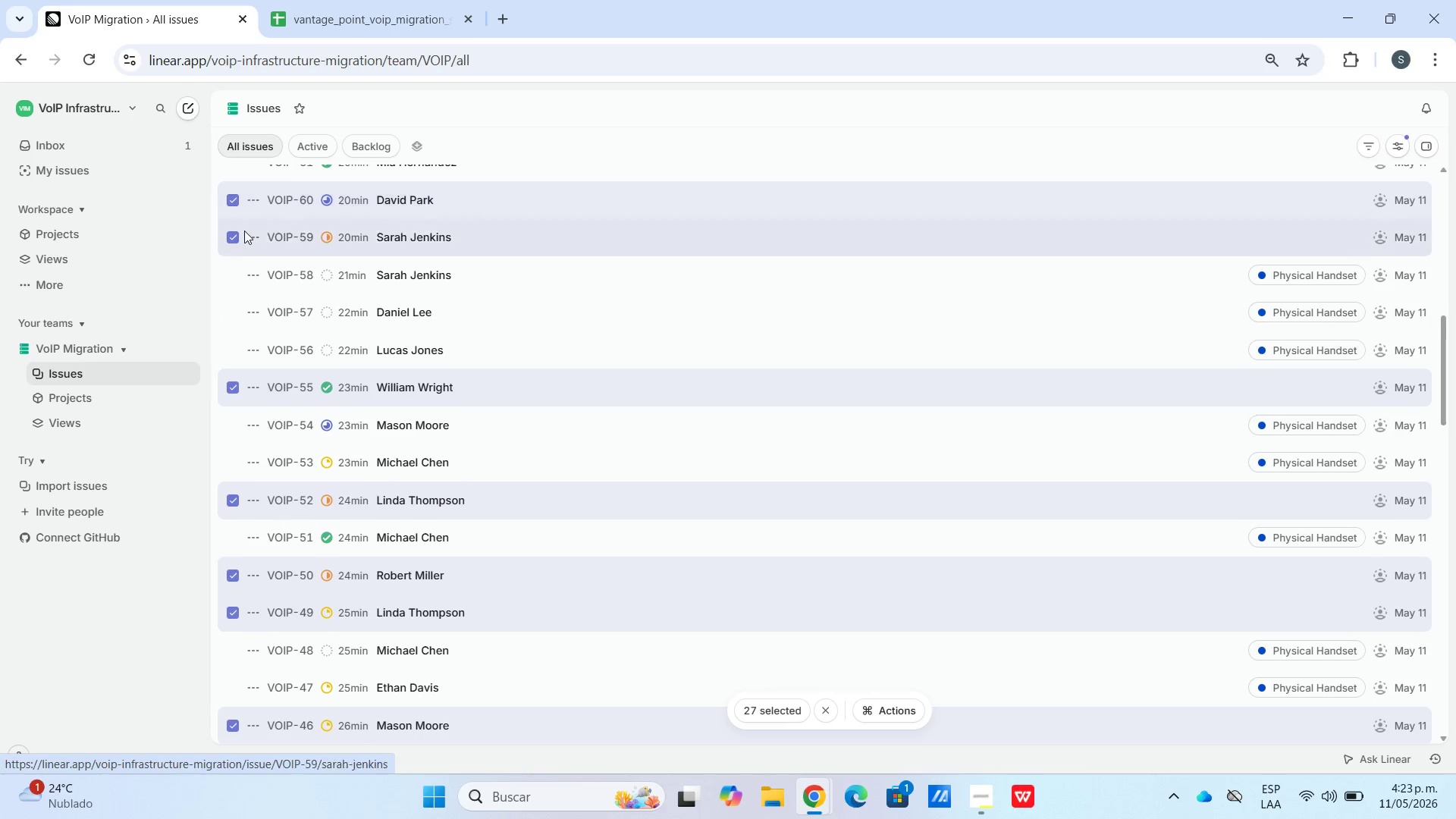 
scroll: coordinate [244, 232], scroll_direction: up, amount: 3.0
 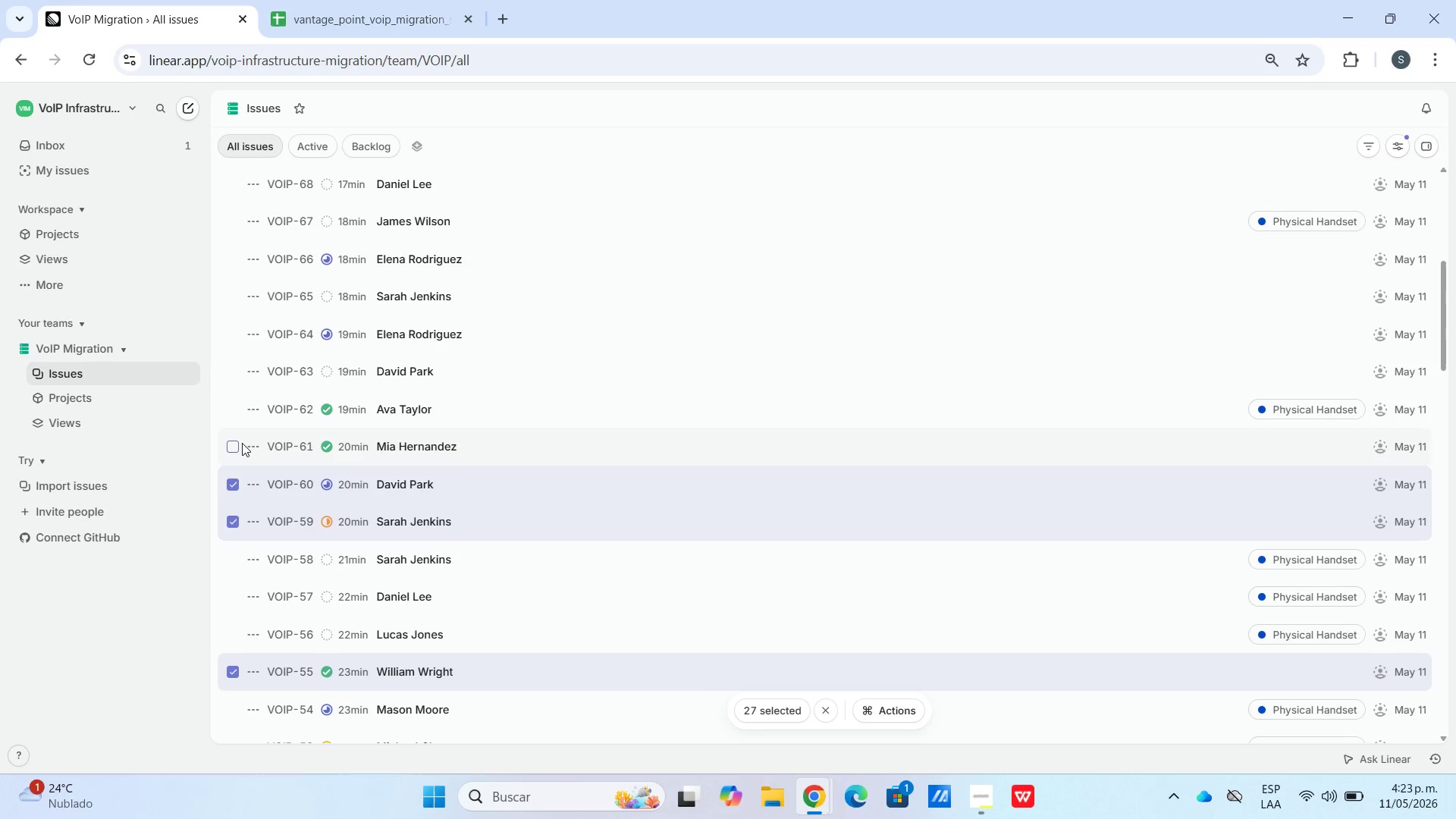 
left_click([237, 443])
 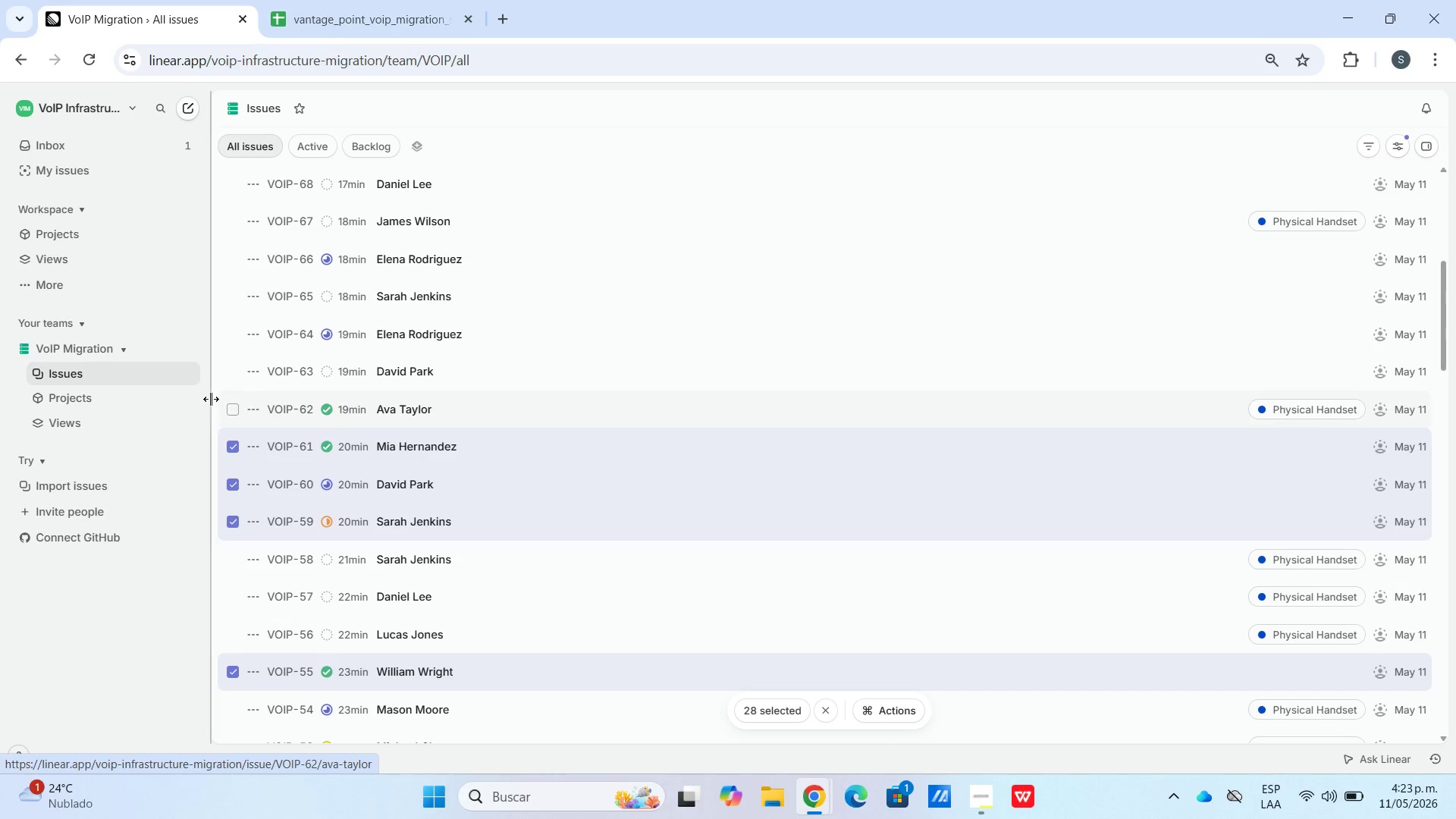 
left_click([225, 364])
 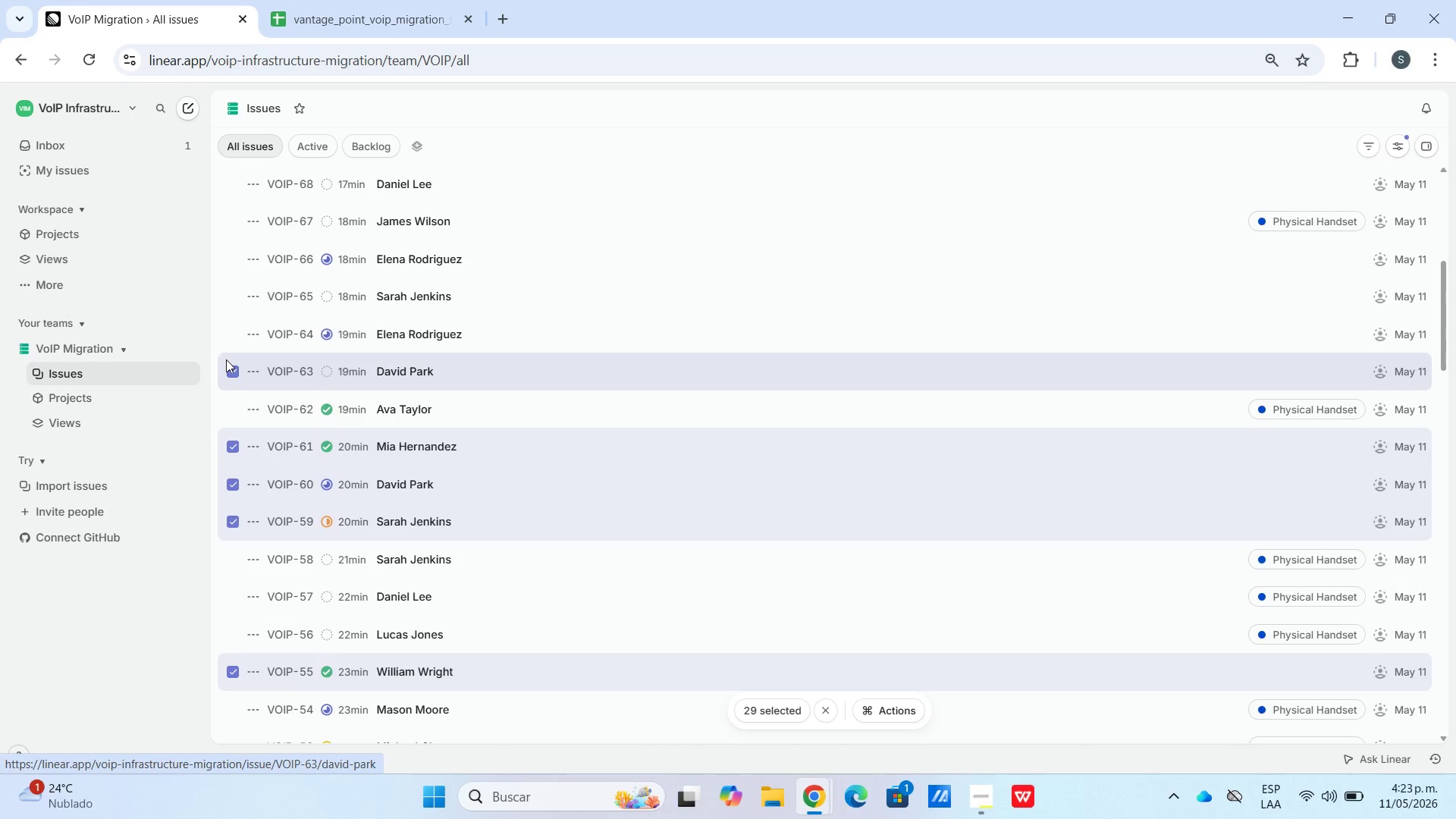 
left_click([235, 339])
 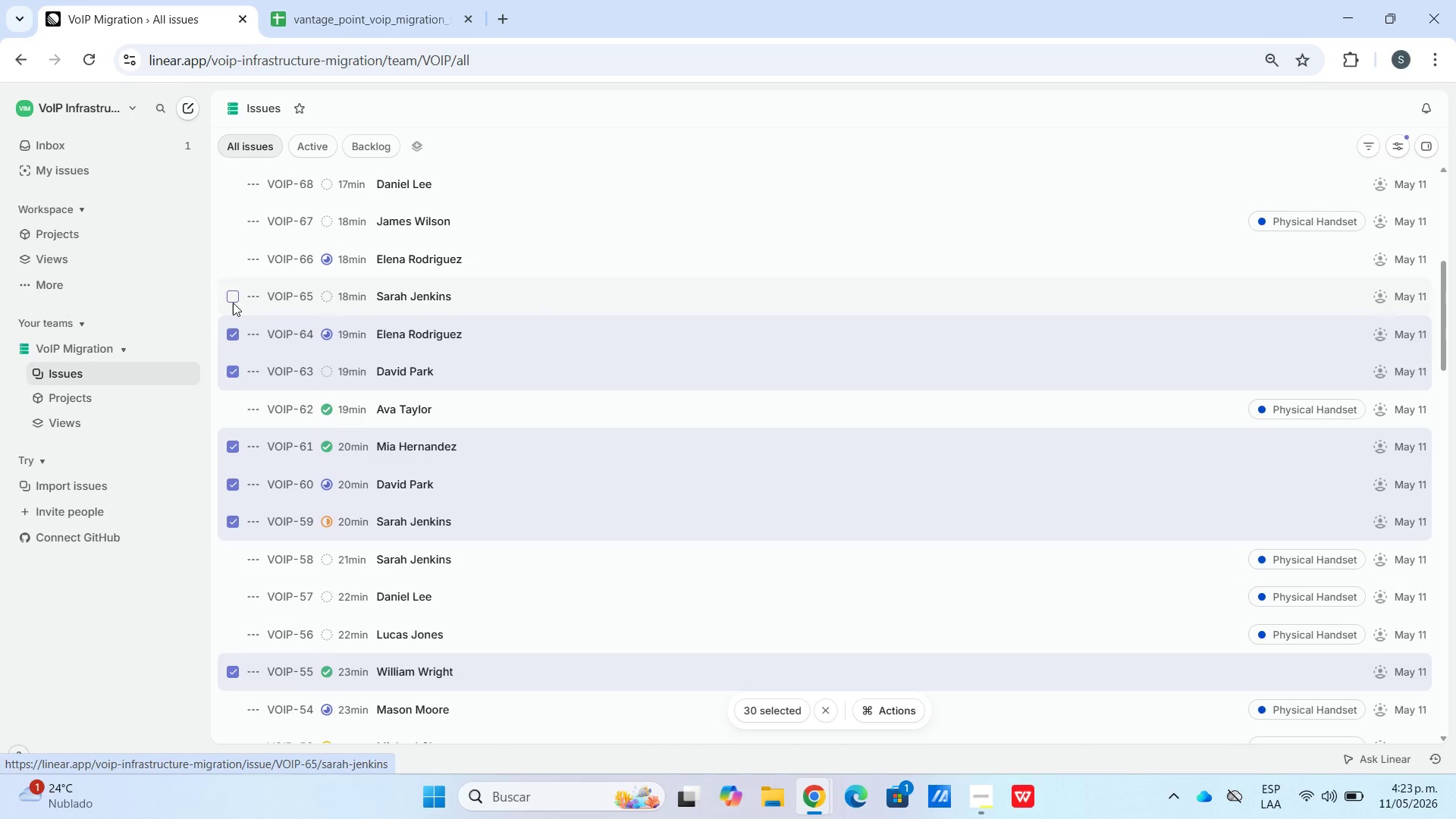 
left_click([233, 303])
 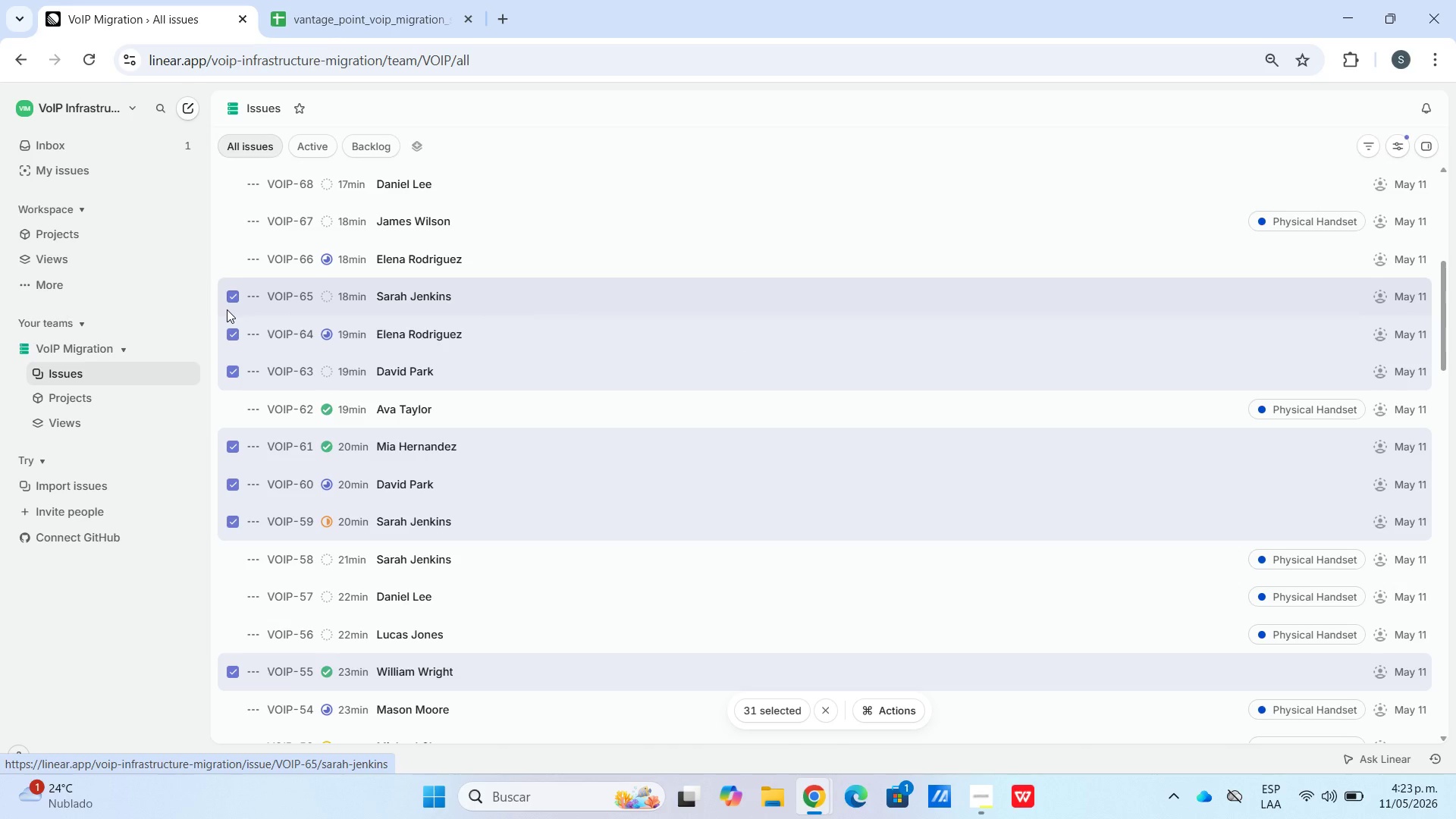 
left_click([231, 265])
 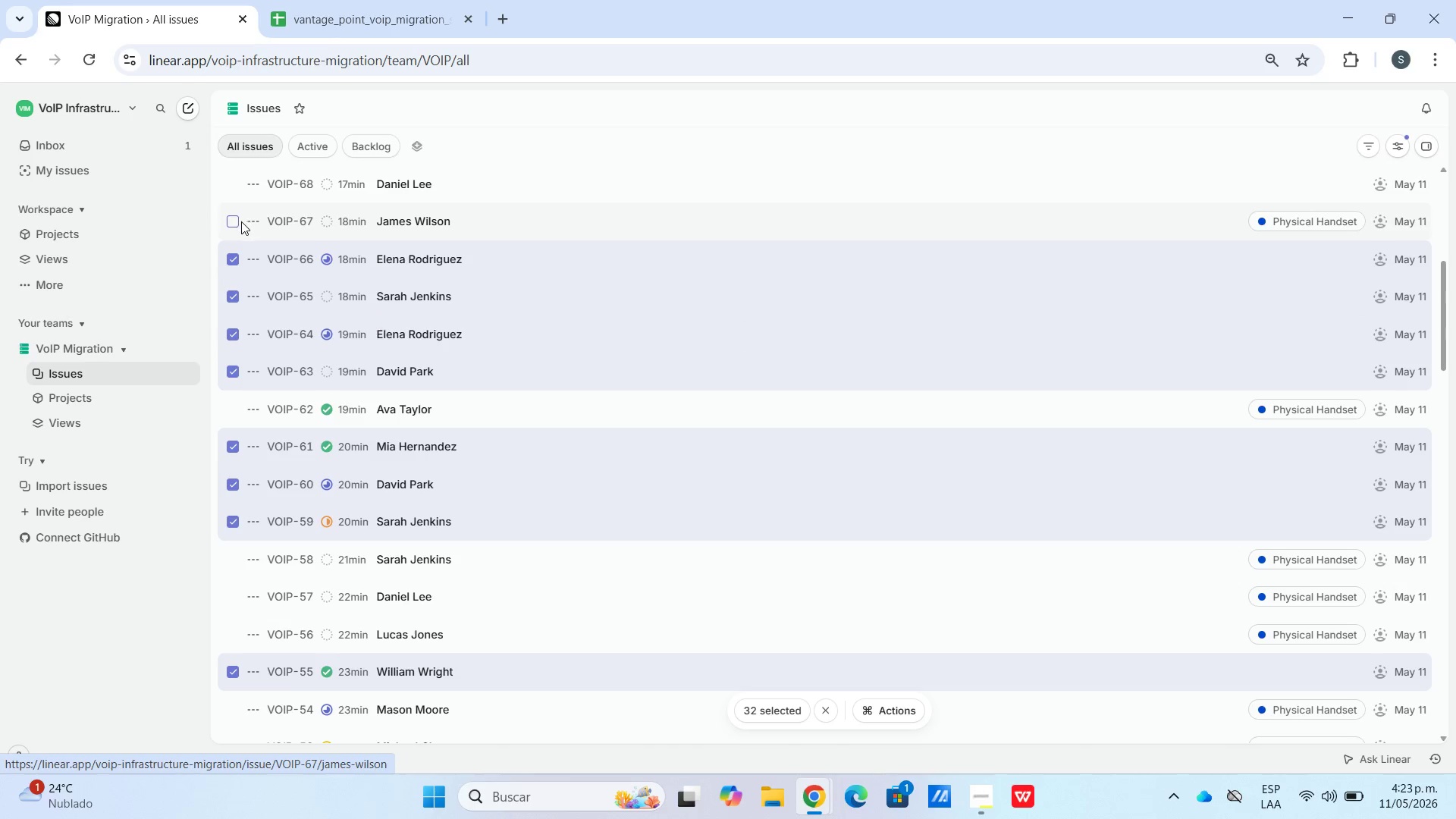 
left_click([239, 183])
 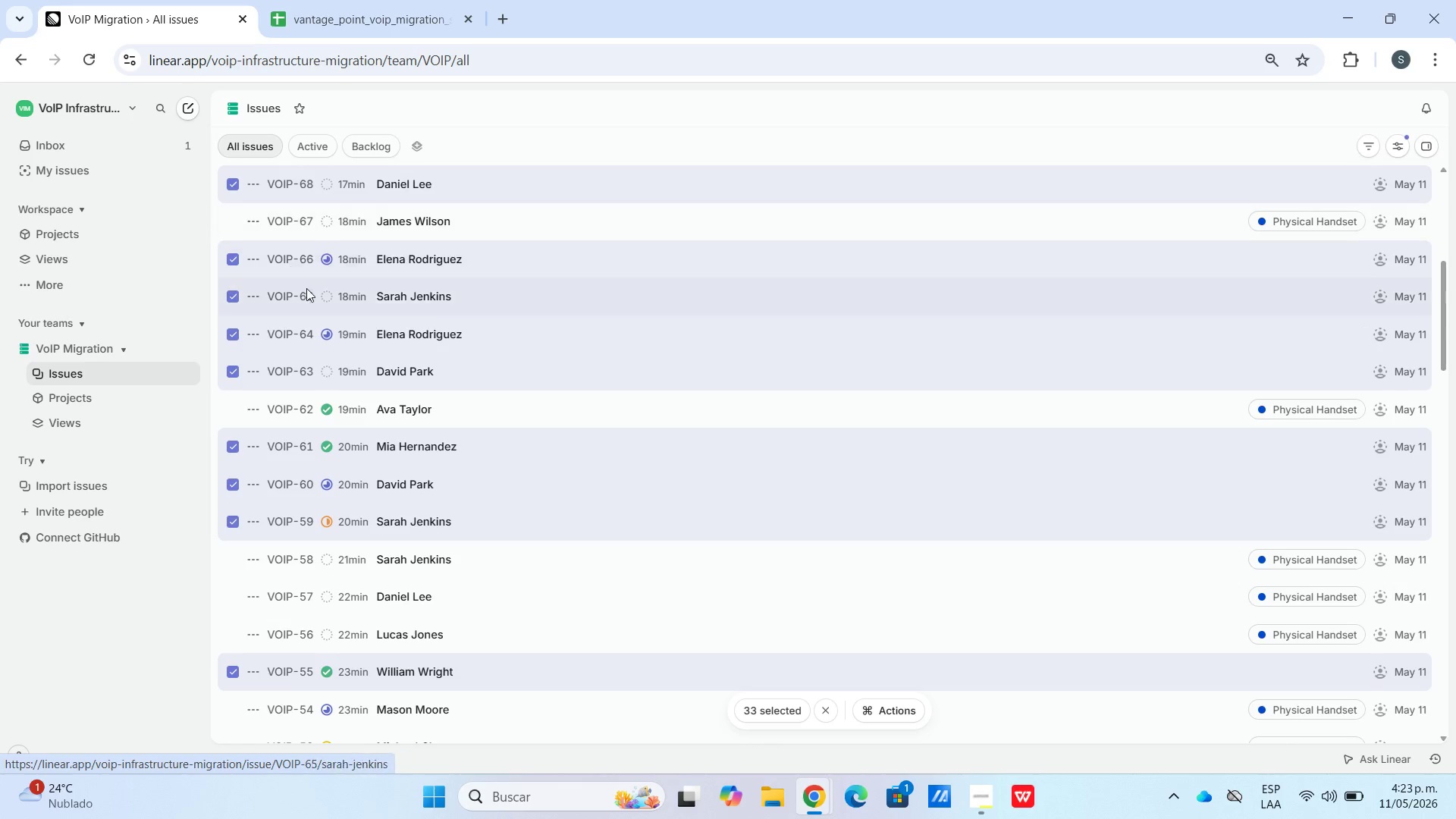 
scroll: coordinate [344, 366], scroll_direction: up, amount: 5.0
 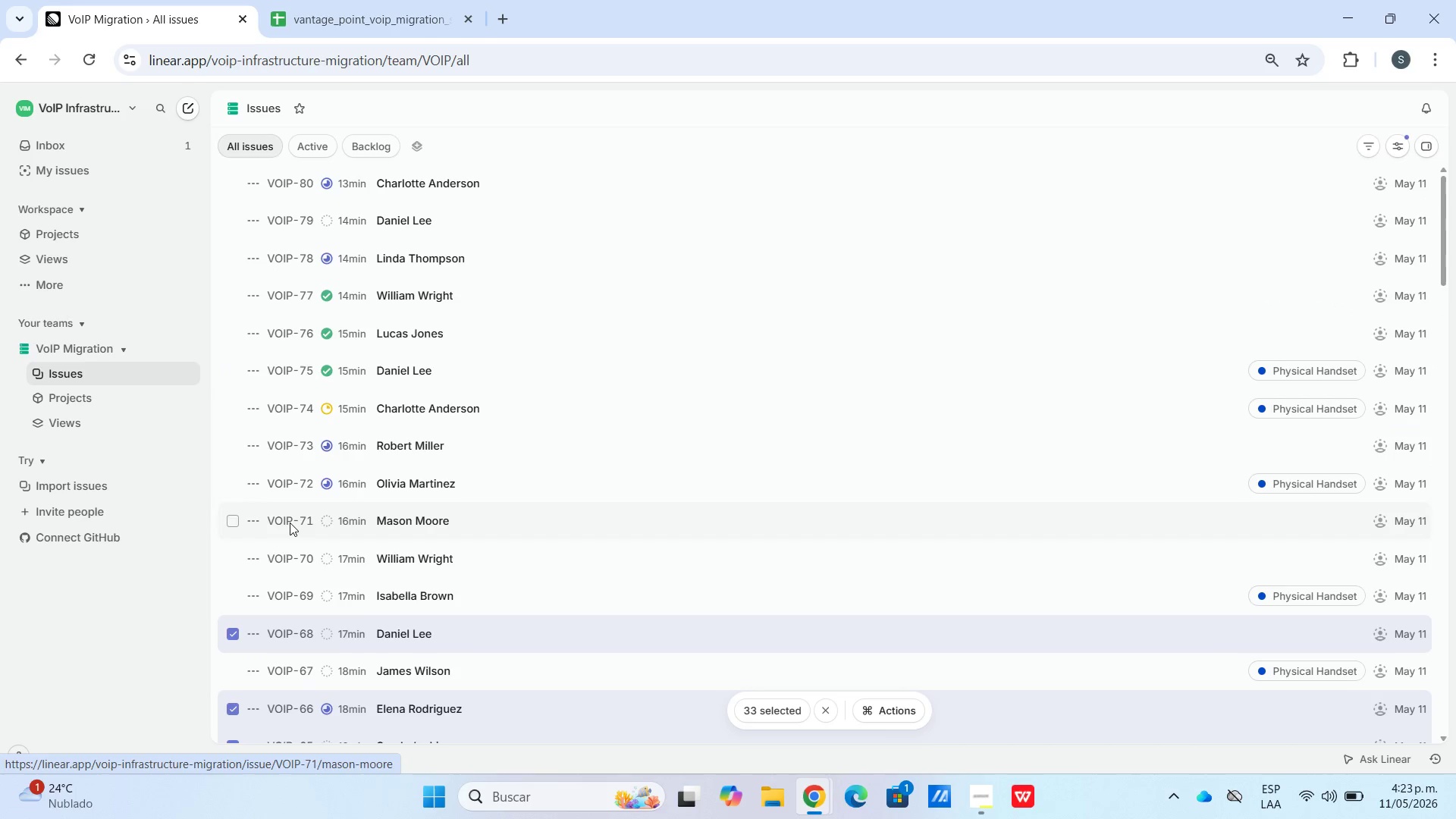 
mouse_move([233, 598])
 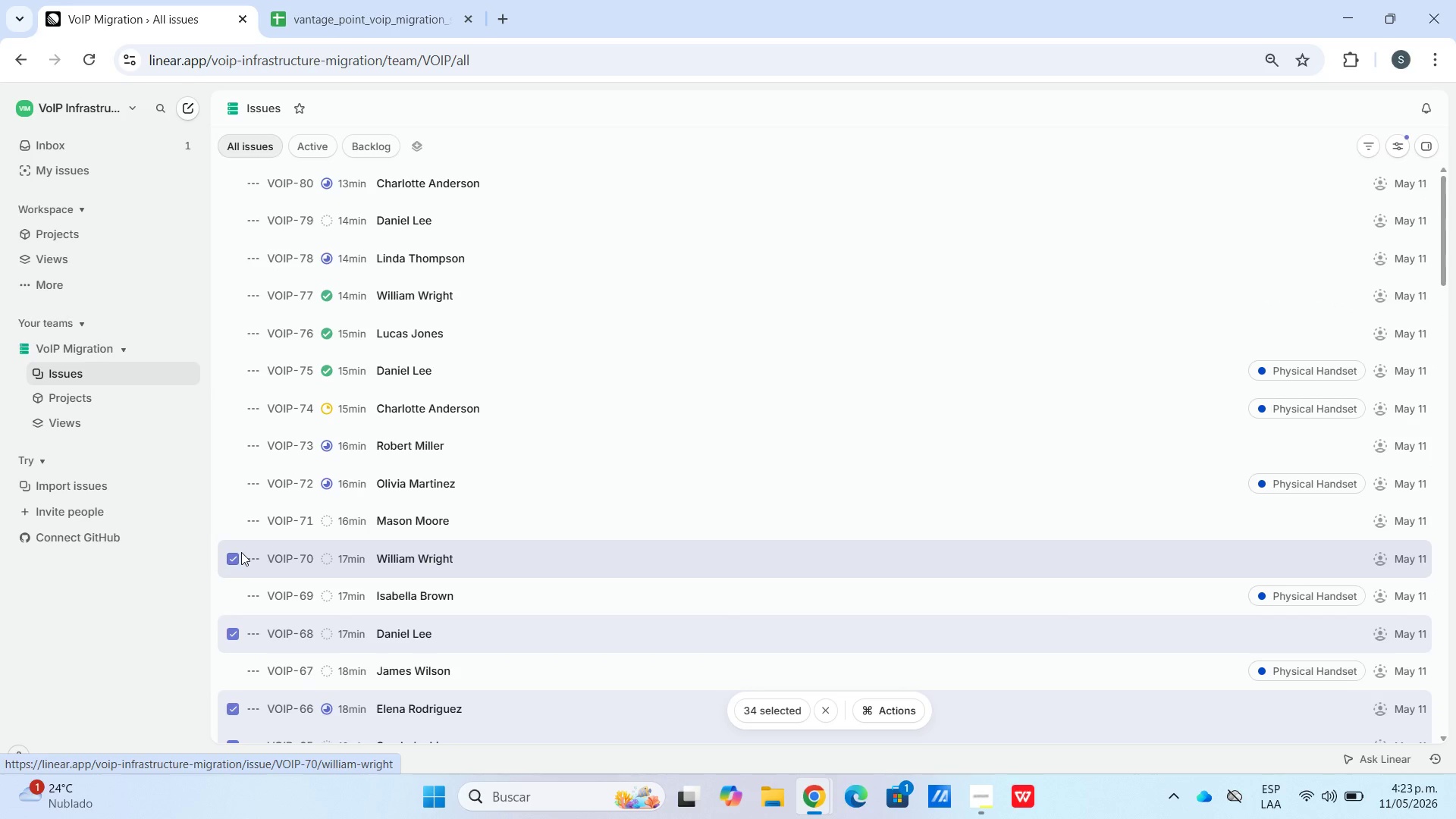 
left_click([225, 519])
 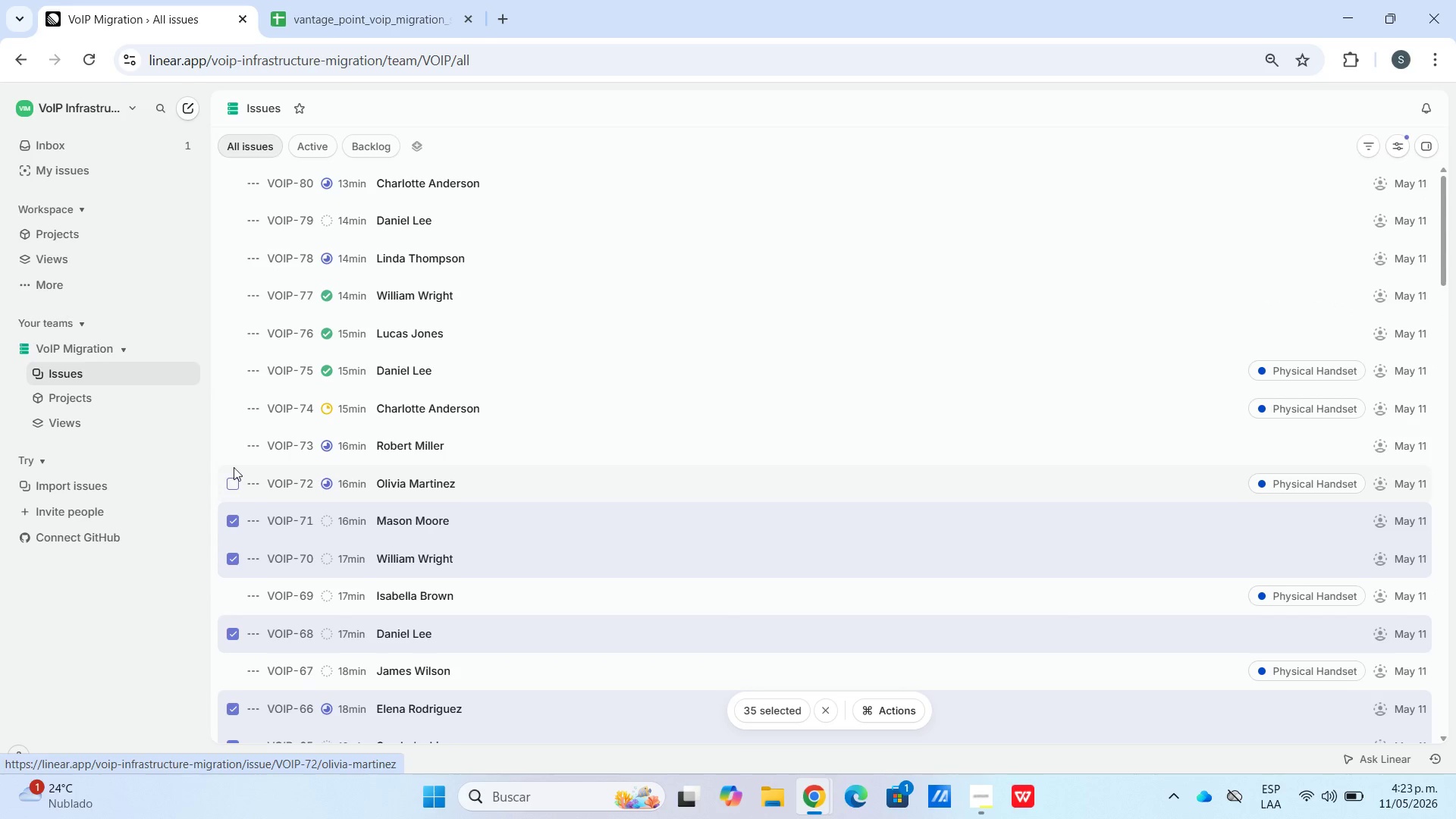 
left_click([233, 448])
 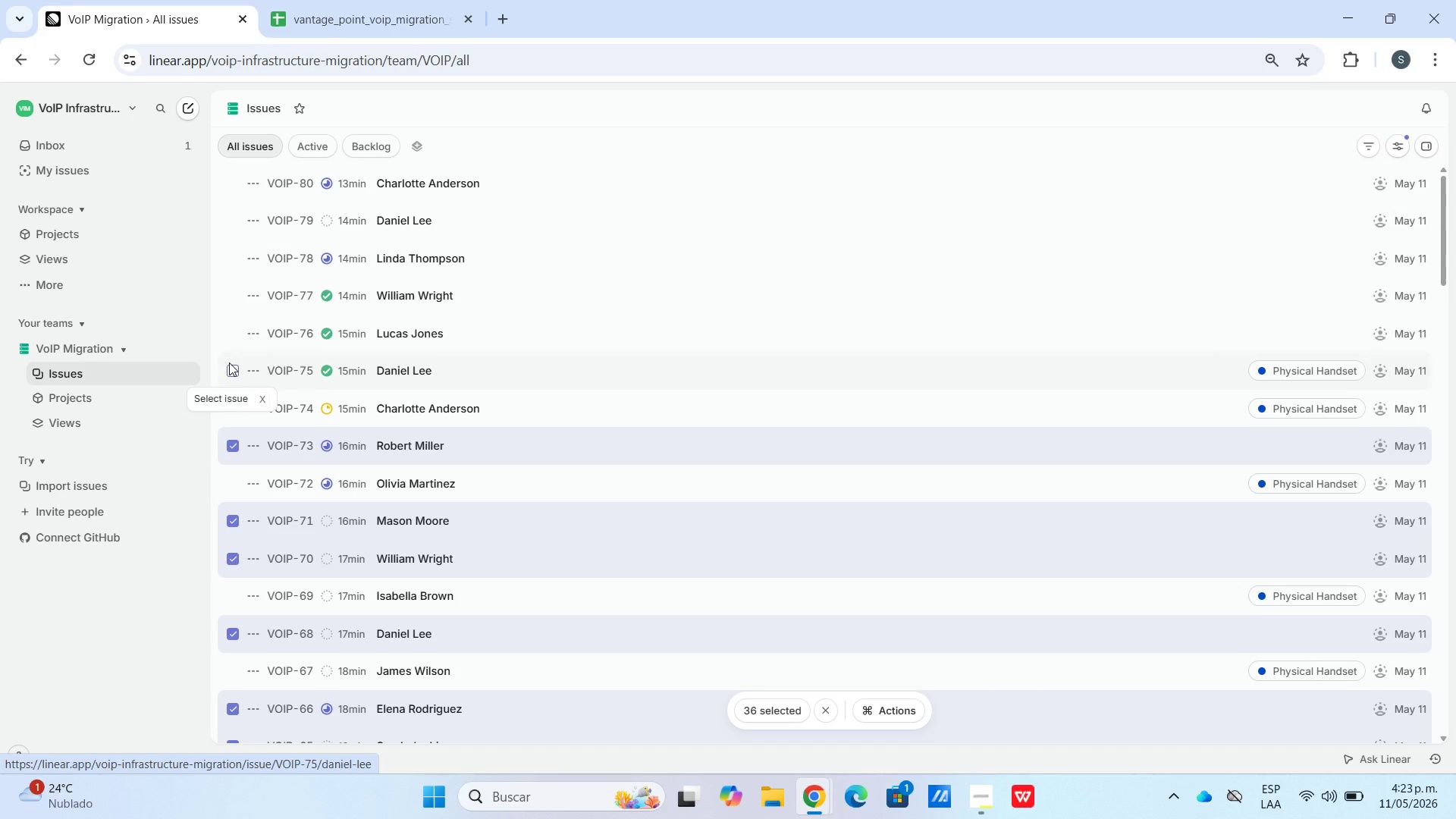 
left_click([226, 334])
 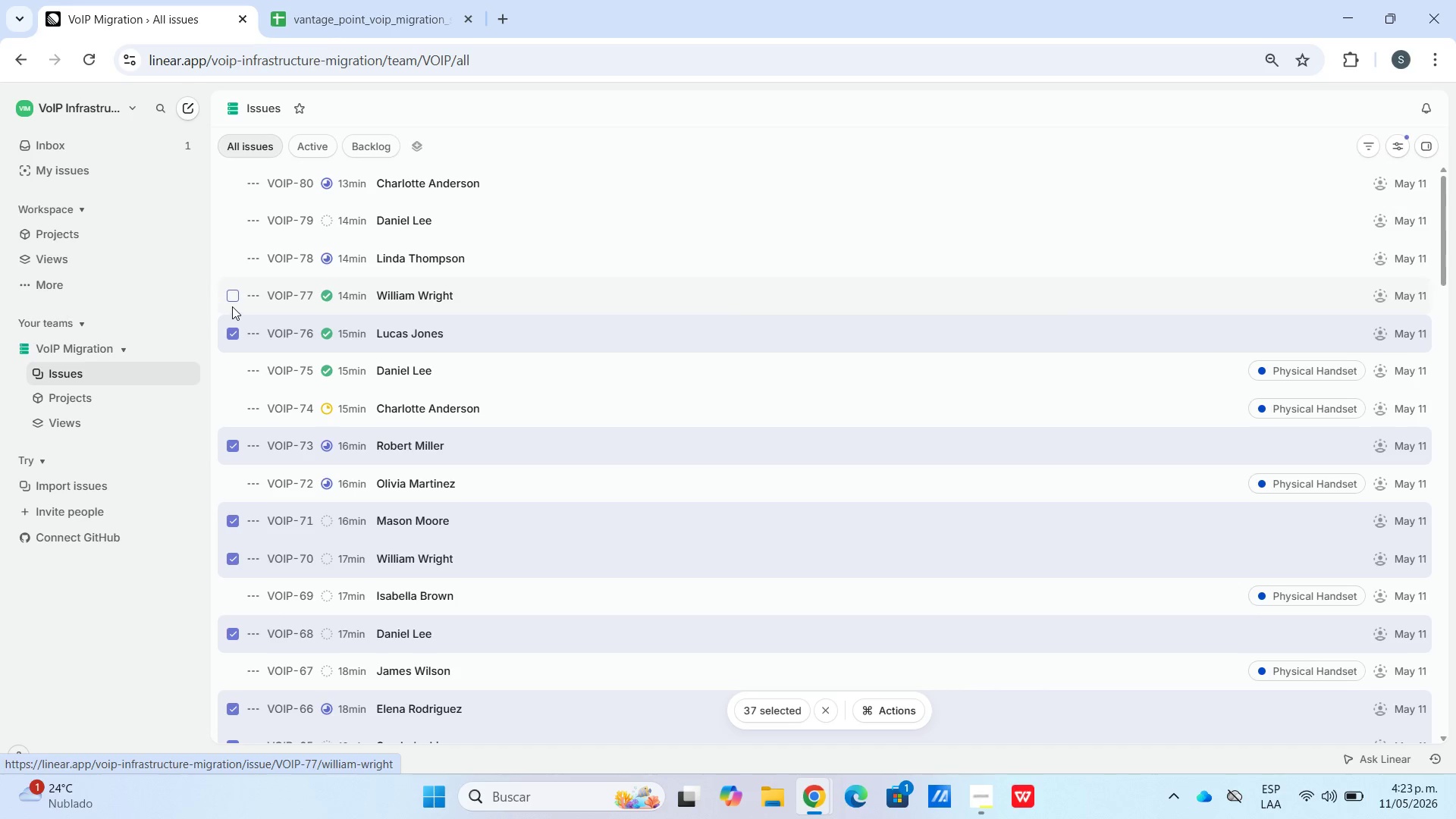 
left_click([232, 306])
 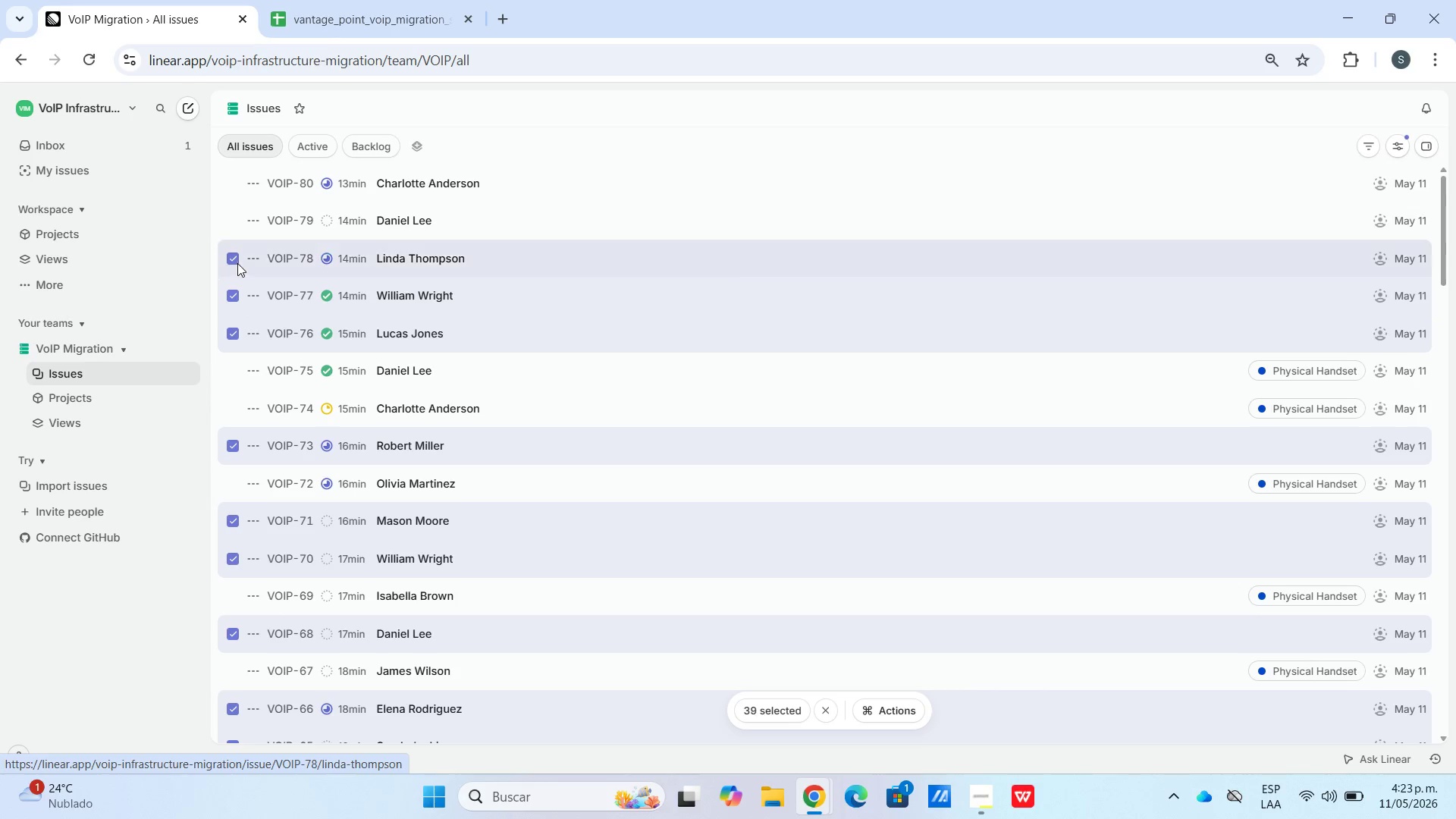 
left_click([237, 209])
 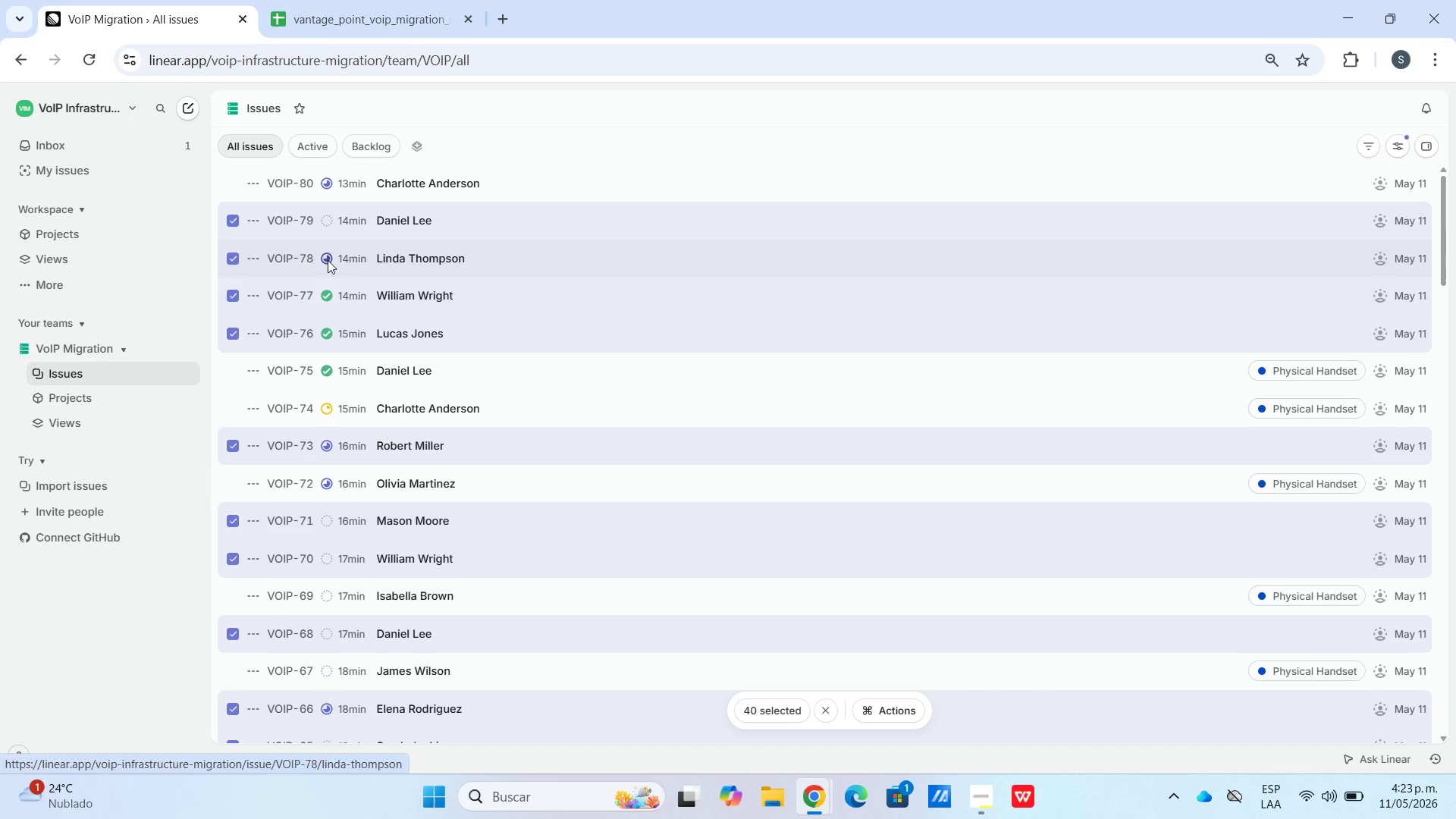 
right_click([428, 304])
 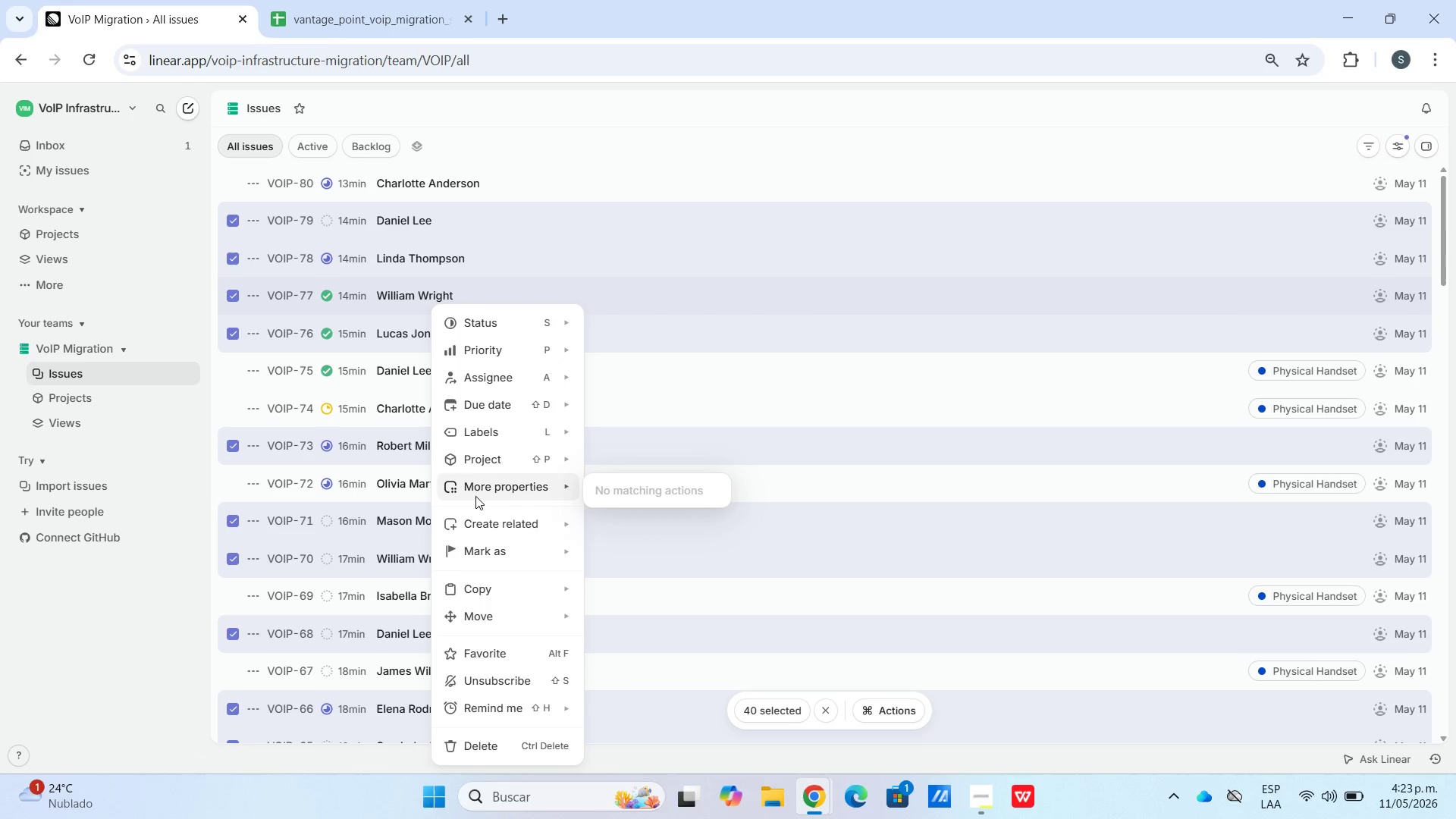 
mouse_move([488, 433])
 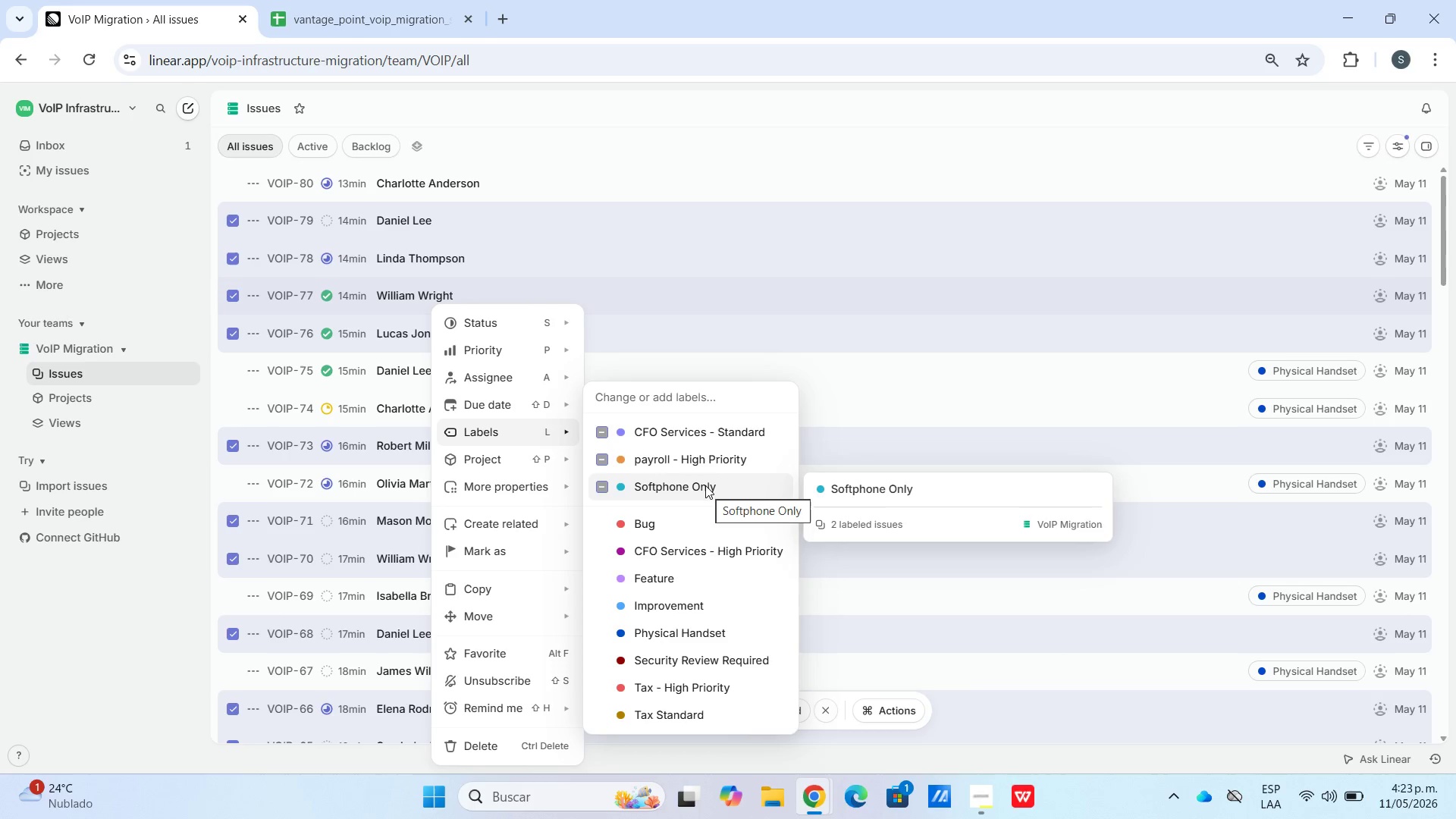 
left_click([704, 487])
 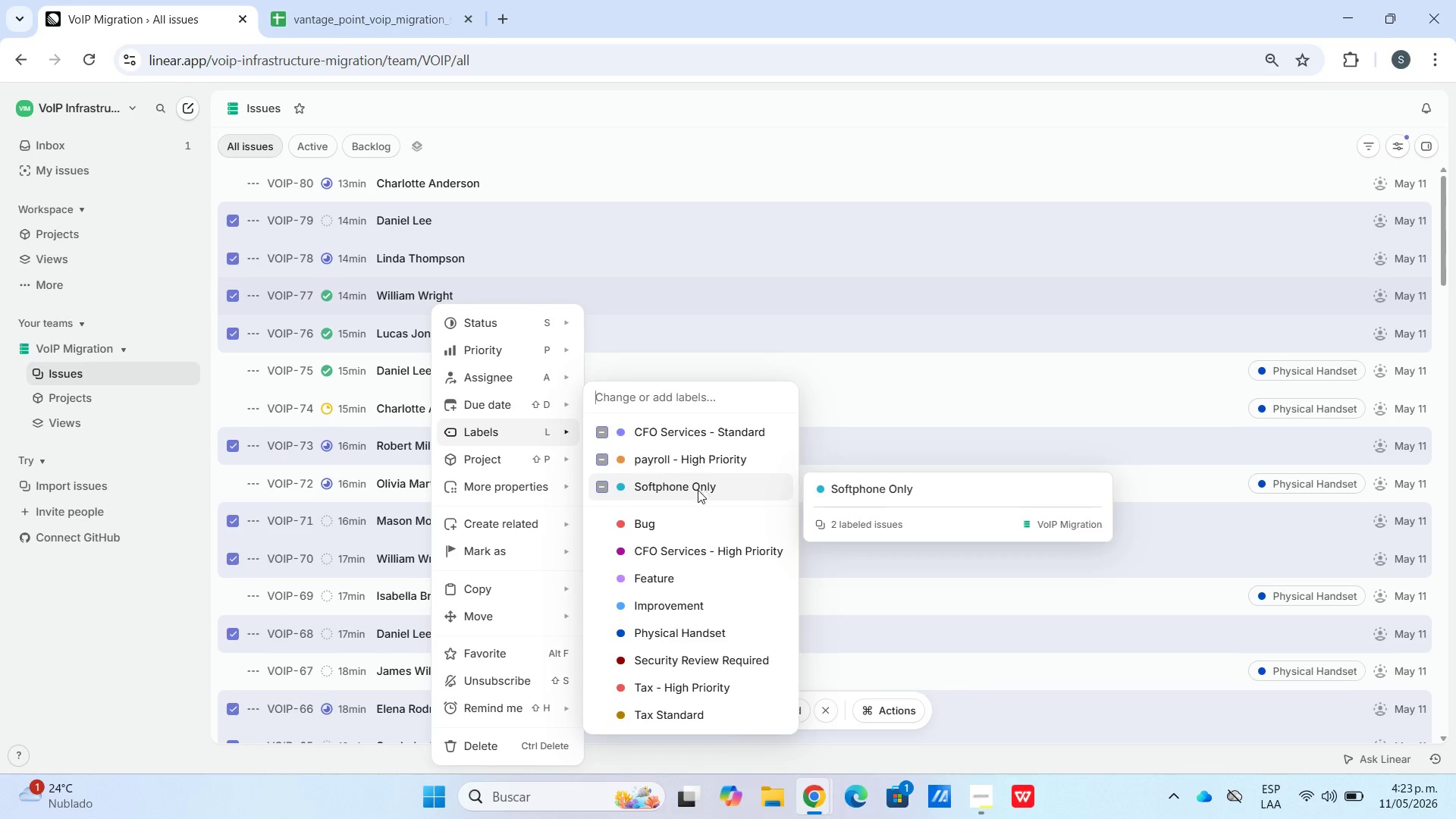 
left_click([691, 494])
 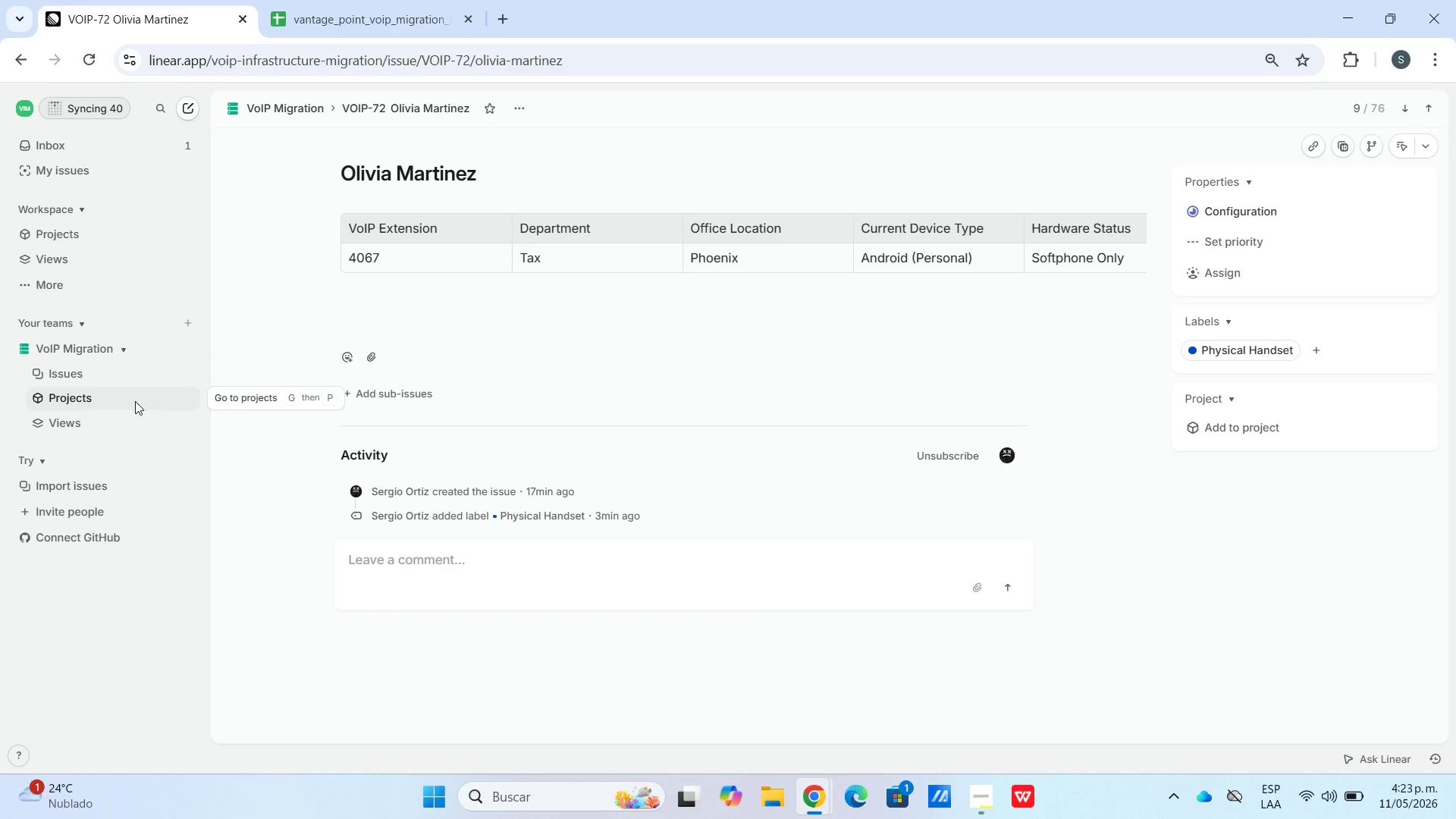 
double_click([98, 381])
 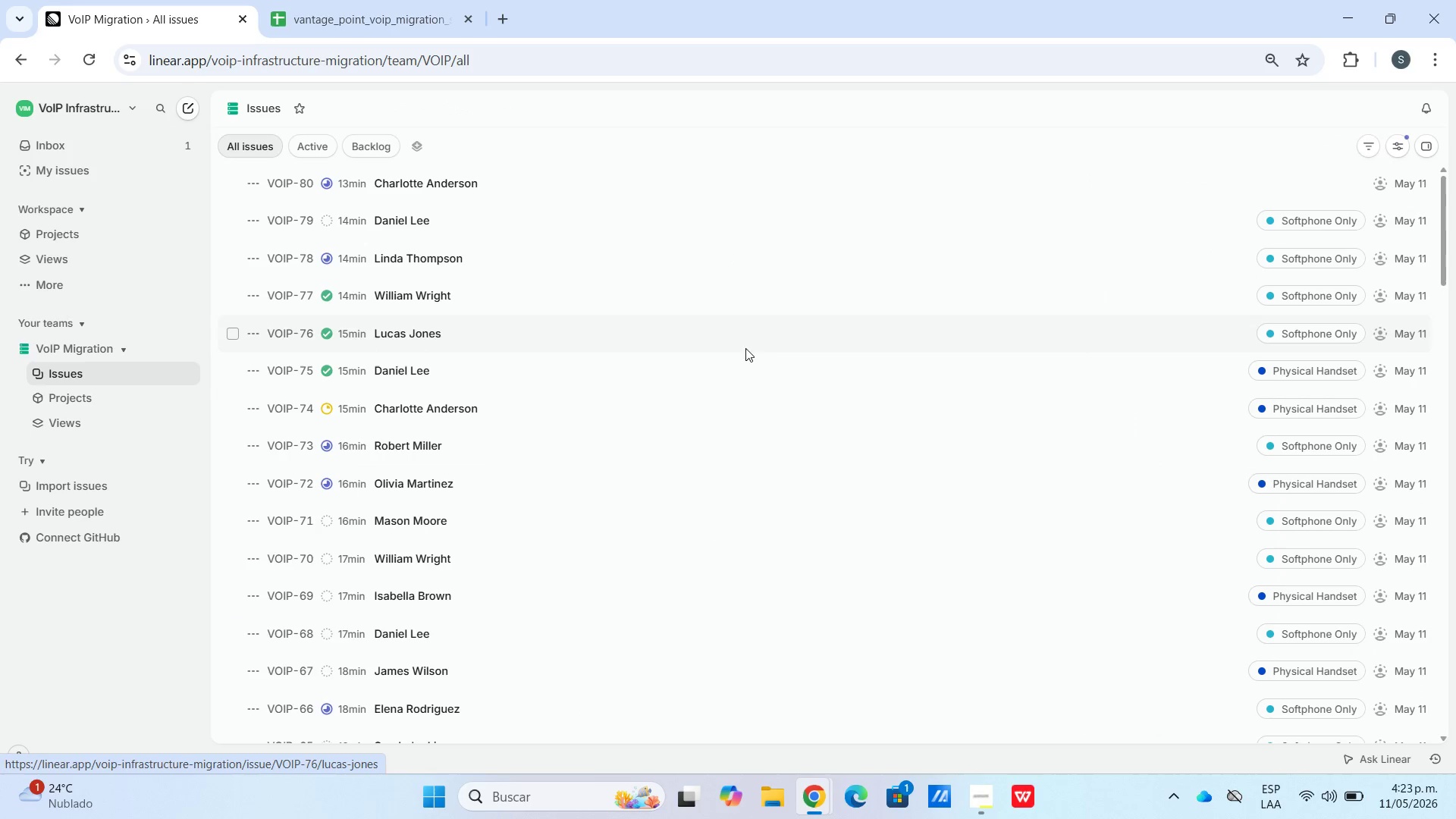 
scroll: coordinate [856, 432], scroll_direction: down, amount: 38.0
 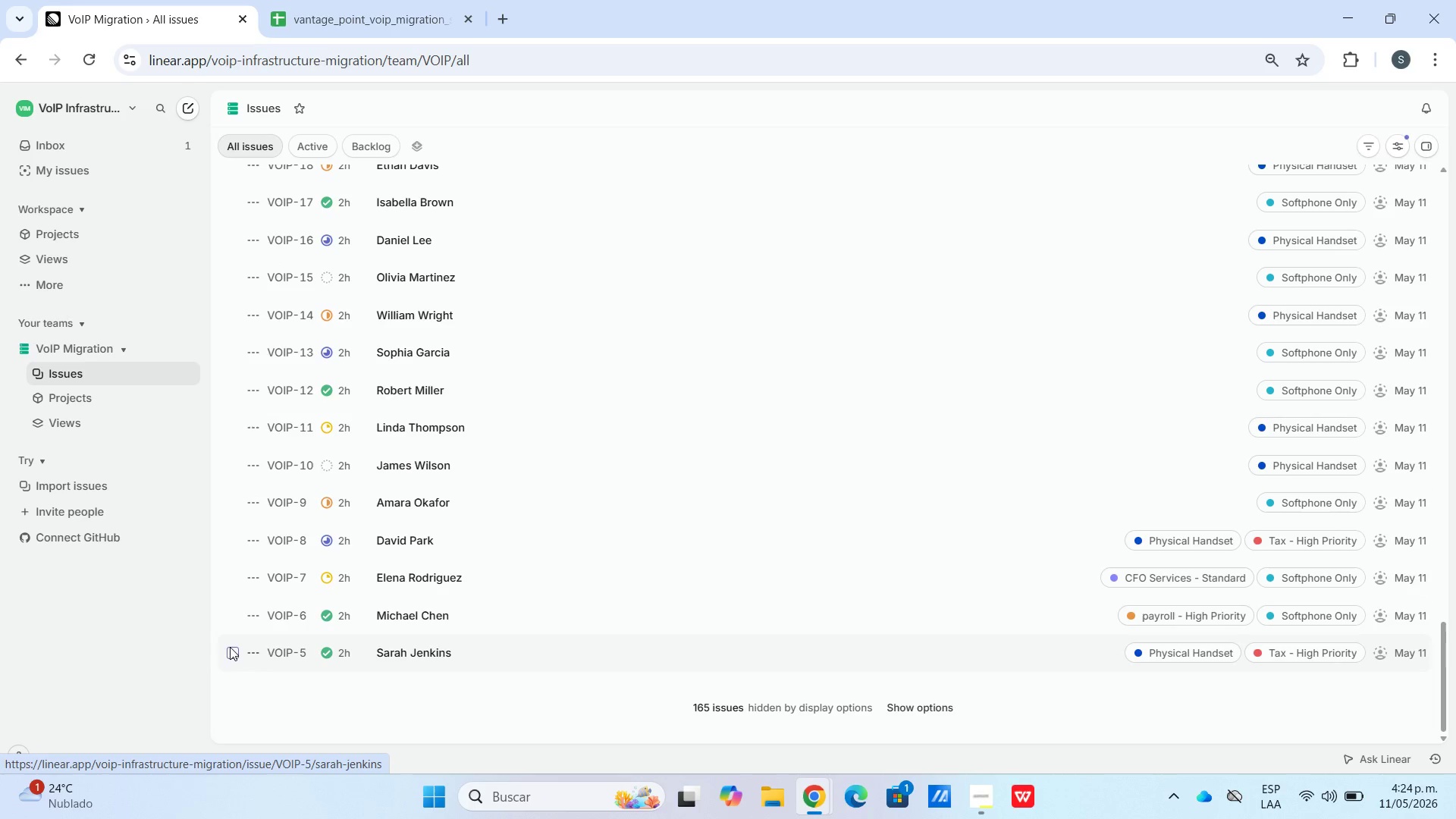 
left_click([226, 651])
 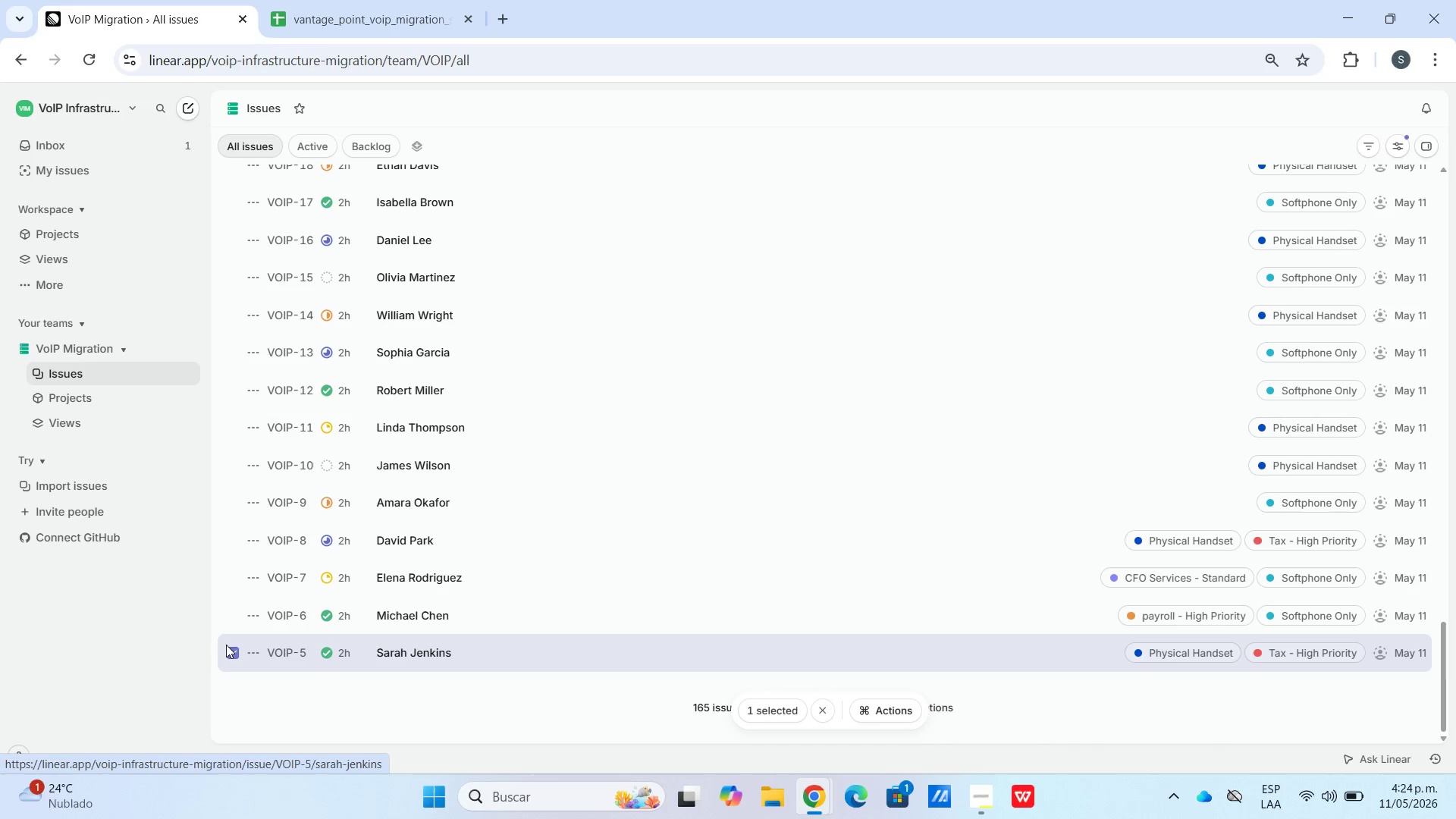 
mouse_move([228, 611])
 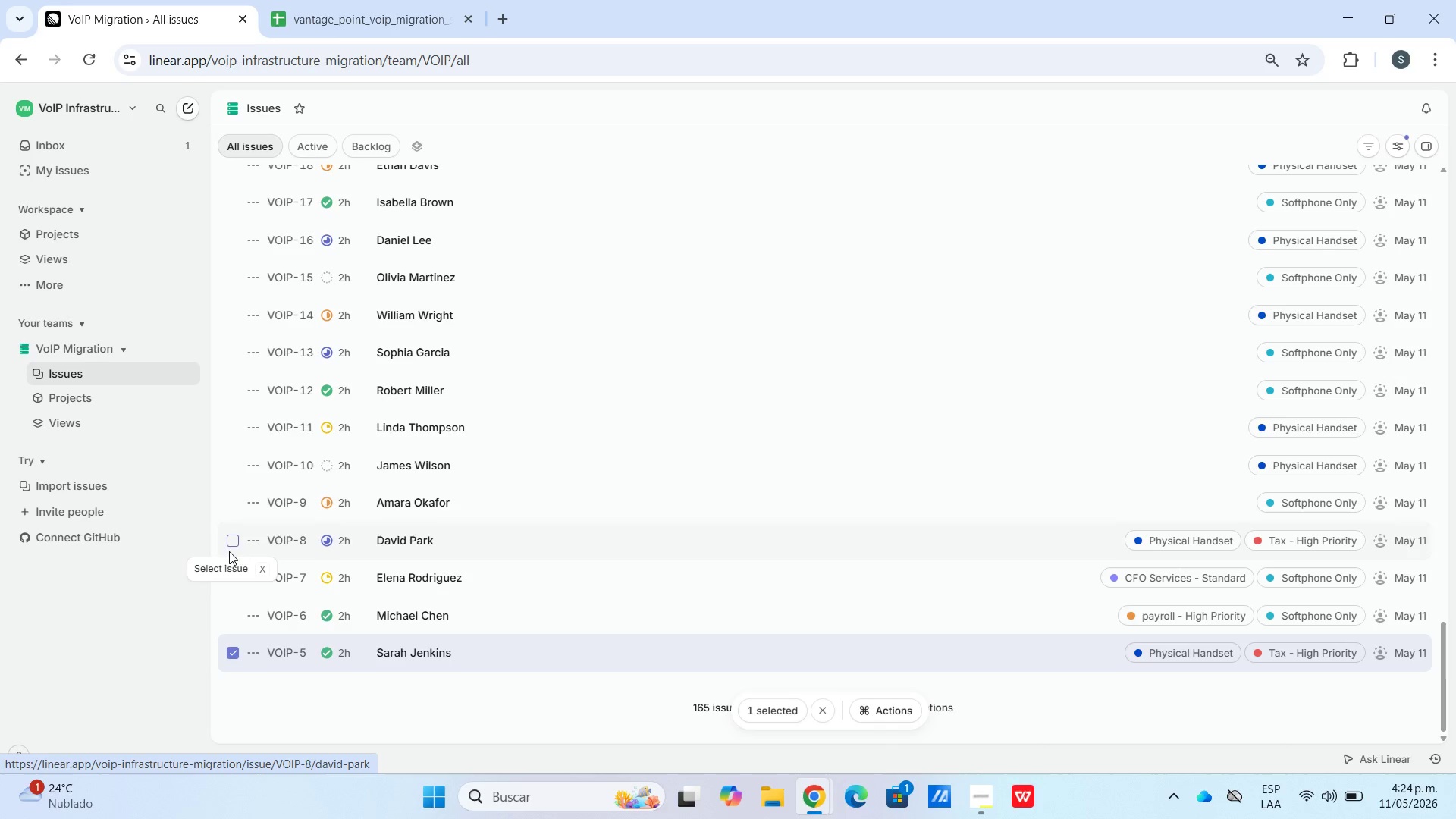 
left_click([229, 548])
 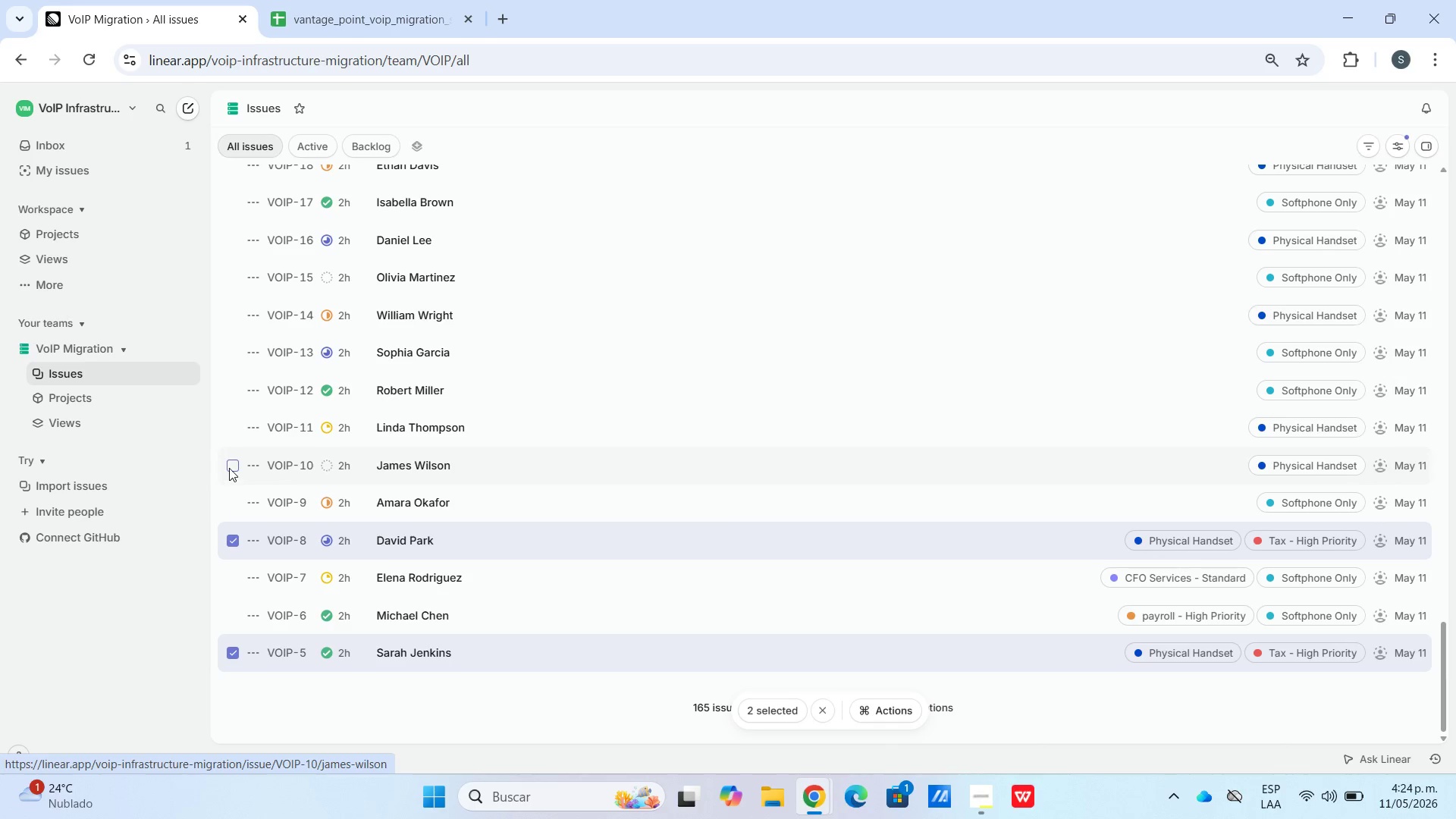 
left_click([241, 426])
 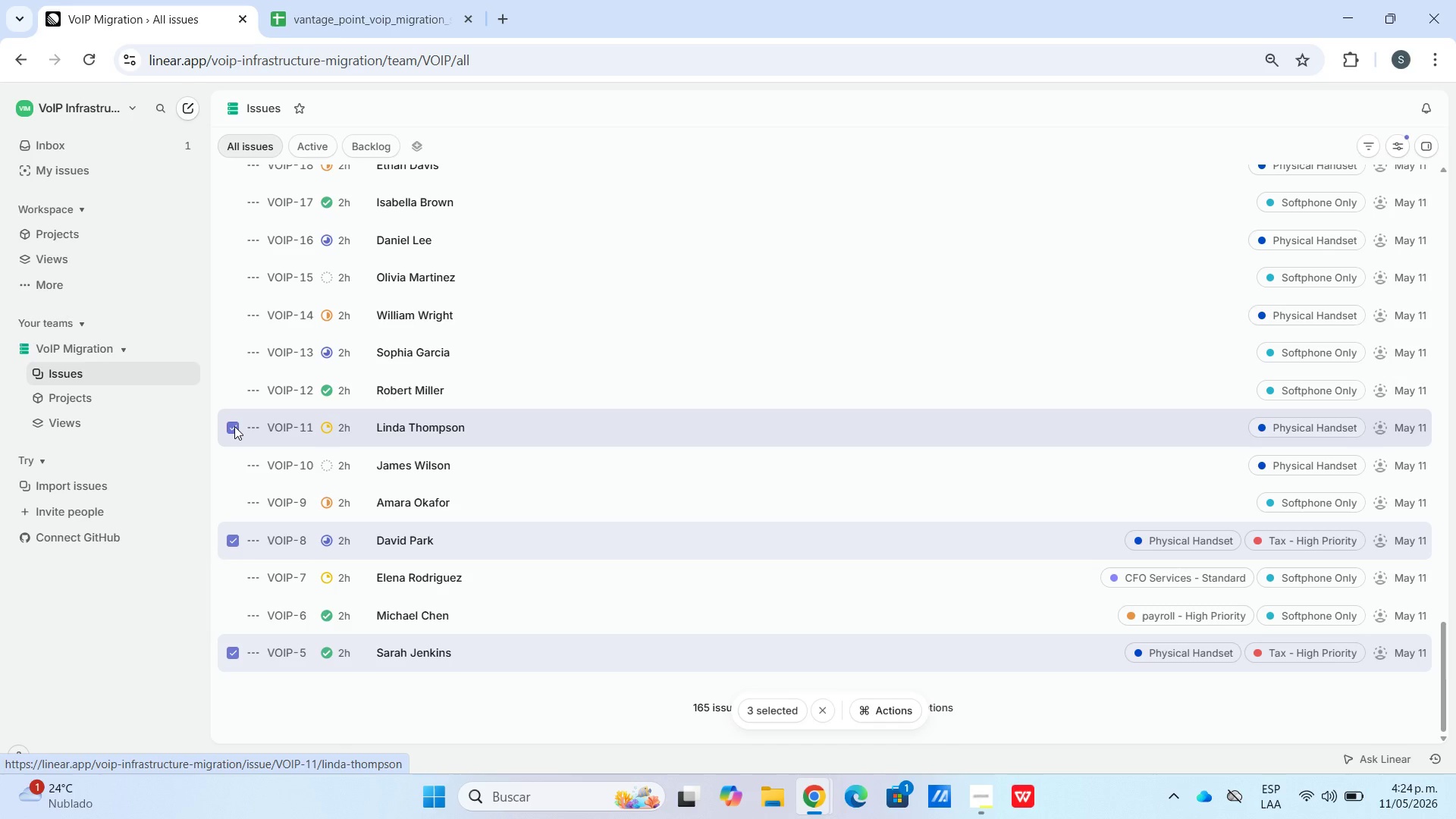 
wait(7.41)
 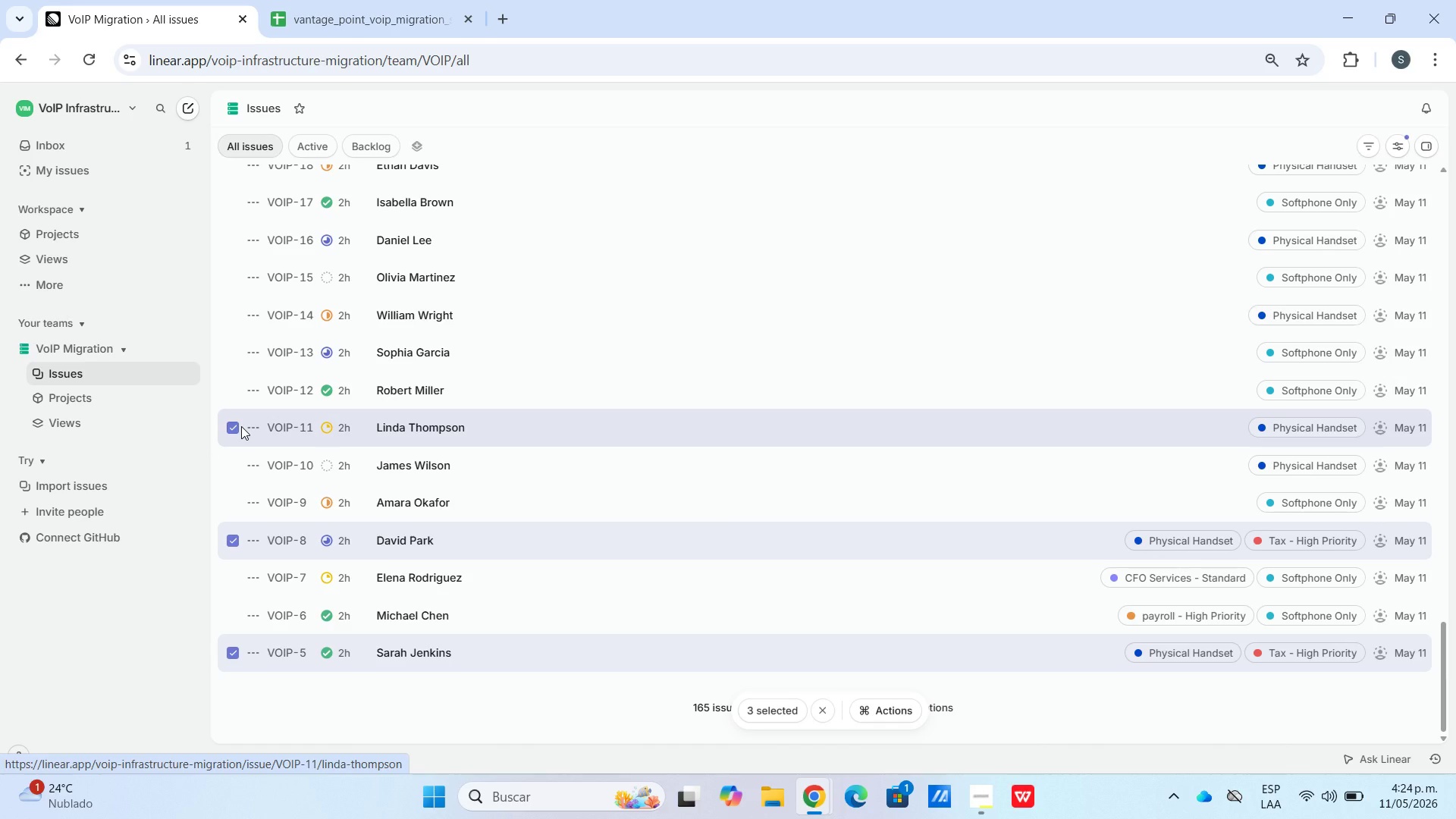 
left_click([229, 366])
 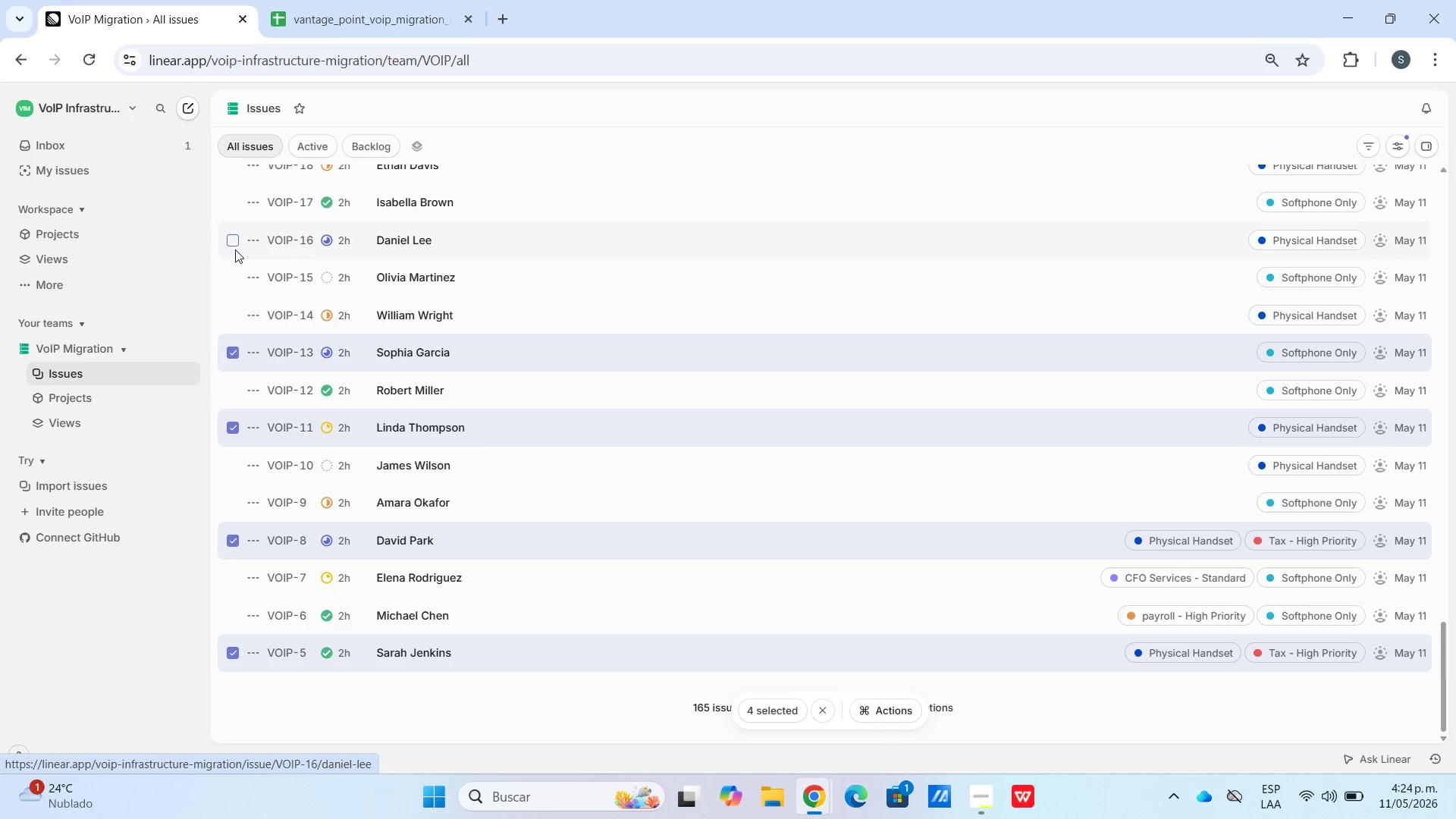 
left_click([233, 239])
 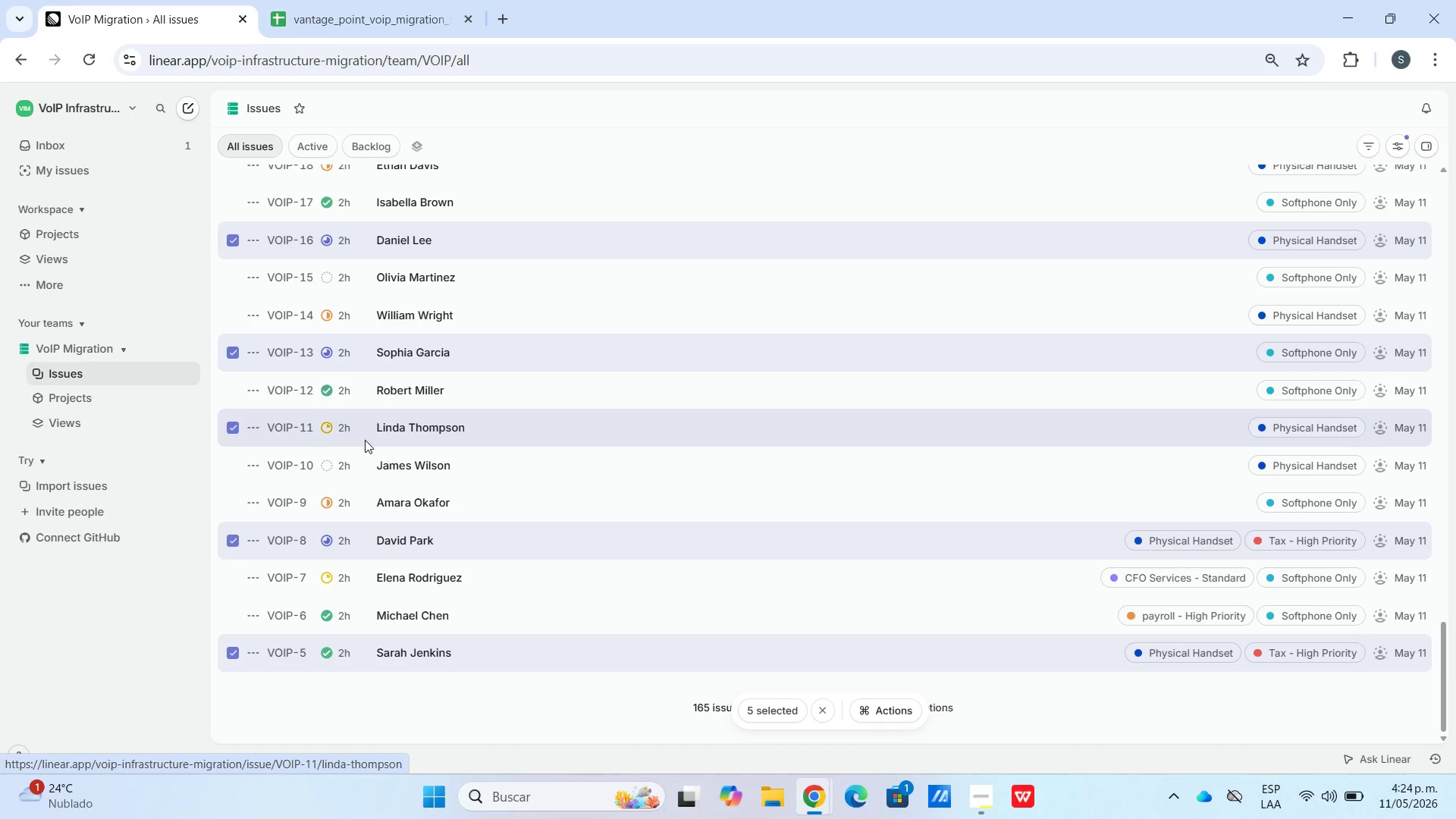 
scroll: coordinate [365, 440], scroll_direction: up, amount: 4.0
 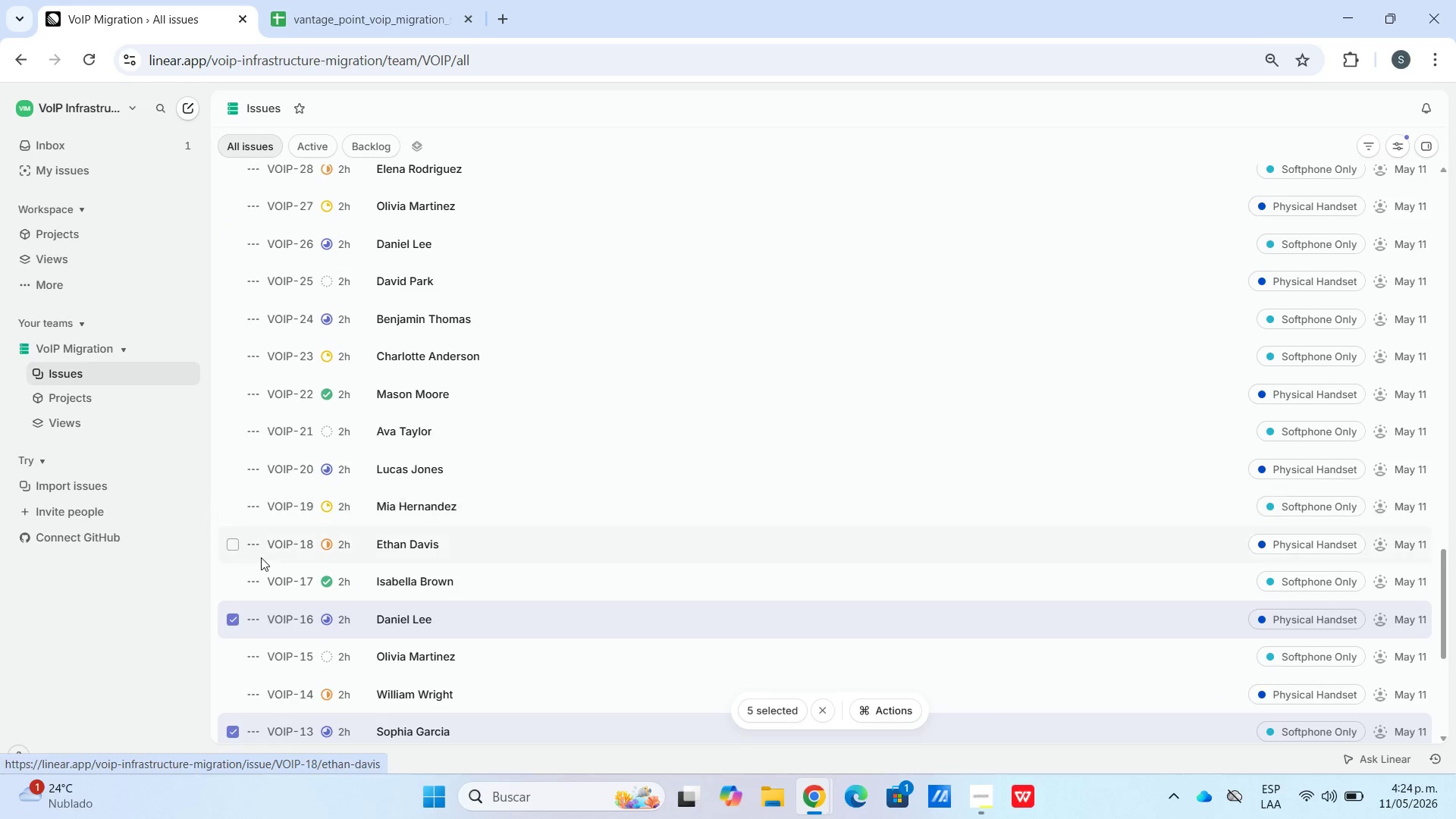 
mouse_move([227, 550])
 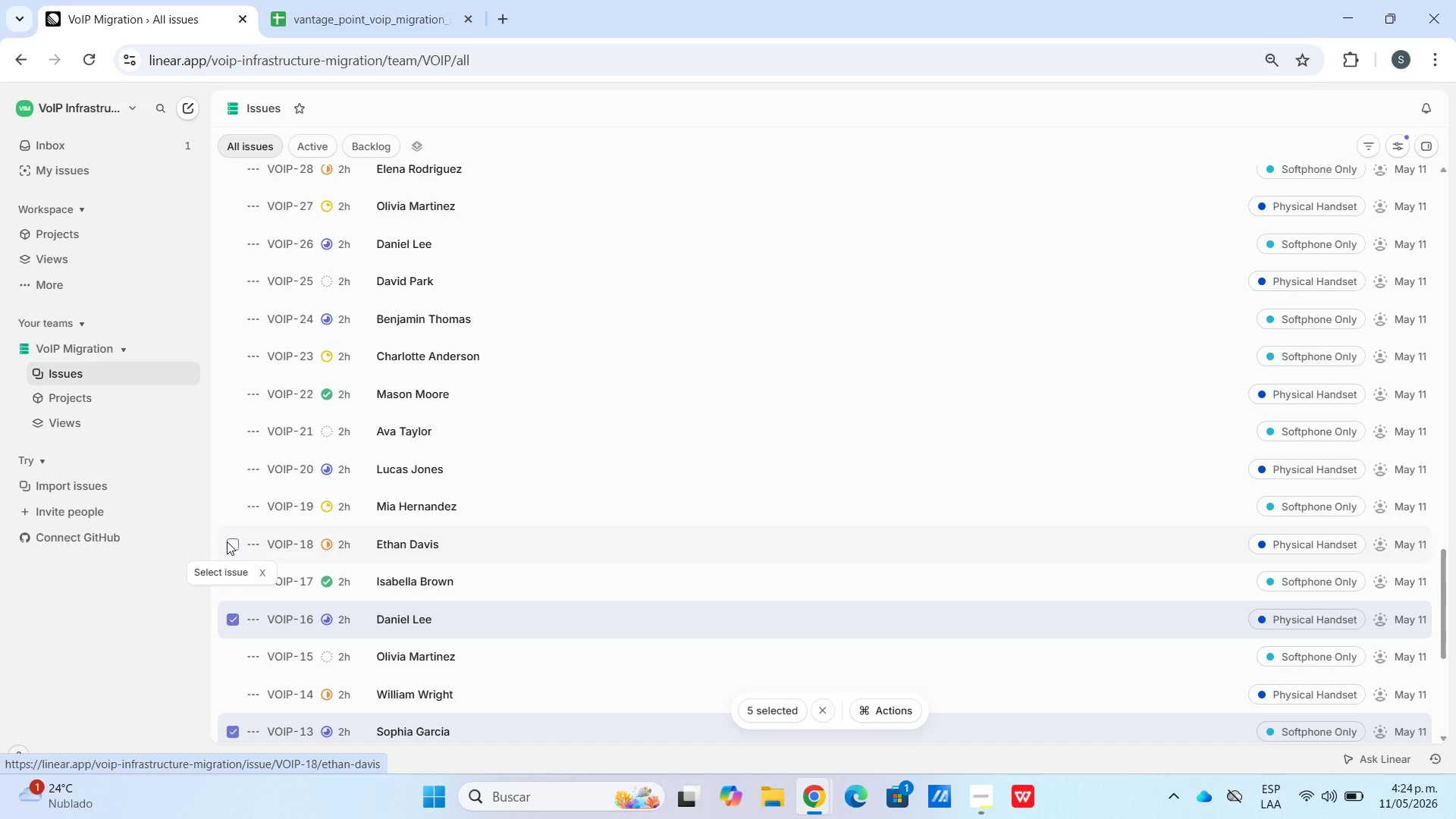 
mouse_move([226, 532])
 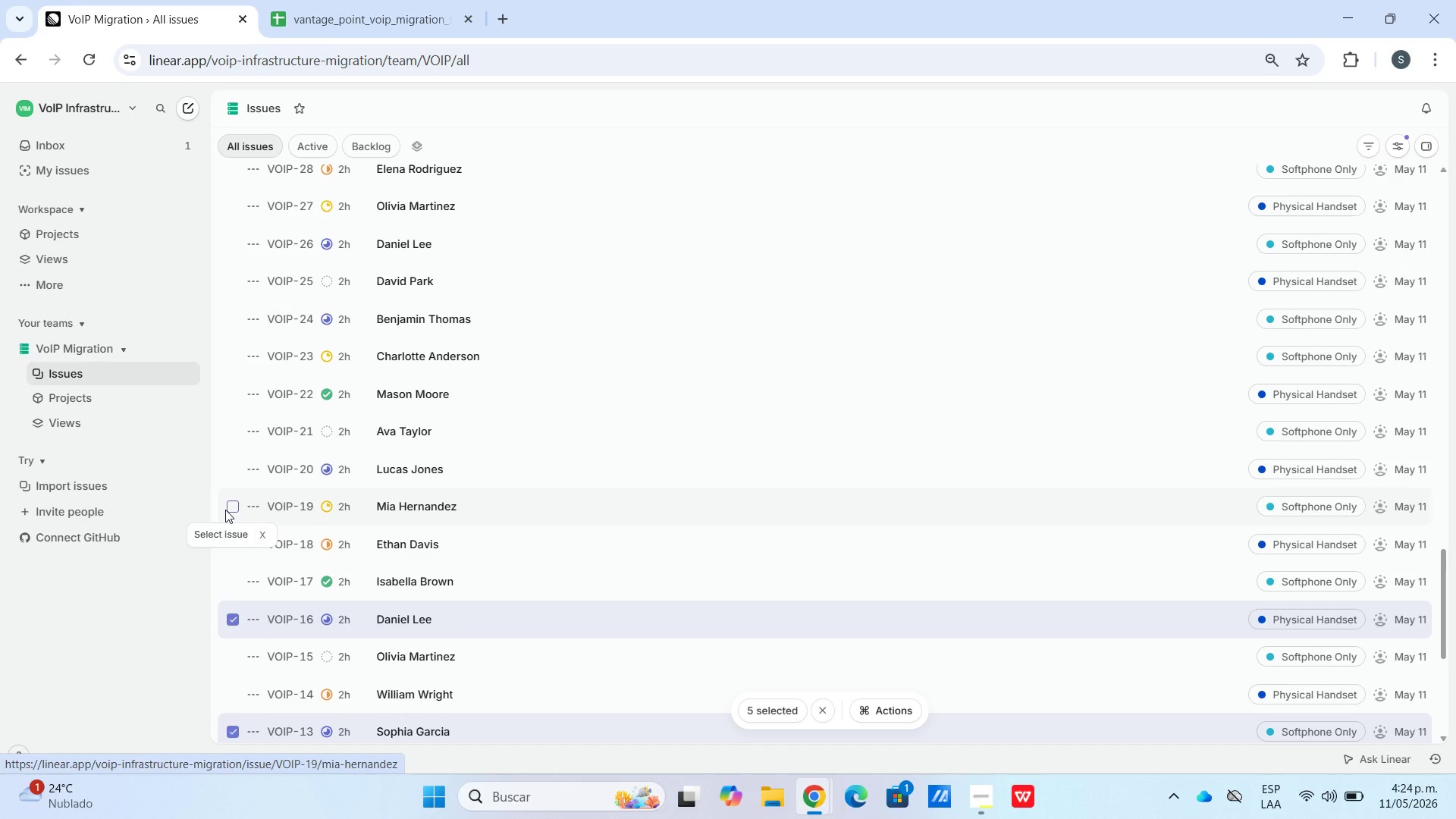 
left_click([225, 510])
 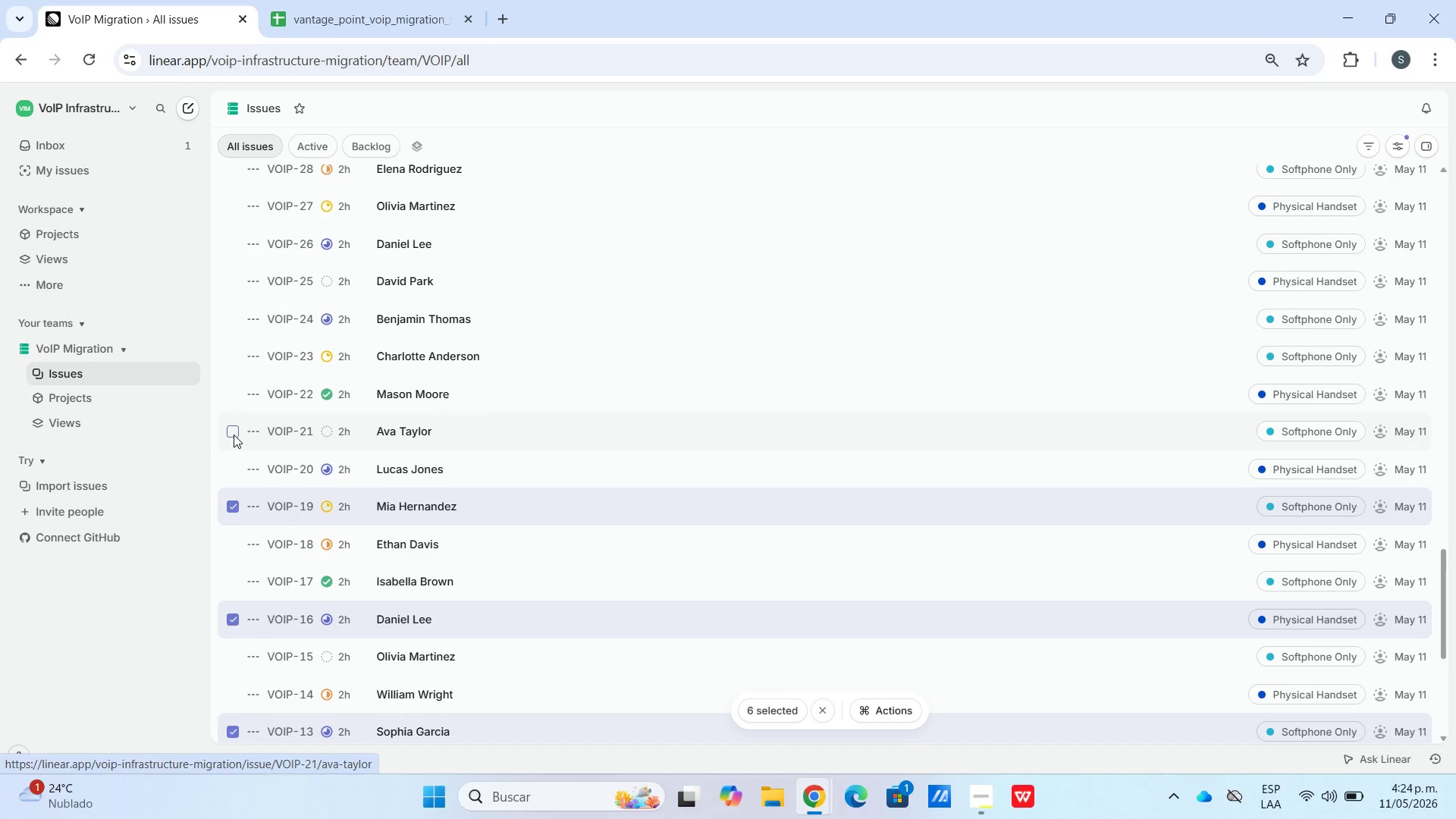 
left_click([234, 407])
 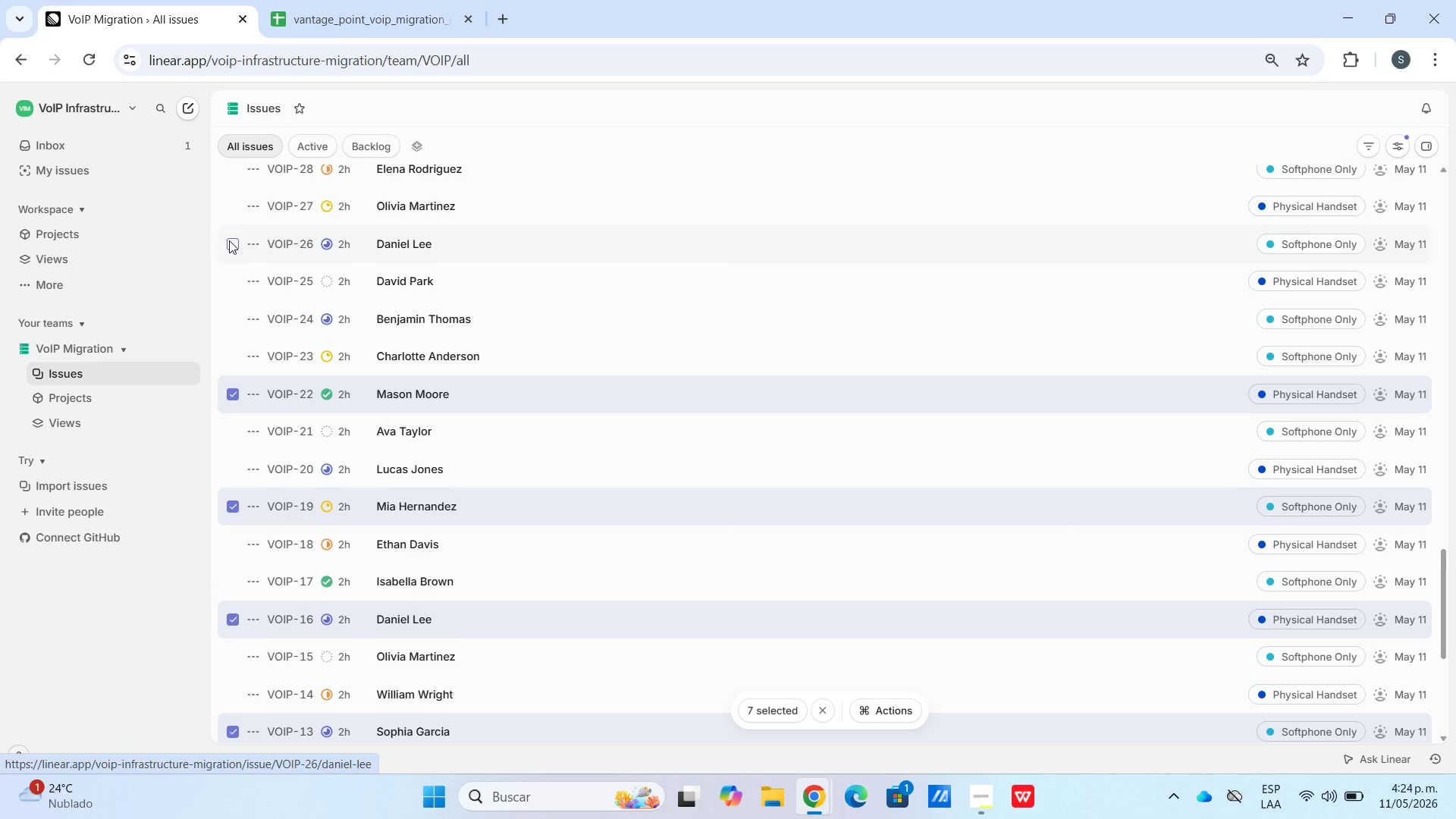 
left_click([236, 211])
 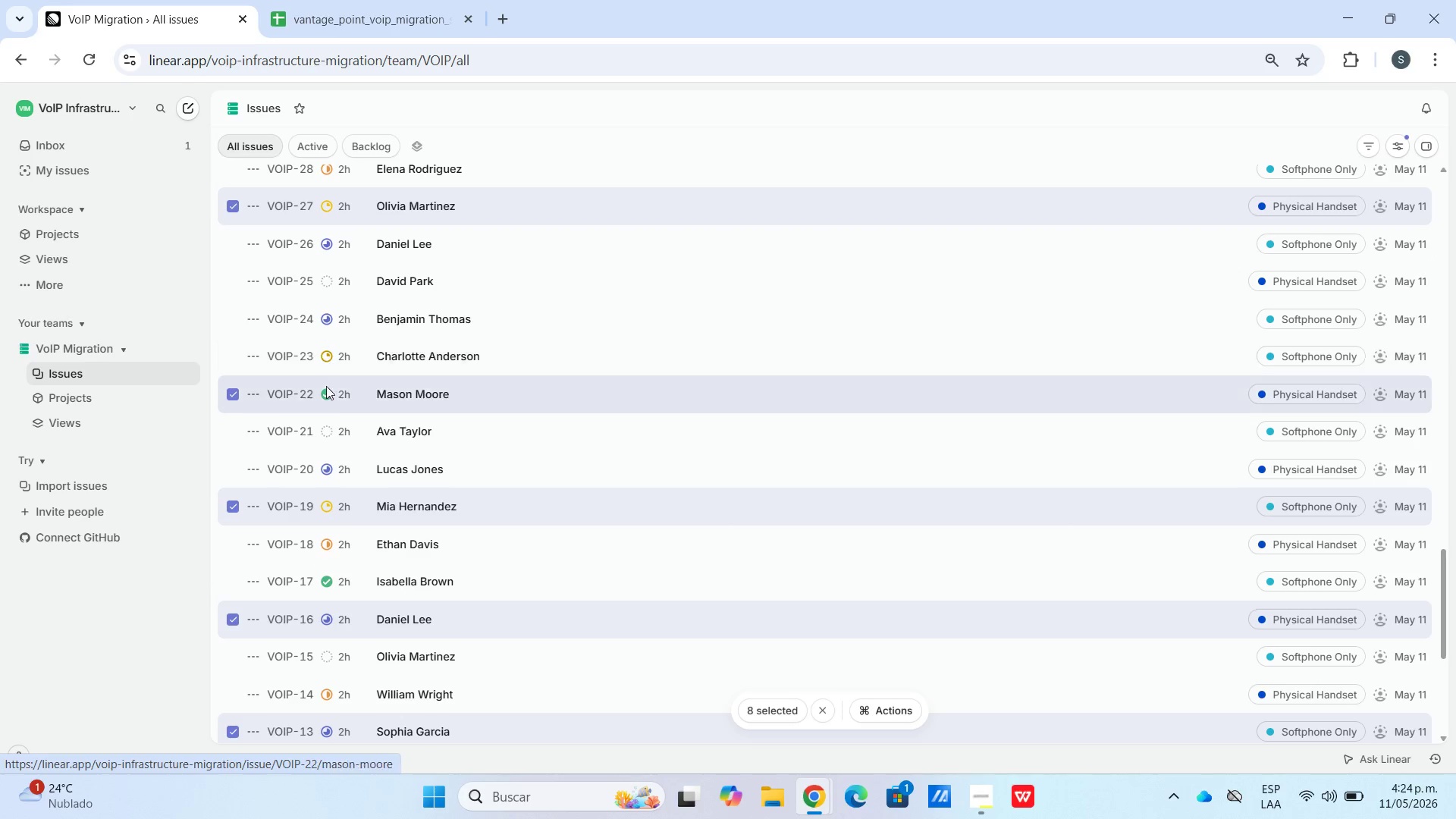 
scroll: coordinate [238, 436], scroll_direction: up, amount: 3.0
 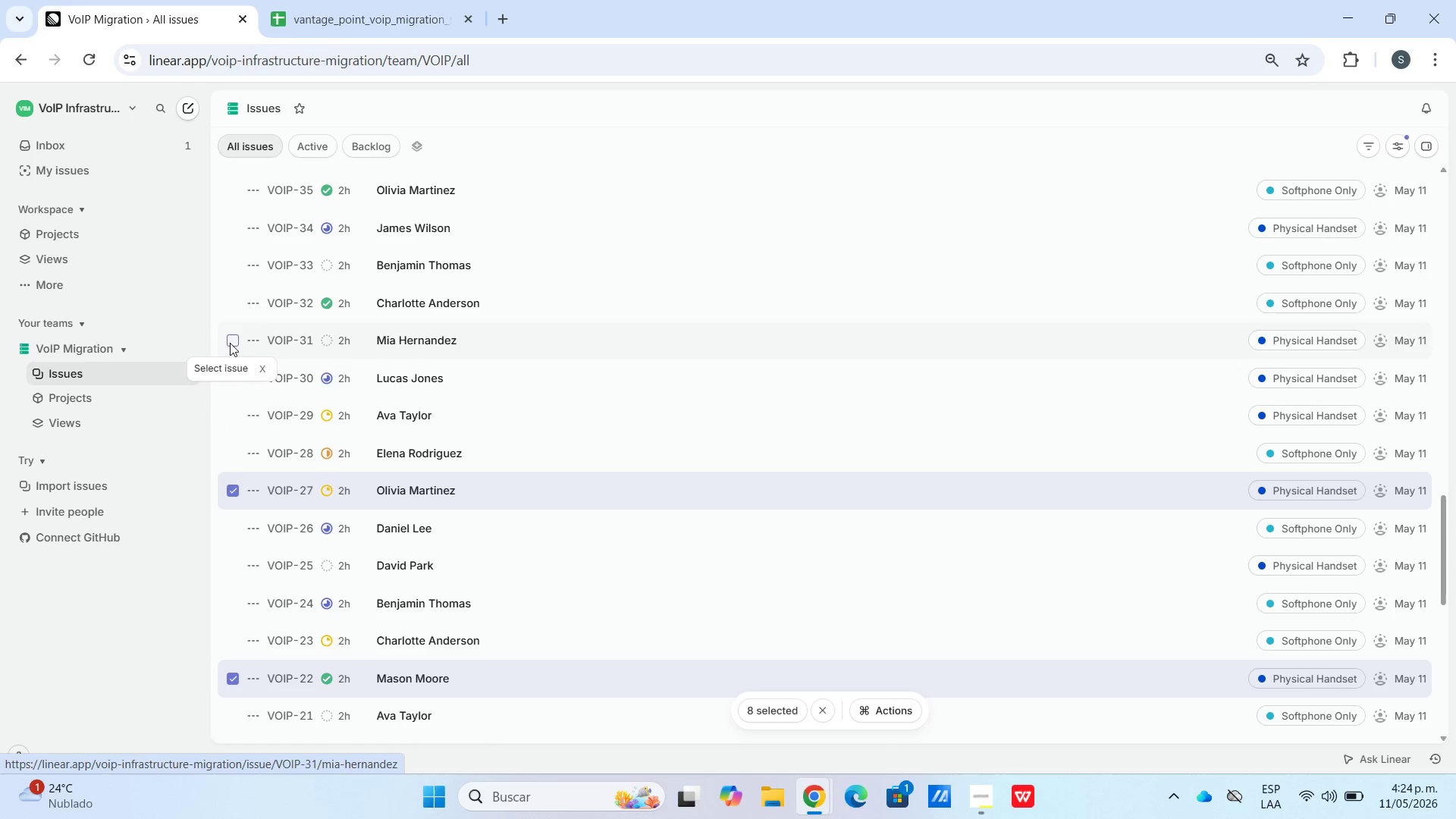 
wait(6.52)
 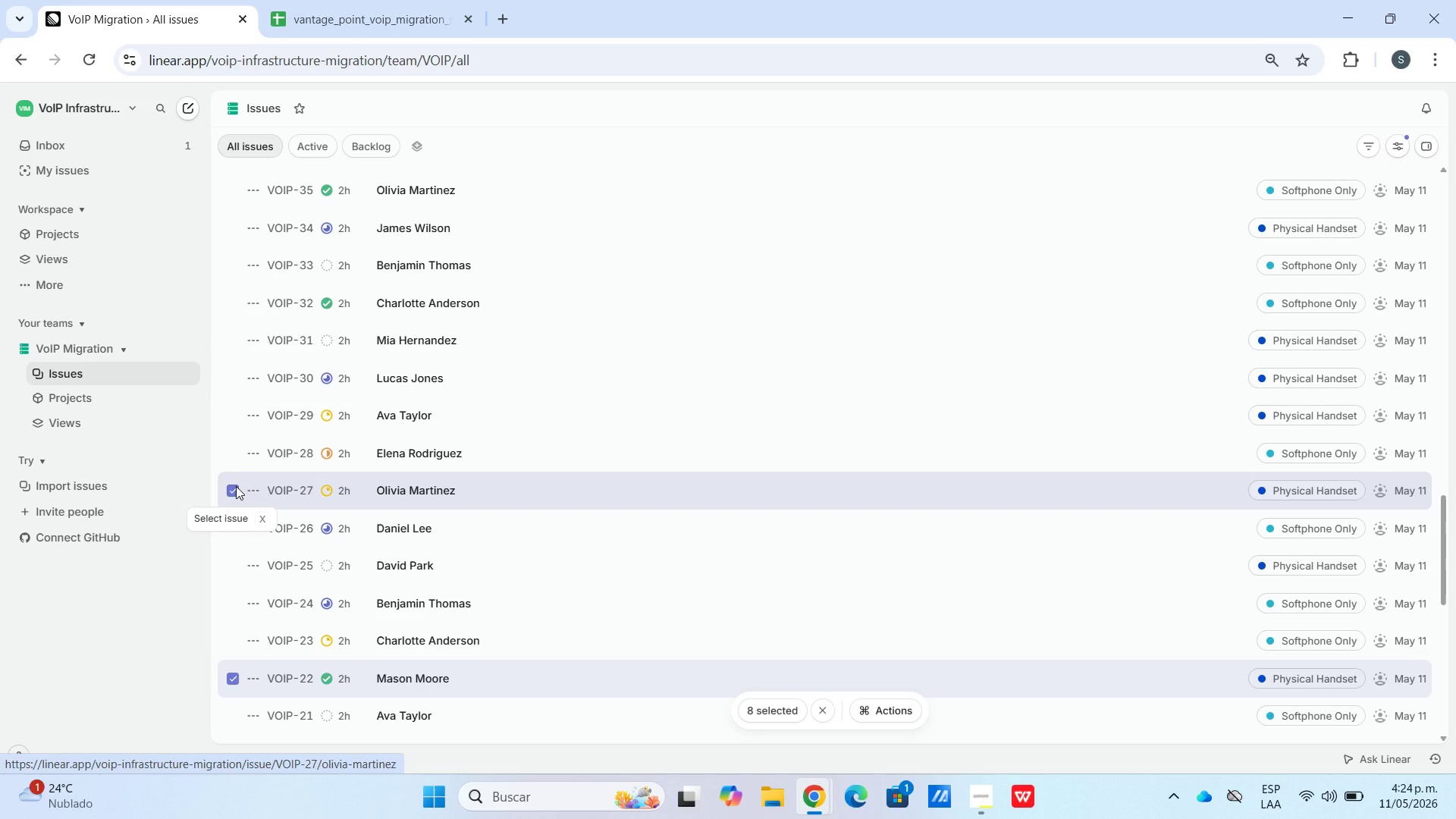 
left_click([237, 268])
 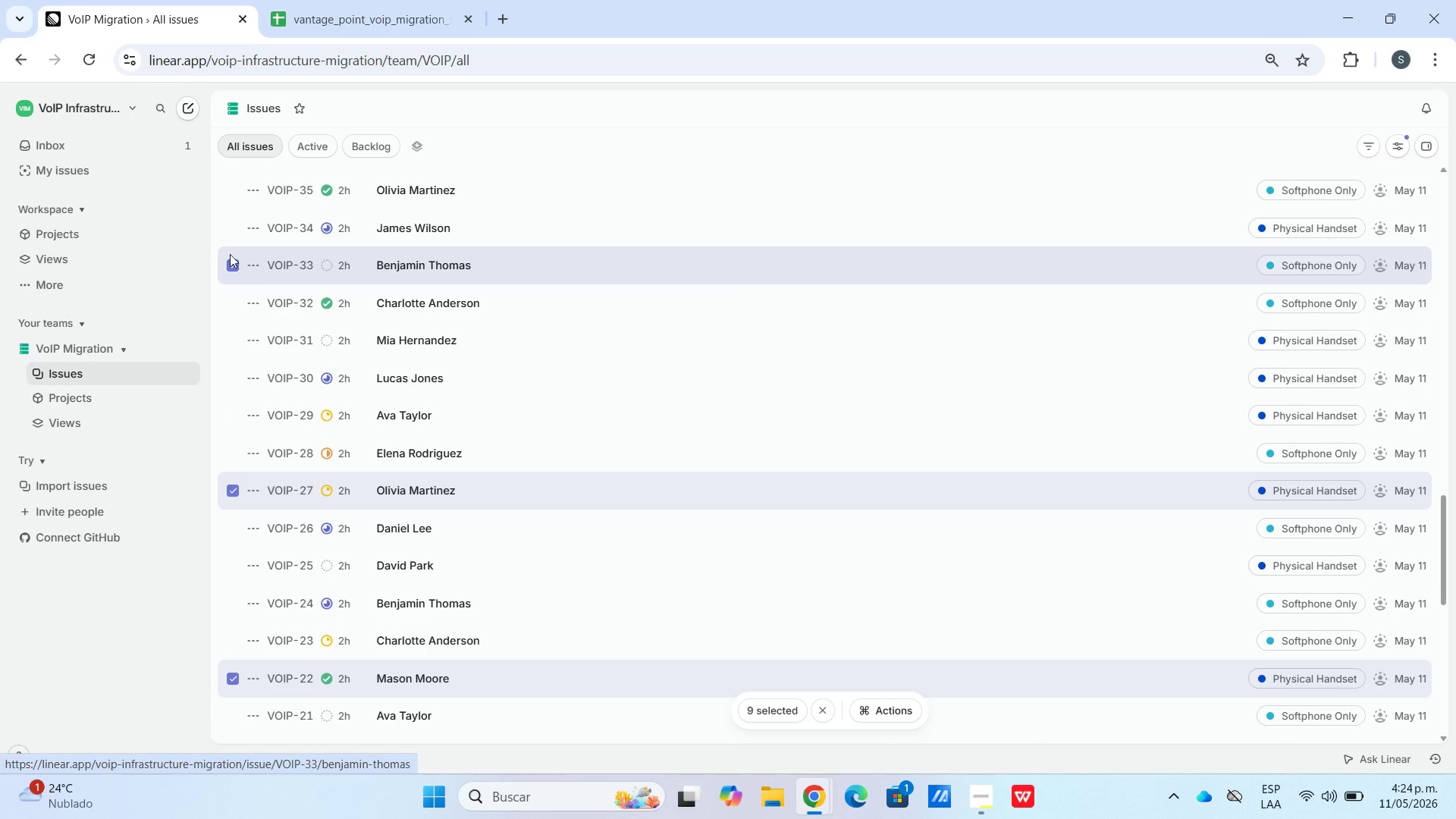 
left_click([223, 234])
 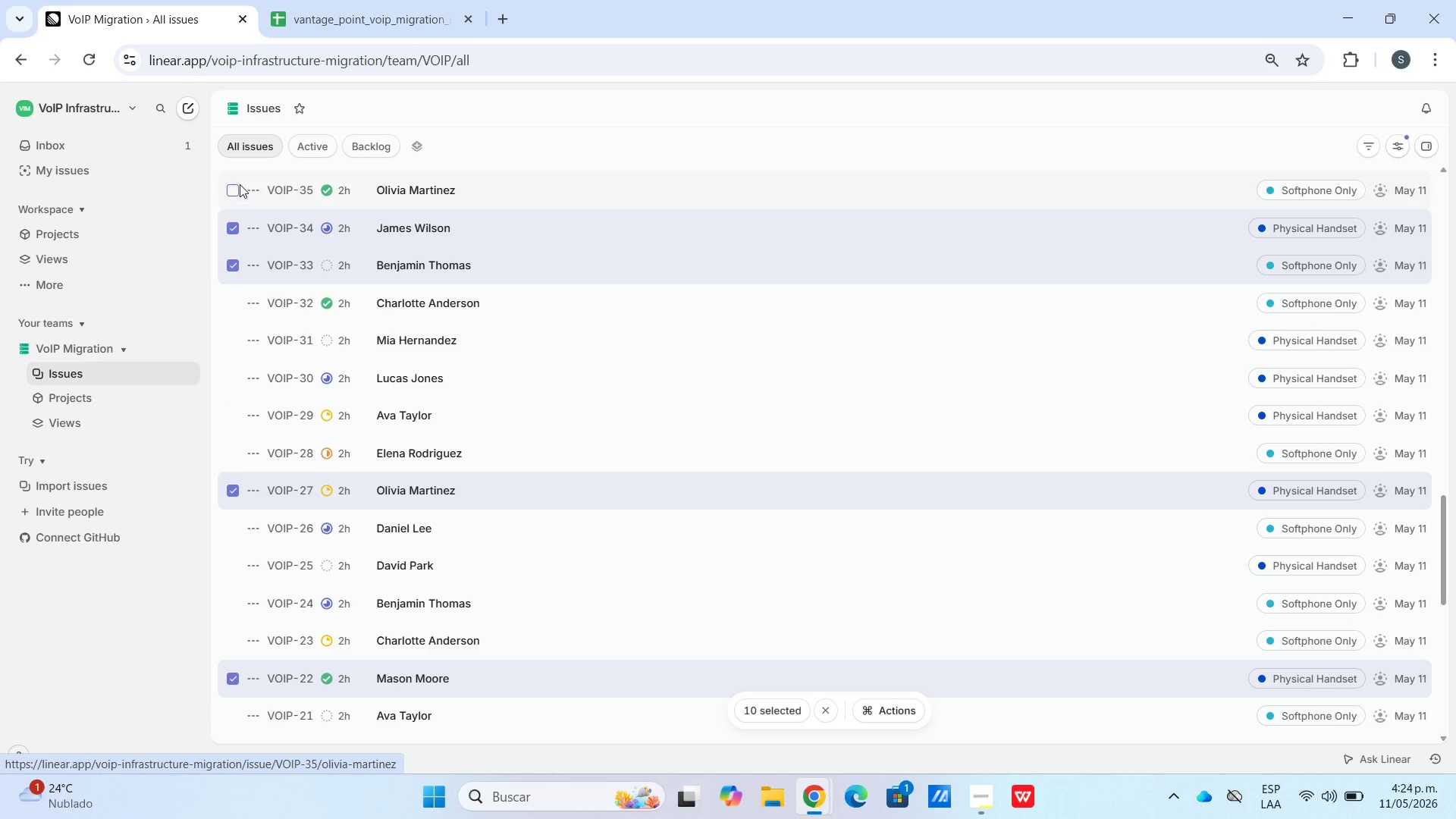 
scroll: coordinate [312, 351], scroll_direction: up, amount: 2.0
 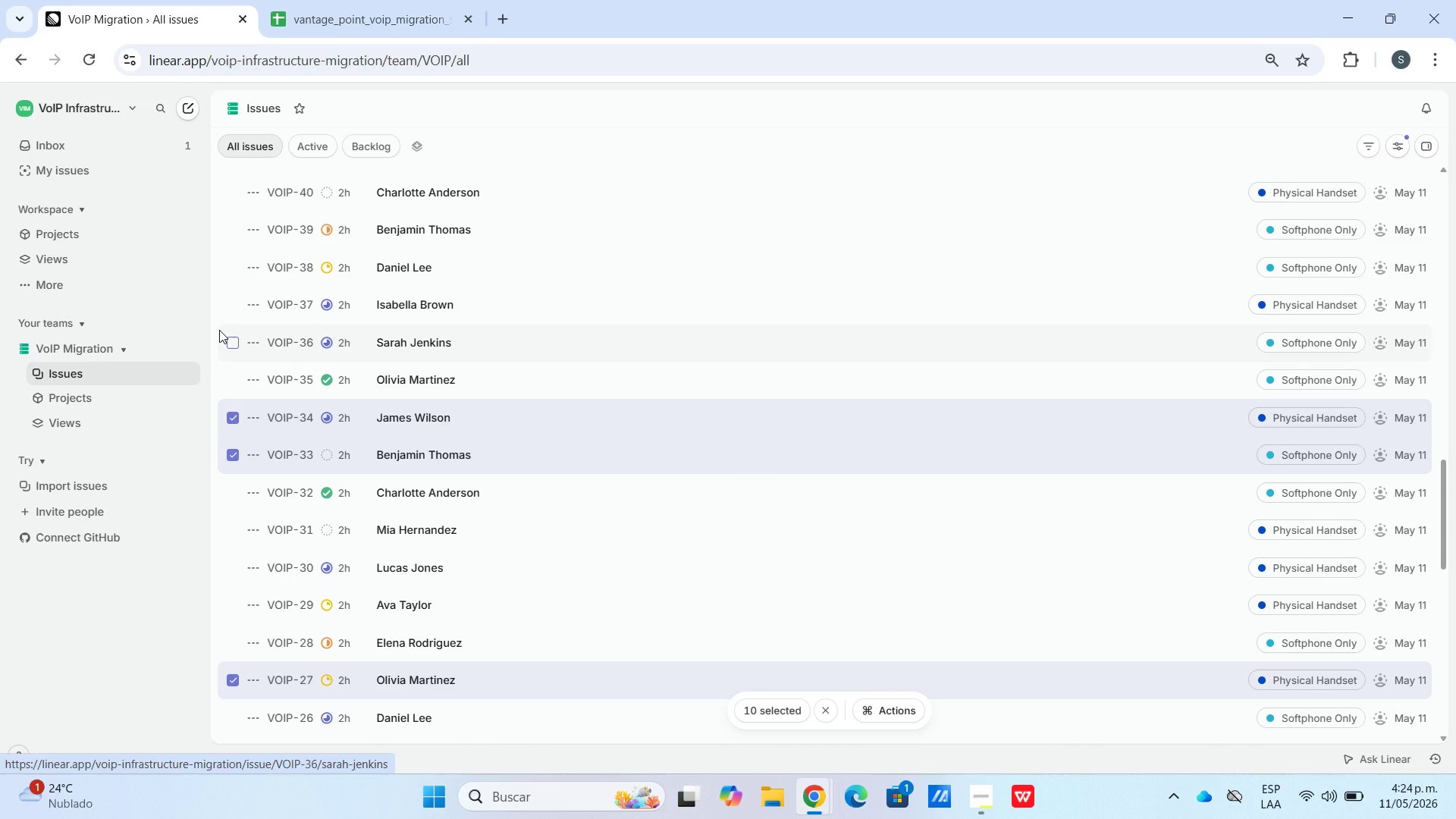 
left_click([220, 330])
 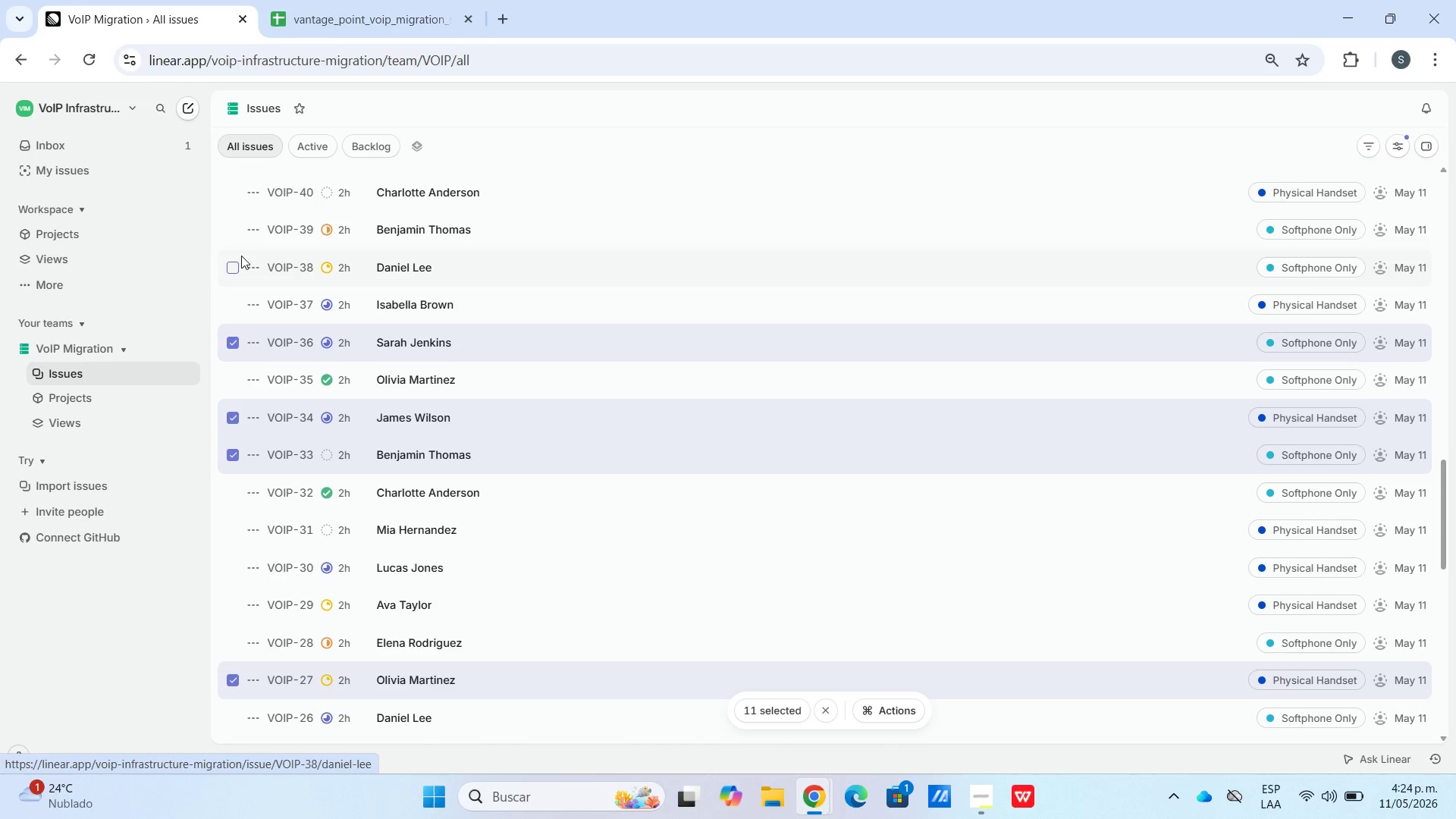 
left_click([244, 239])
 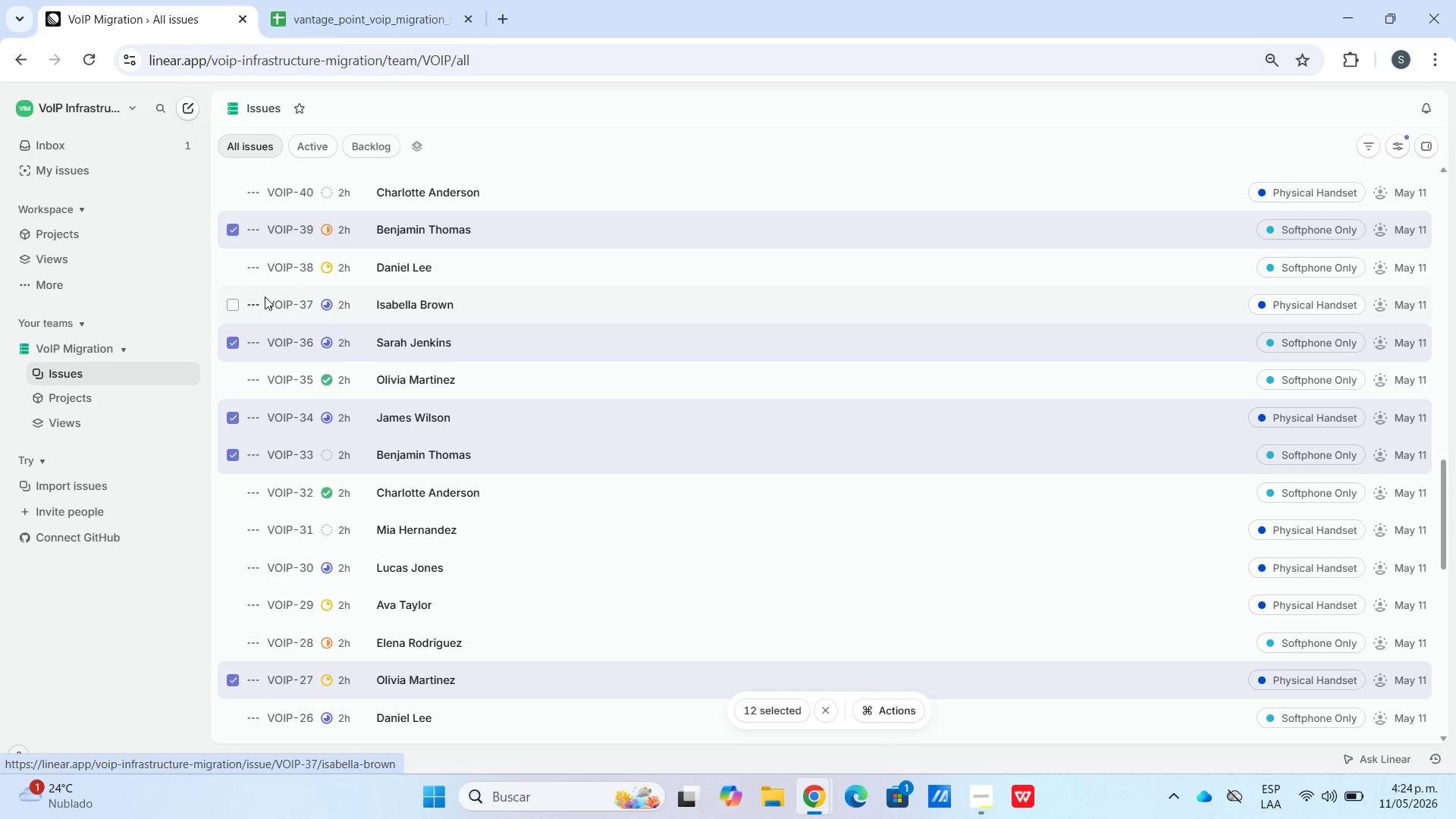 
scroll: coordinate [262, 340], scroll_direction: up, amount: 3.0
 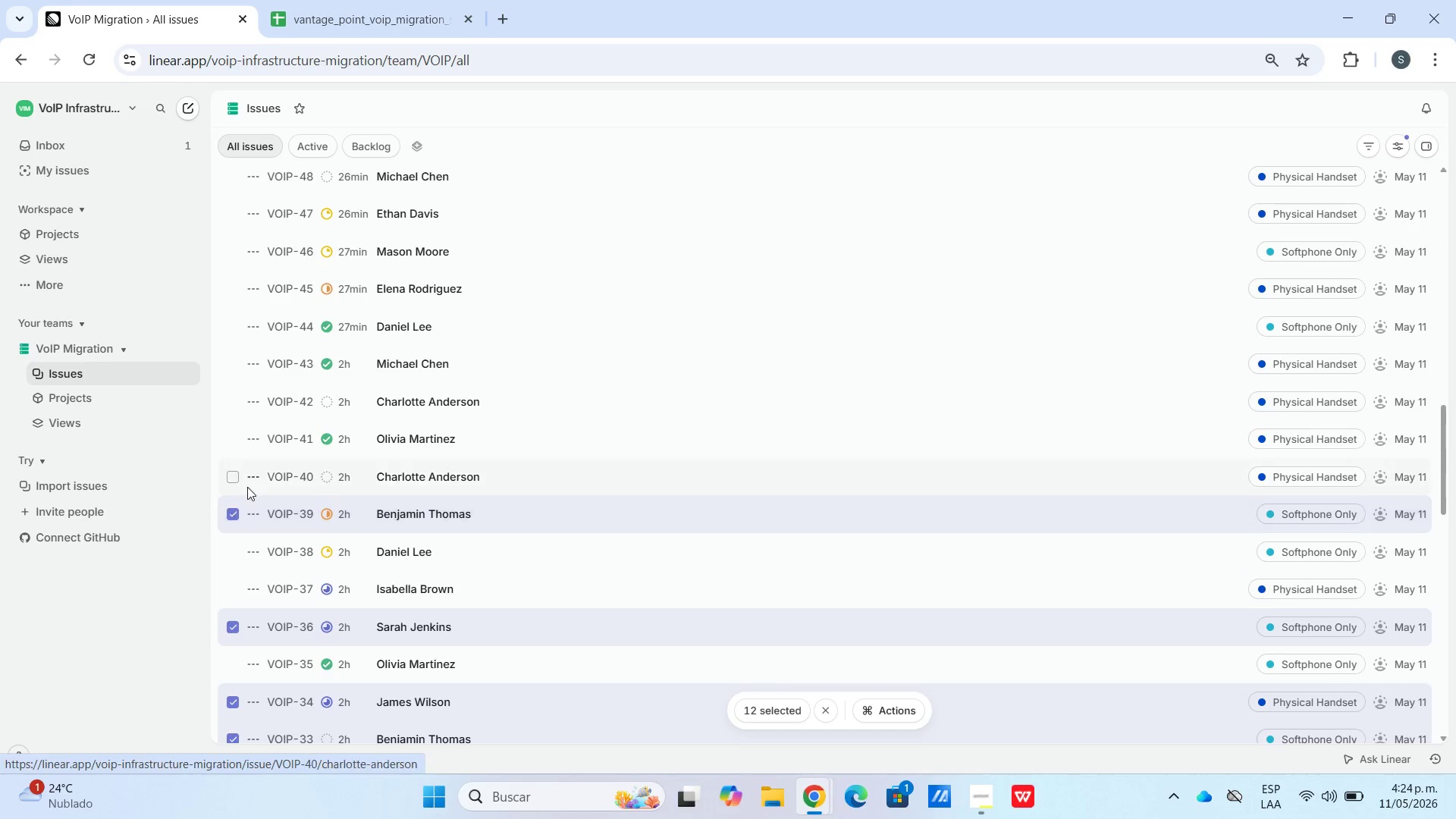 
left_click([232, 474])
 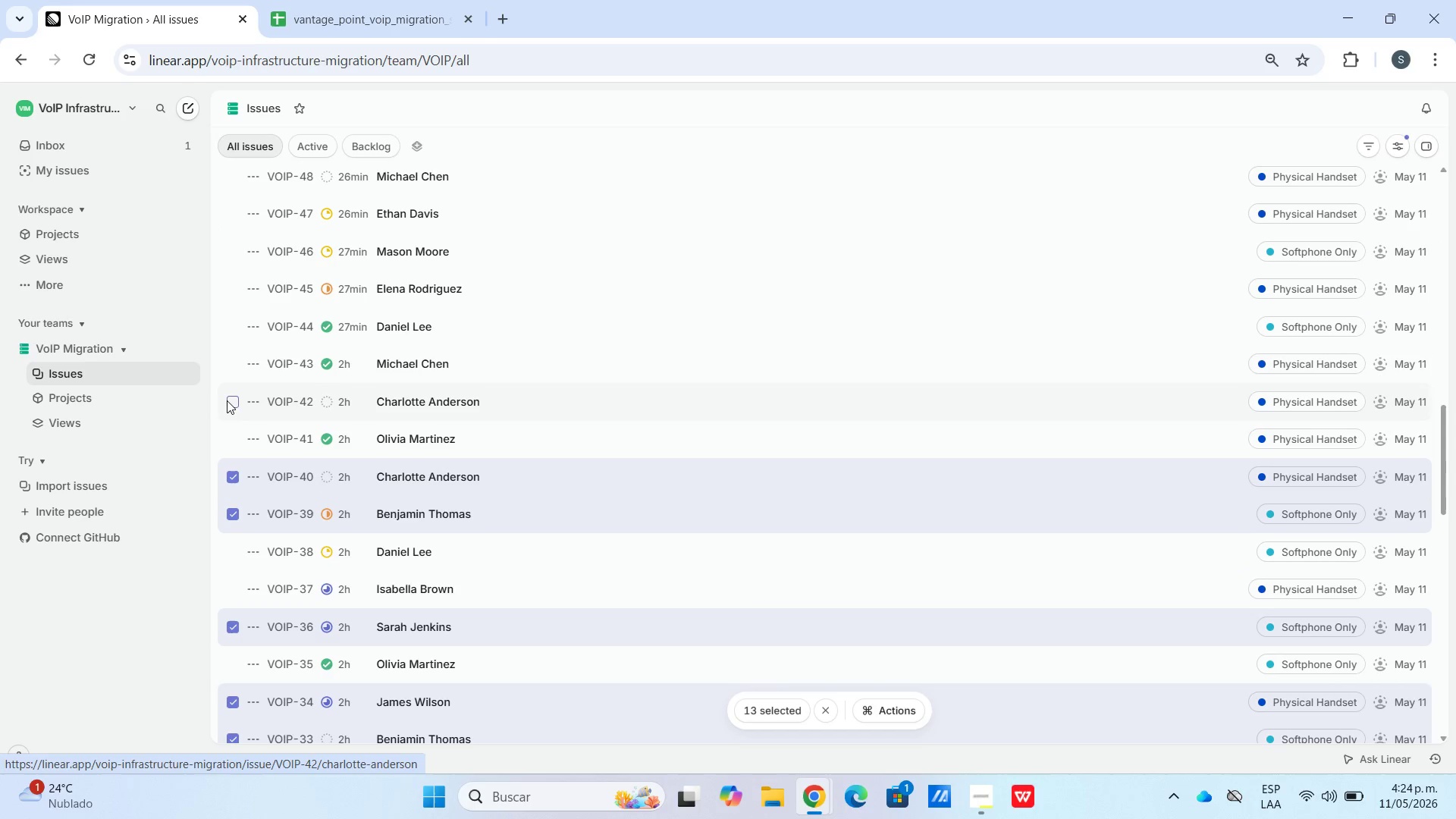 
left_click([226, 400])
 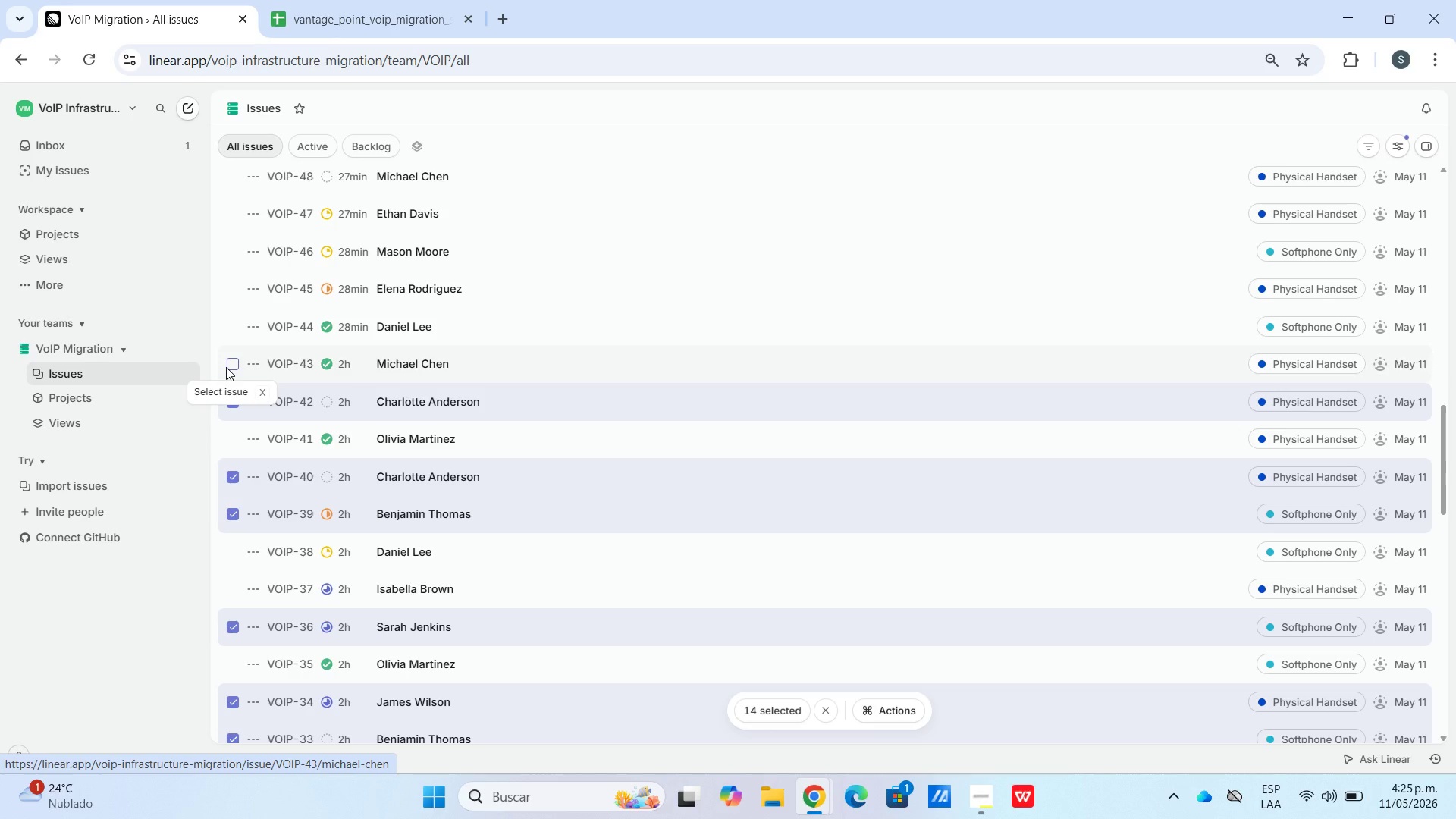 
wait(9.58)
 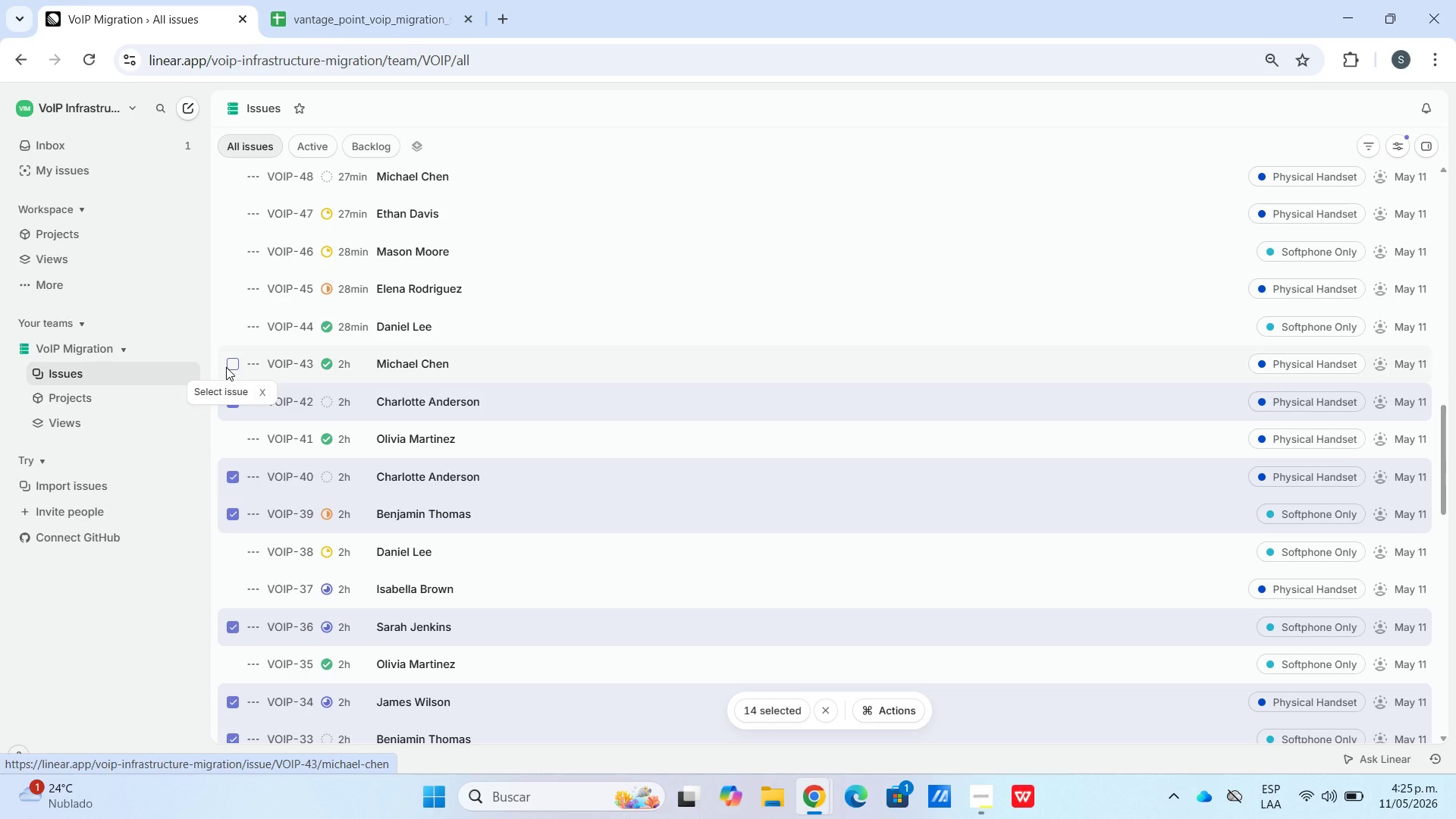 
scroll: coordinate [312, 426], scroll_direction: up, amount: 3.0
 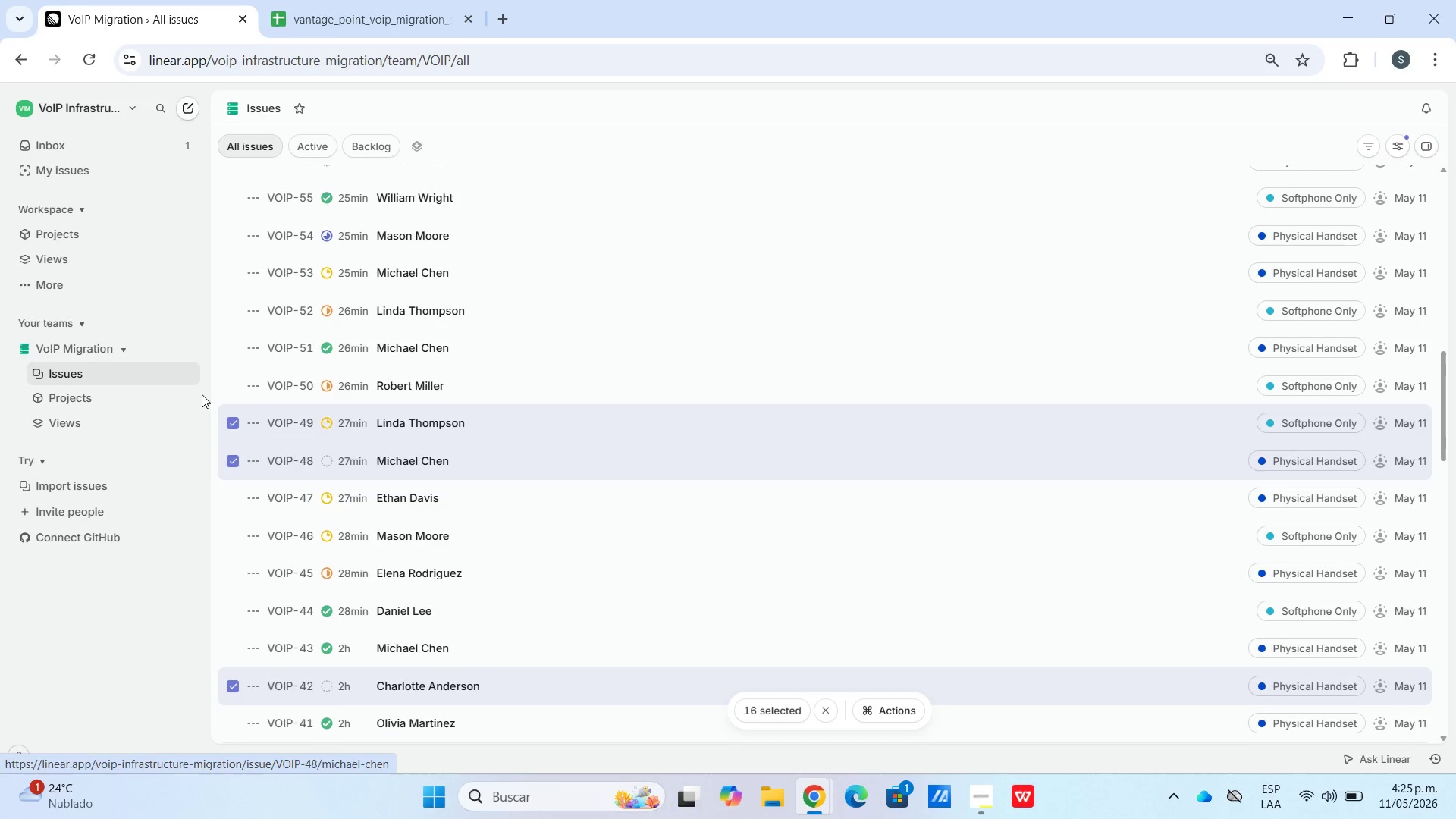 
mouse_move([231, 366])
 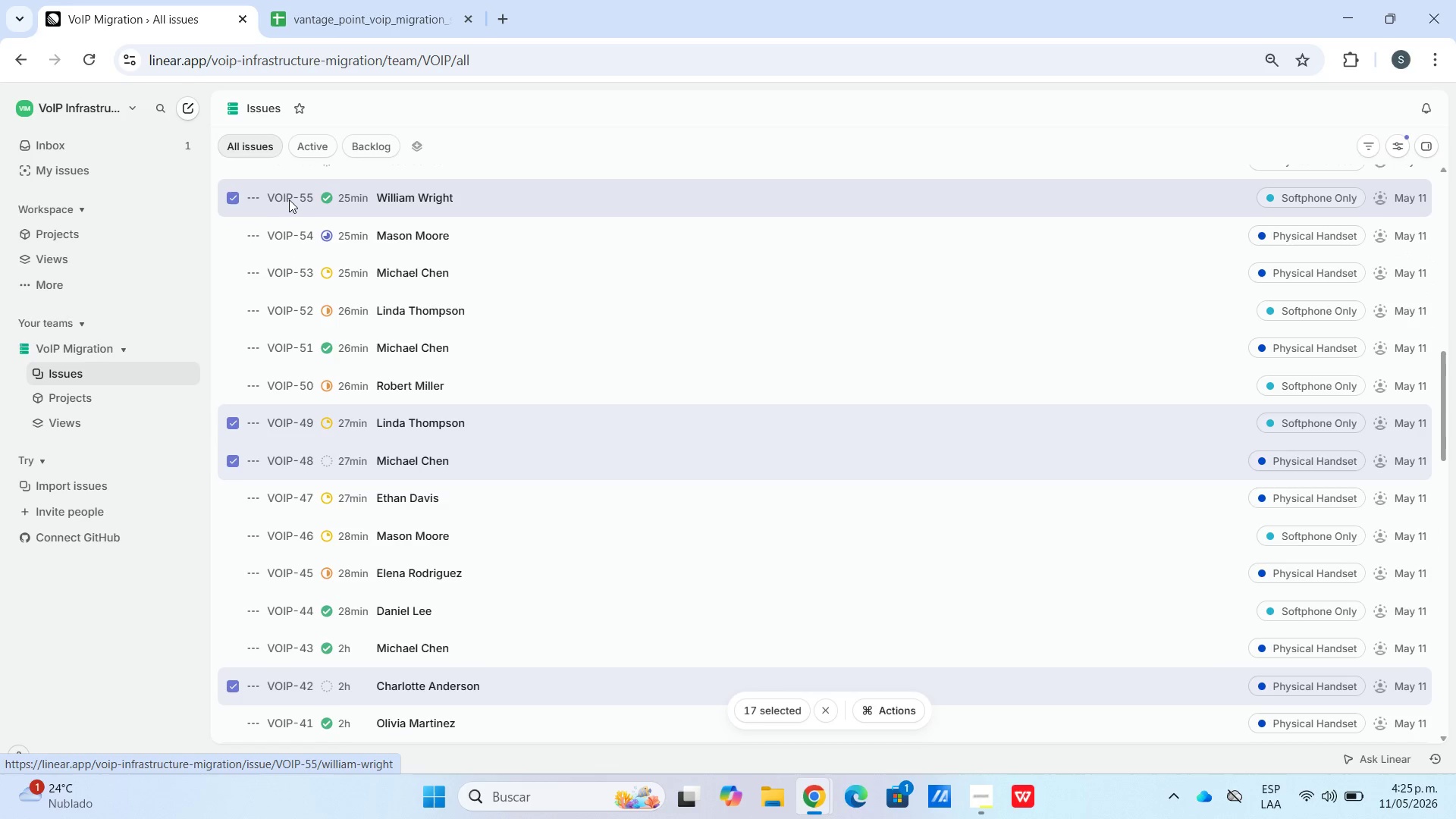 
wait(5.41)
 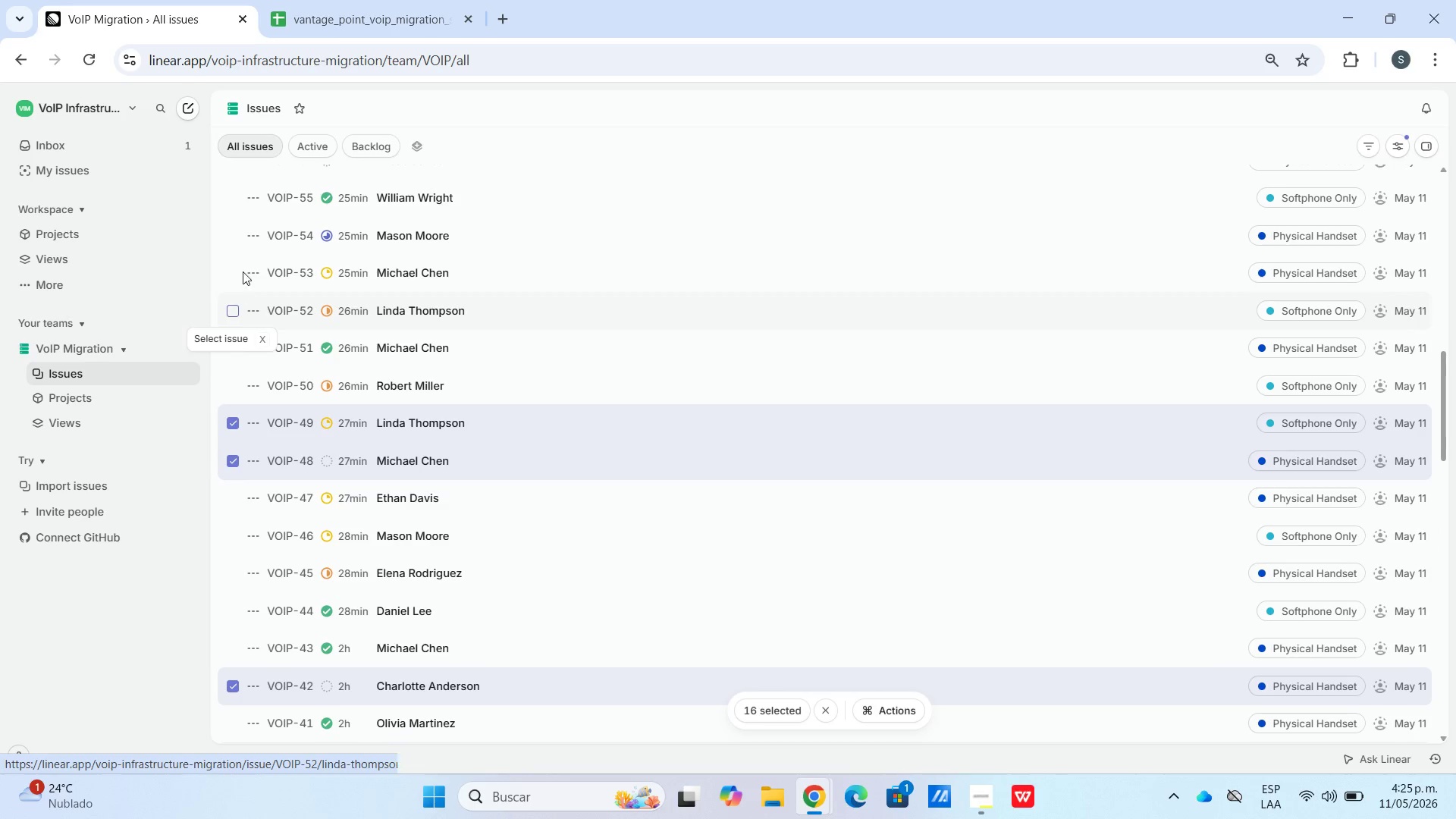 
scroll: coordinate [304, 282], scroll_direction: up, amount: 4.0
 